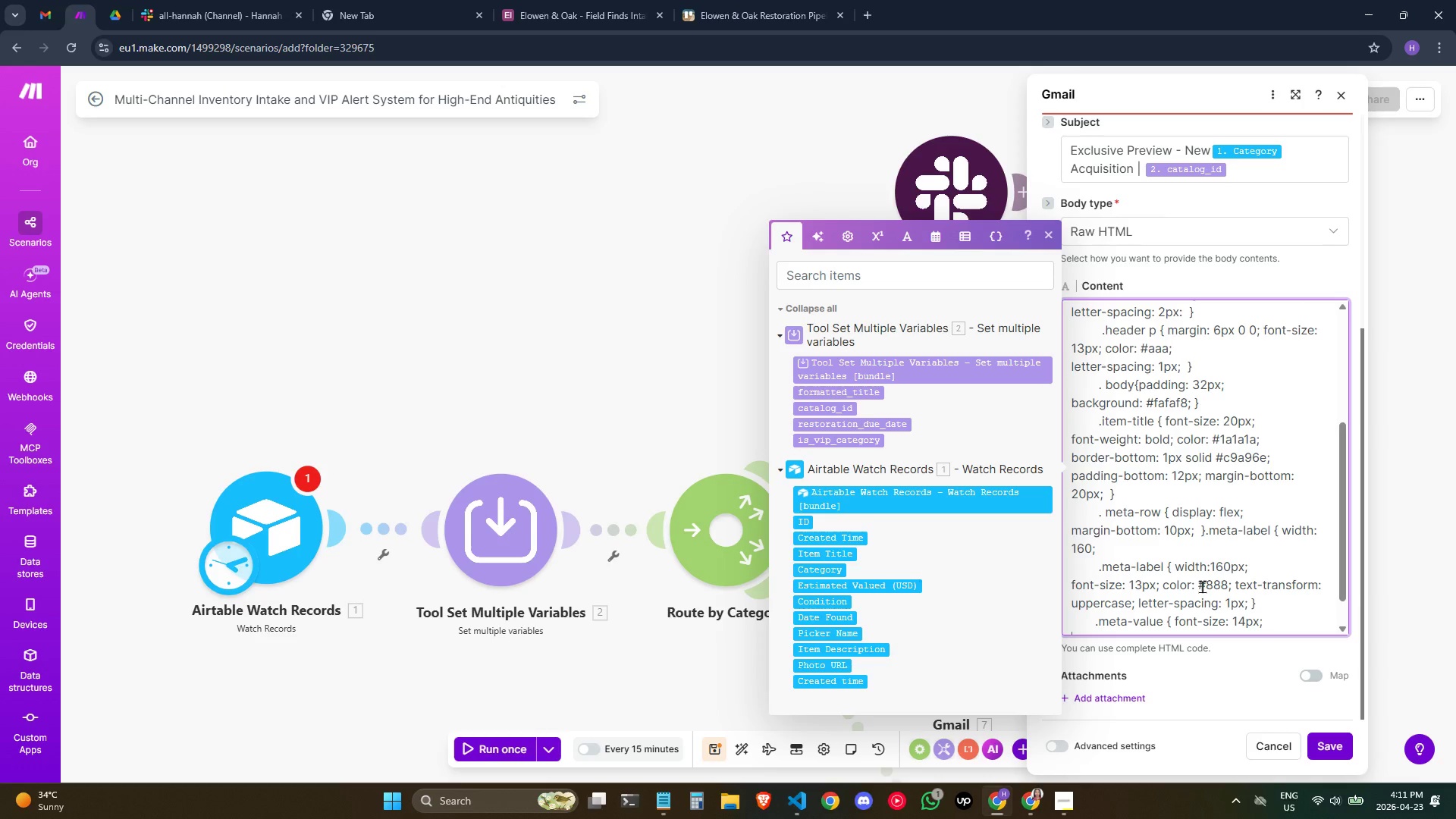 
key(Enter)
 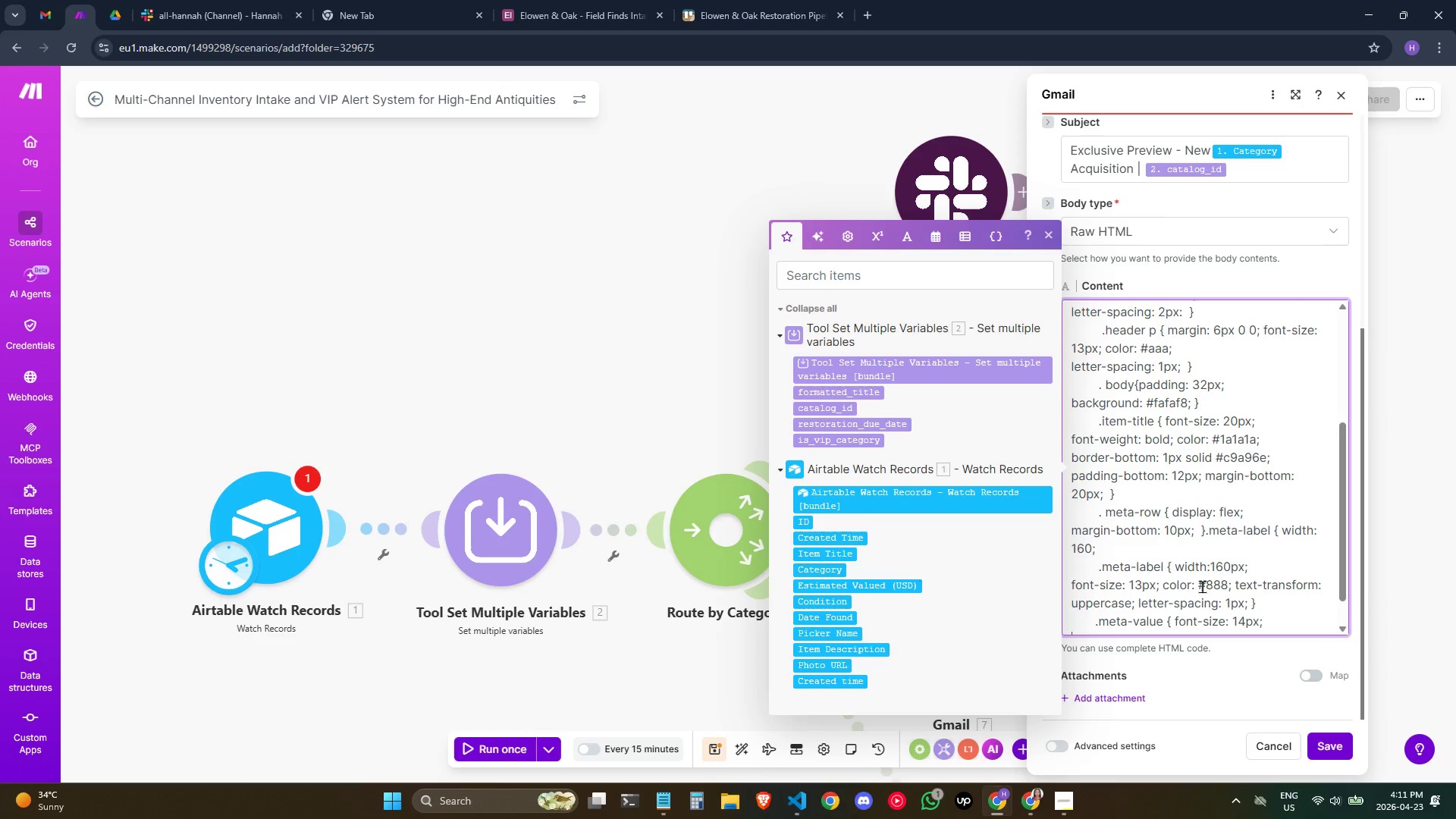 
type(color: #2c2c2c)
 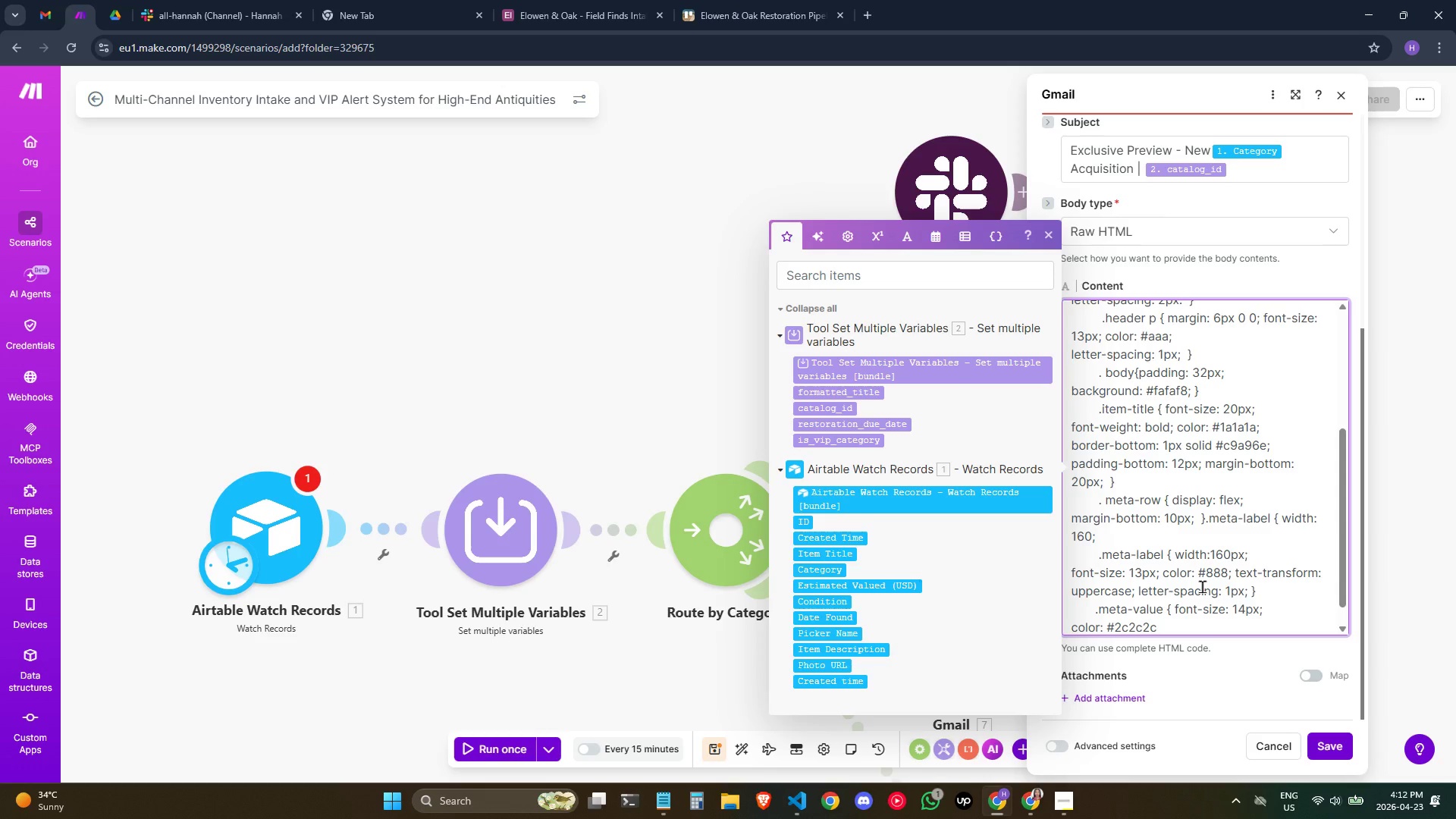 
type(; foo)
key(Backspace)
key(Backspace)
 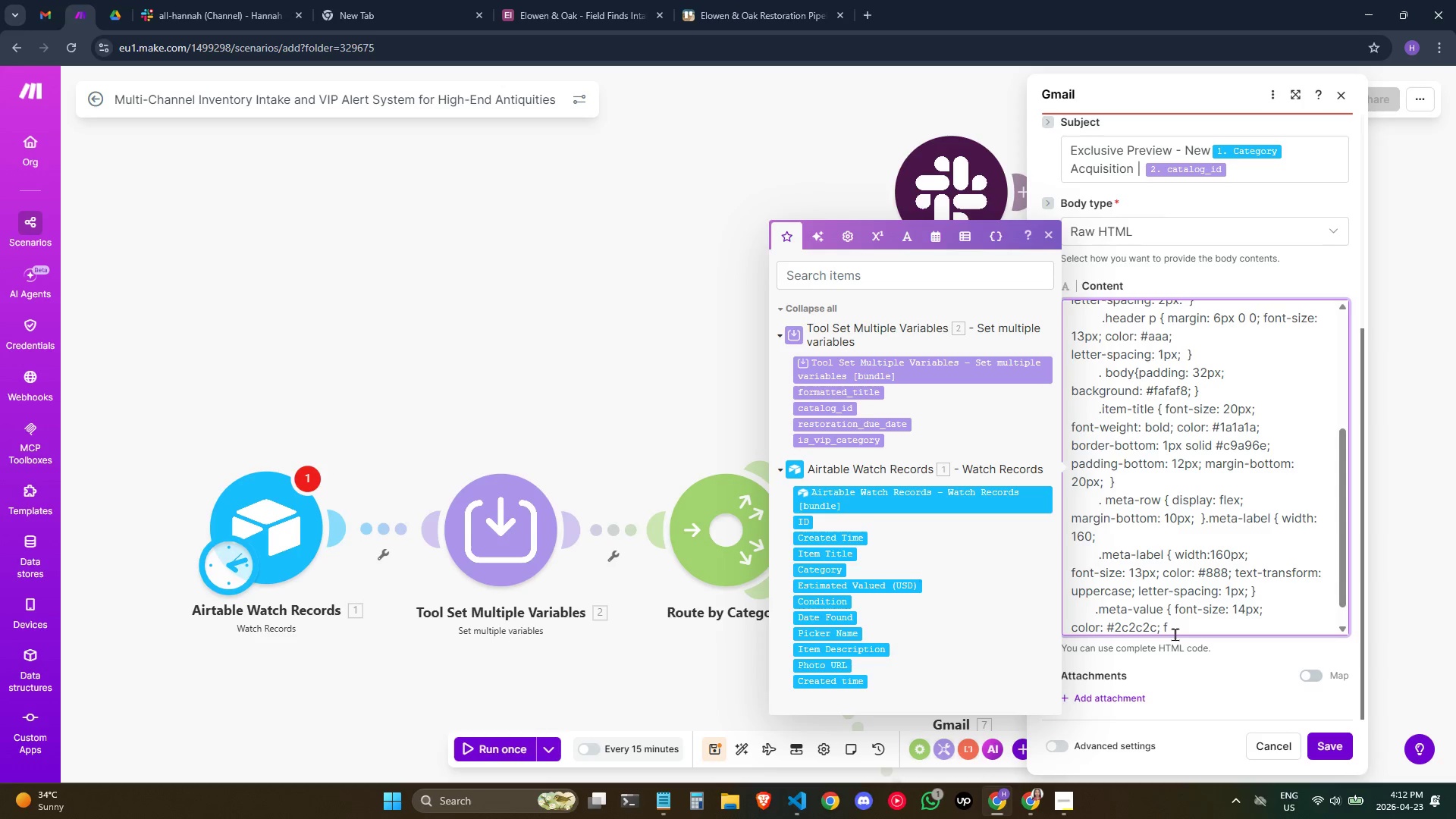 
key(Backspace)
type(font-wr)
key(Backspace)
type(eight: bold;)
 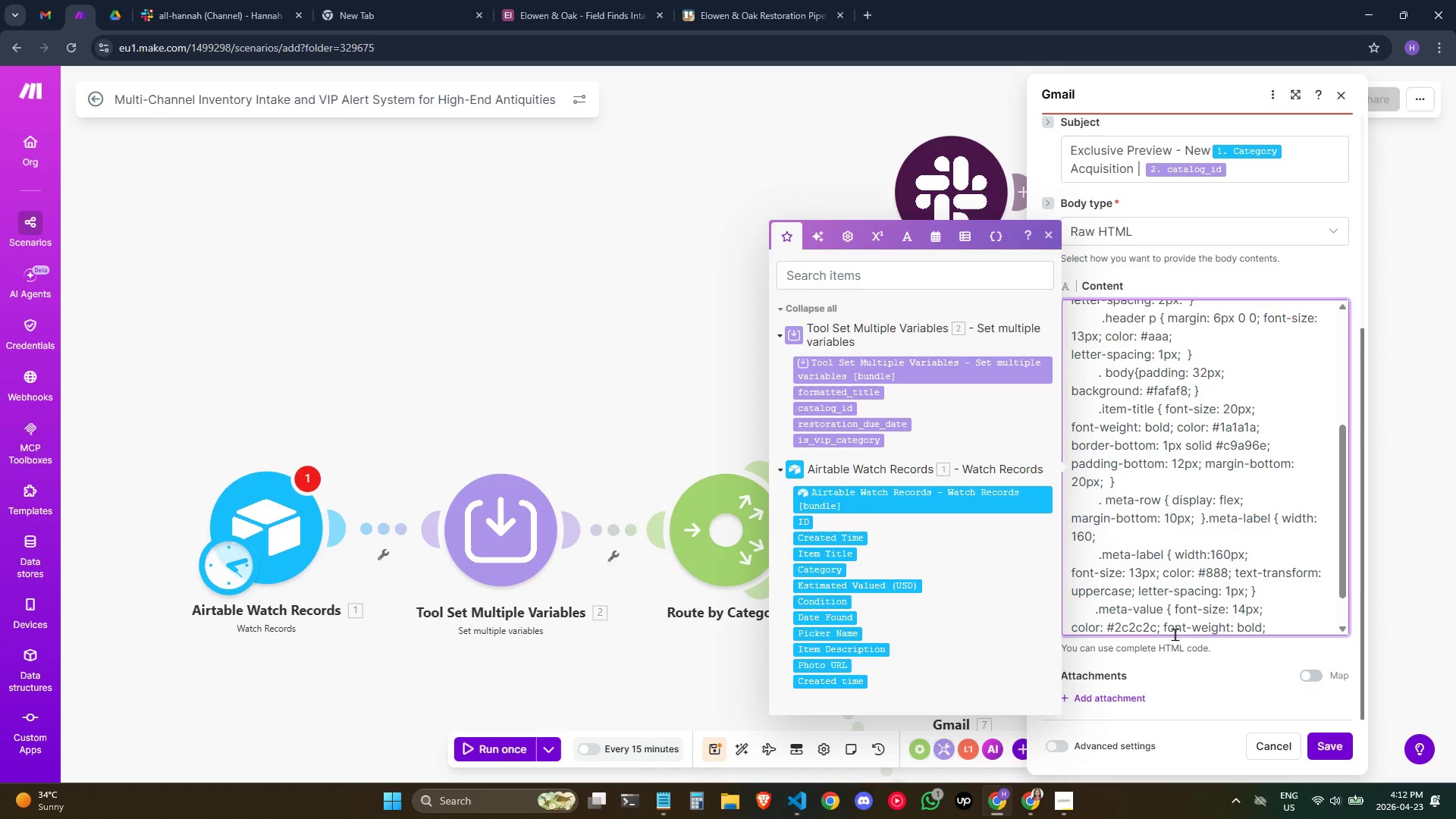 
key(Enter)
 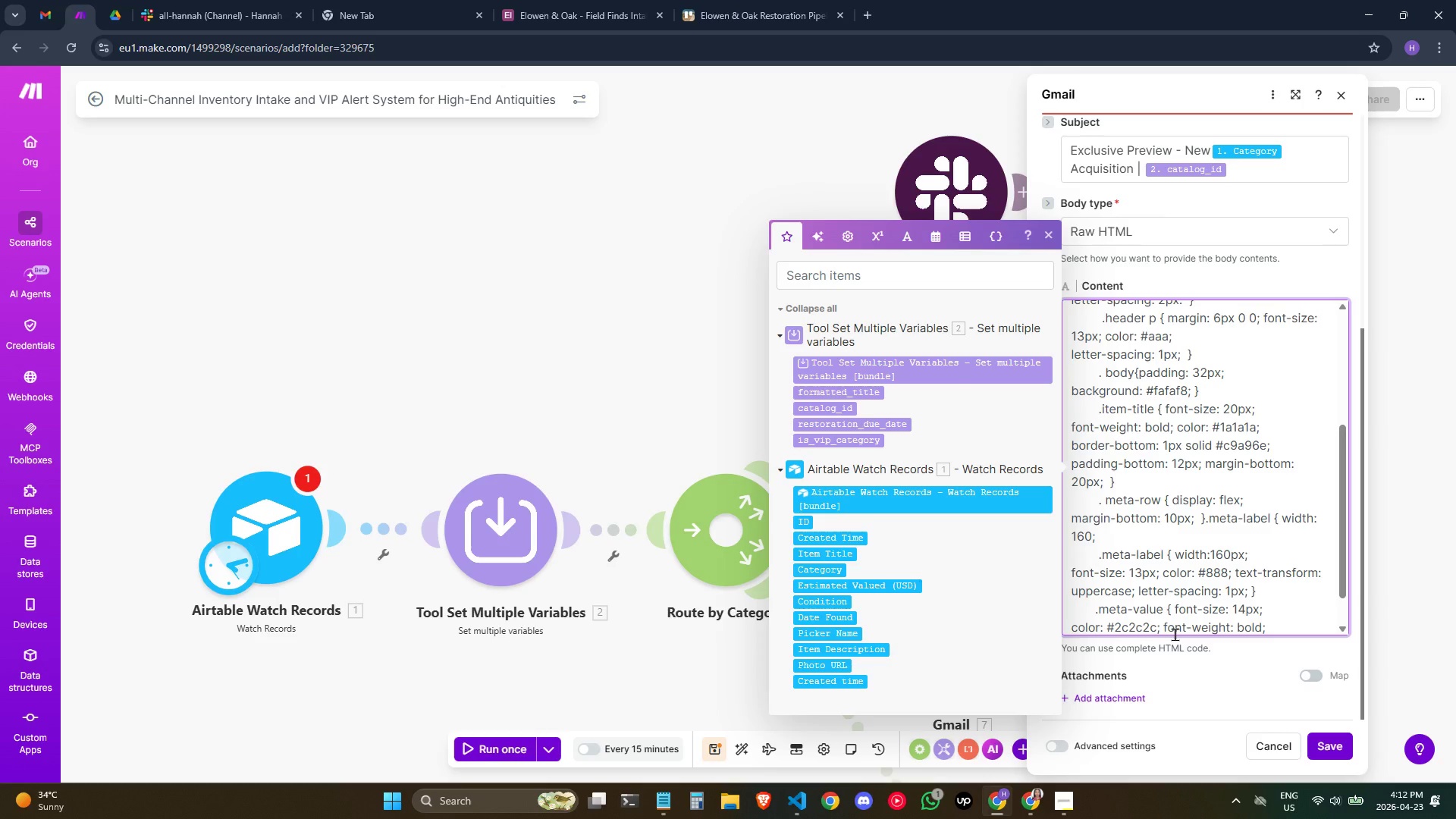 
key(Shift+BracketRight)
 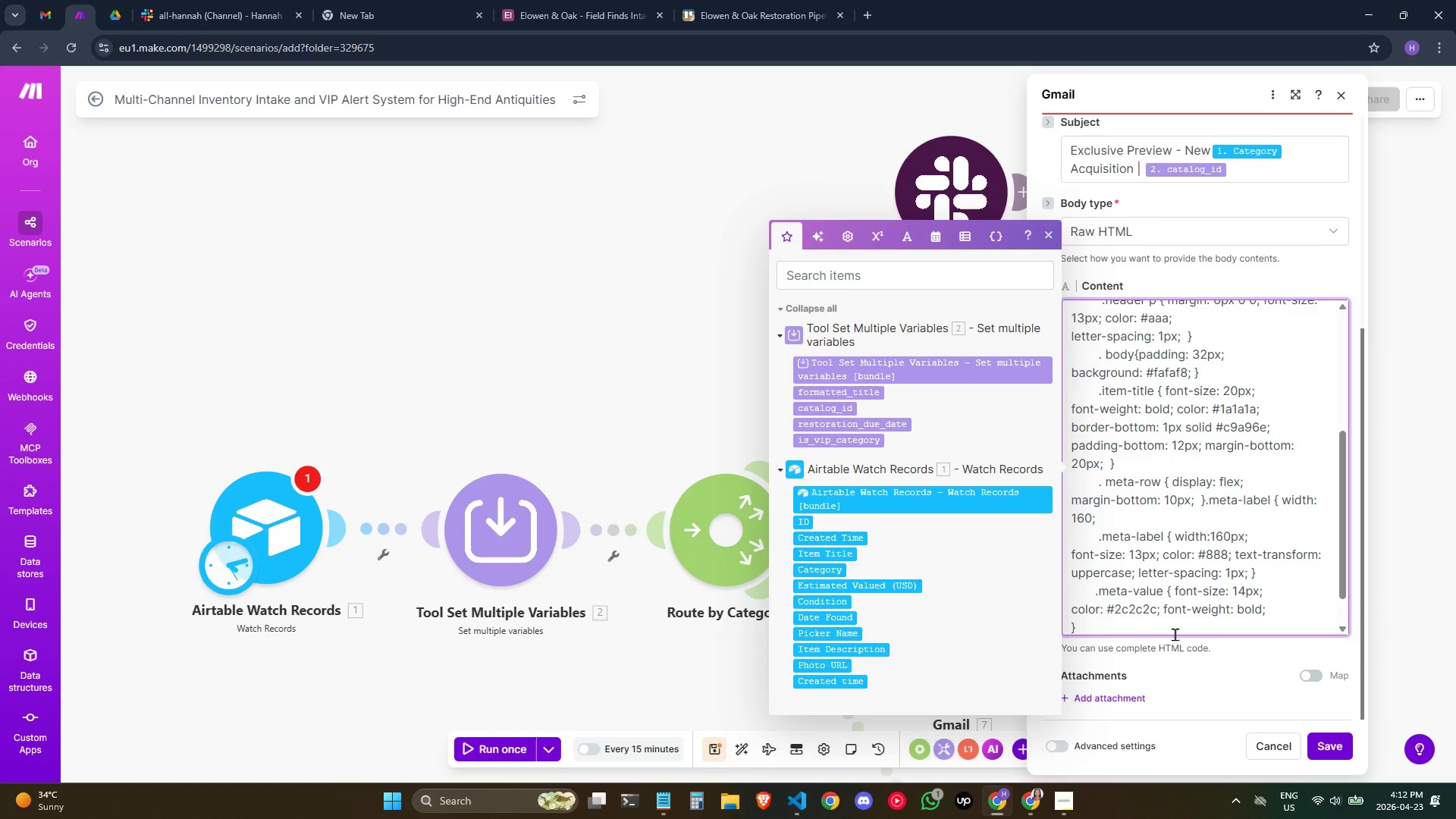 
key(Enter)
 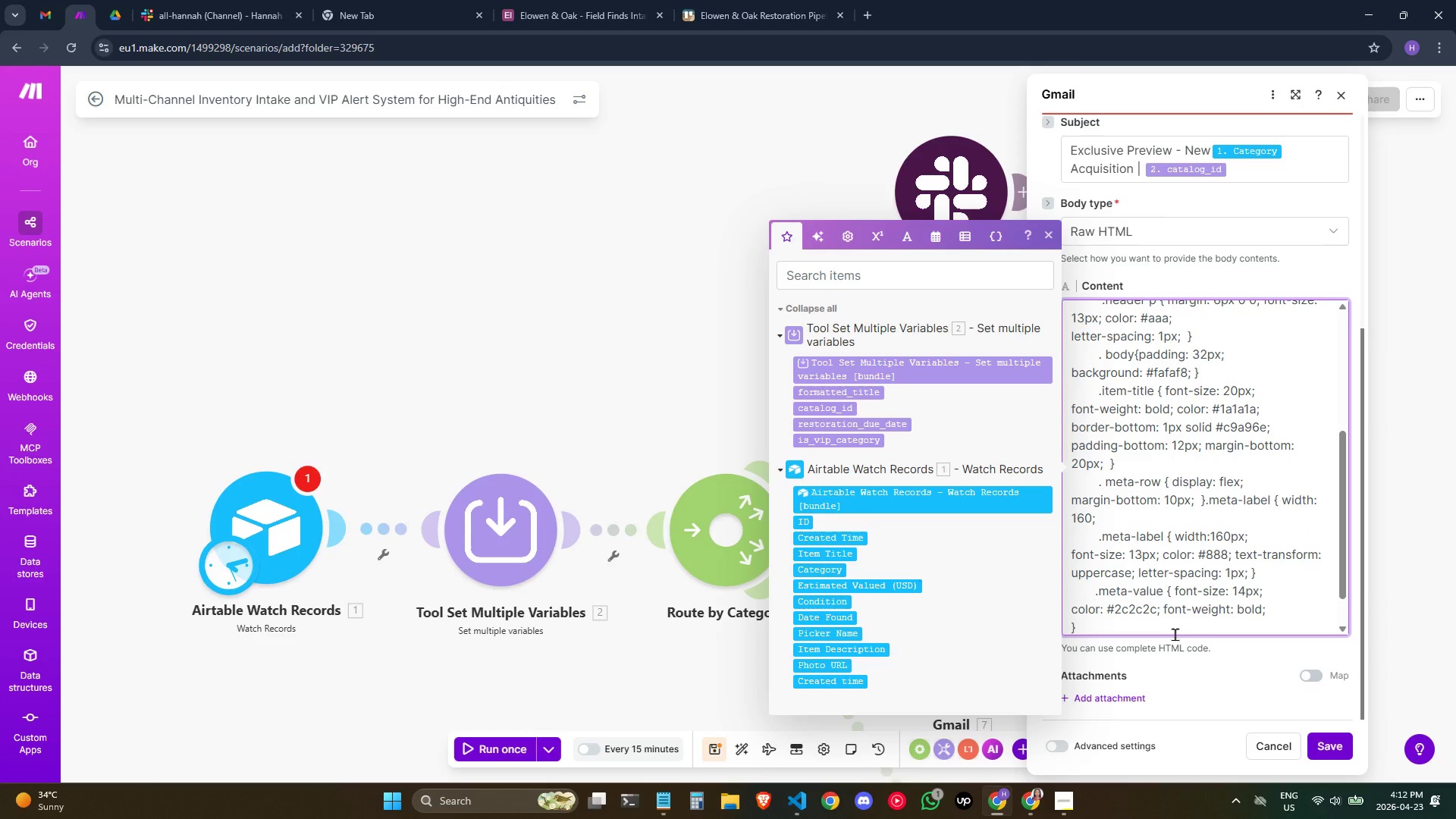 
hold_key(key=Space, duration=0.5)
 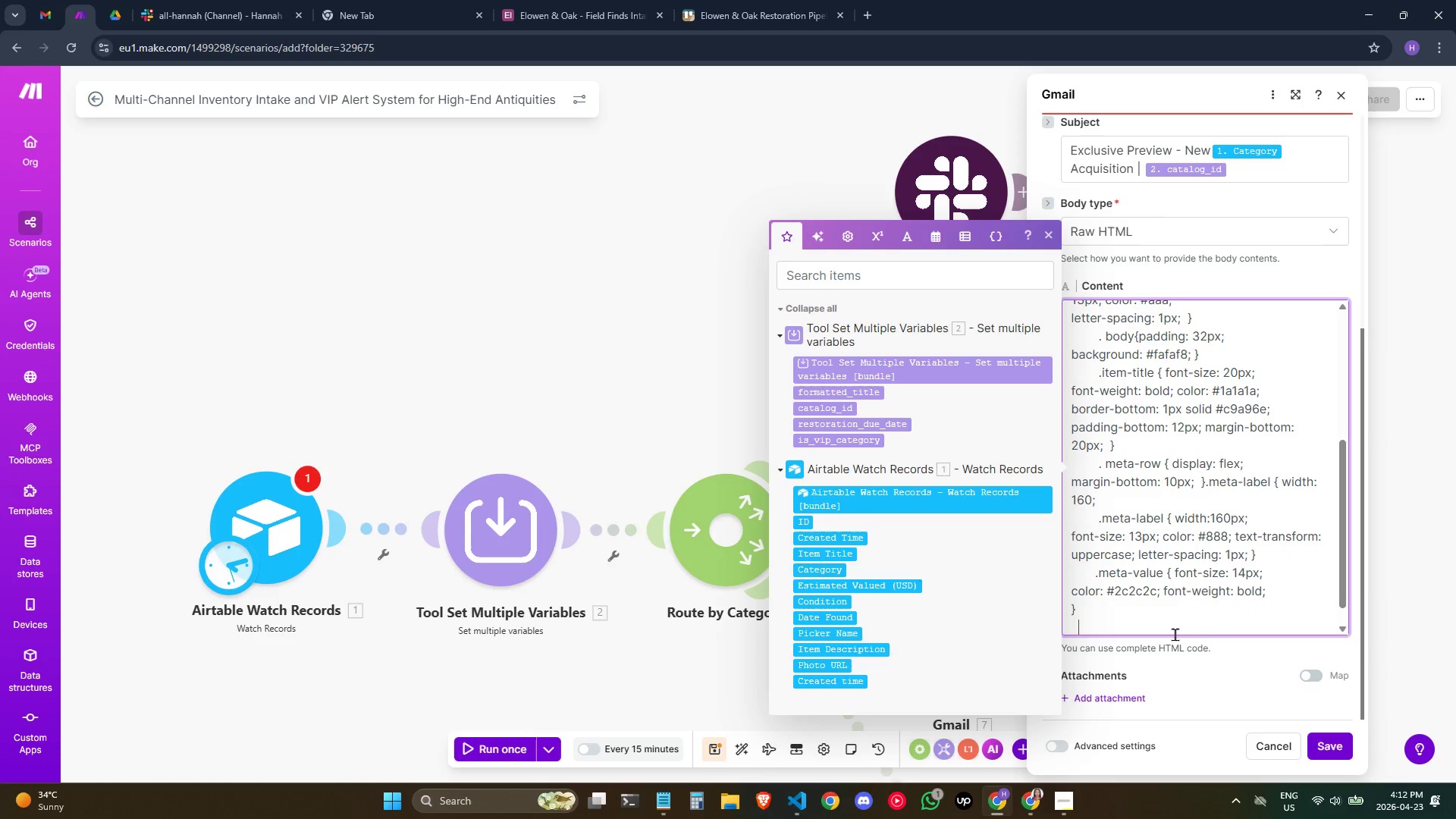 
key(Space)
 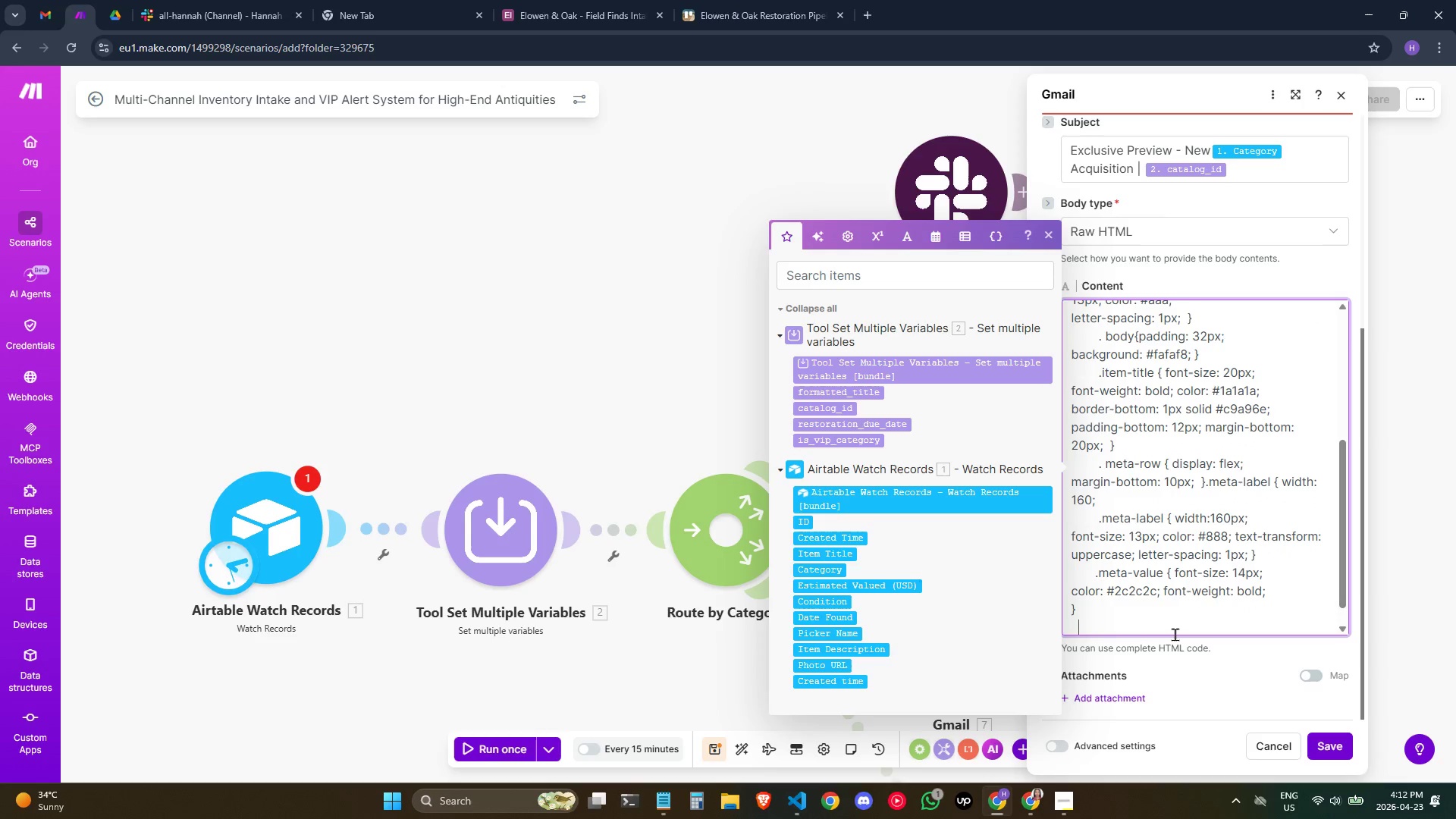 
key(Space)
 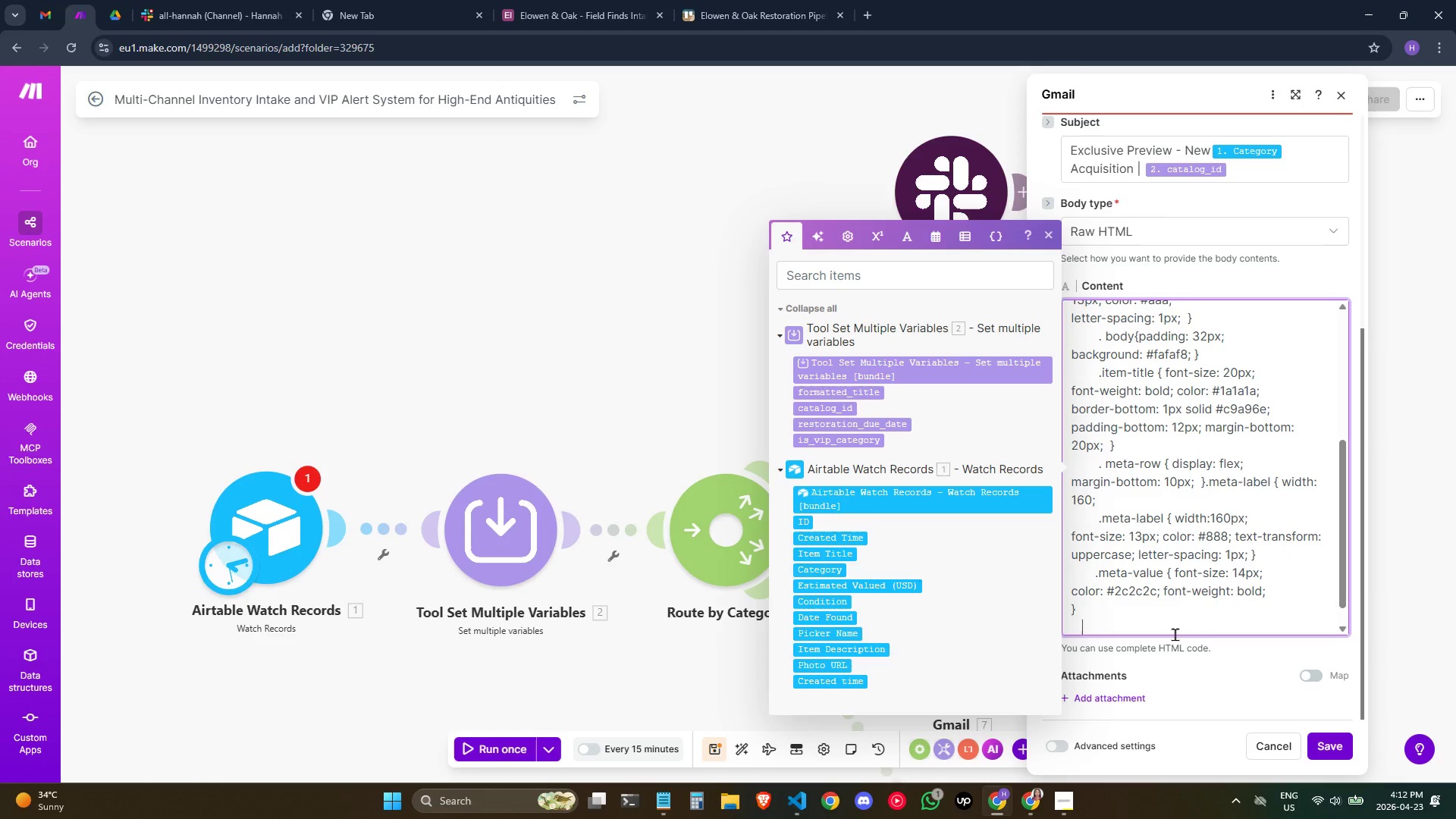 
key(Space)
 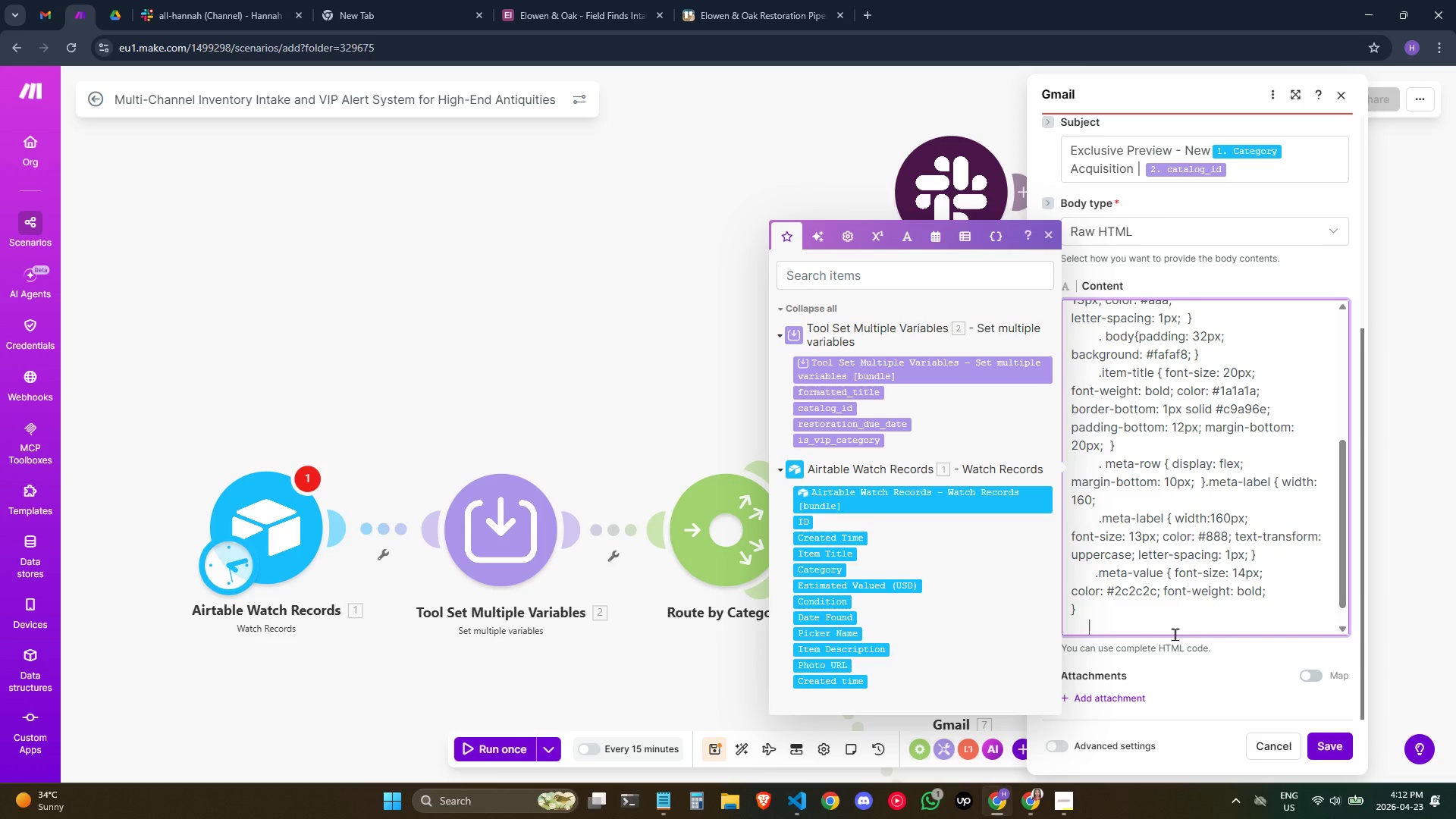 
key(Space)
 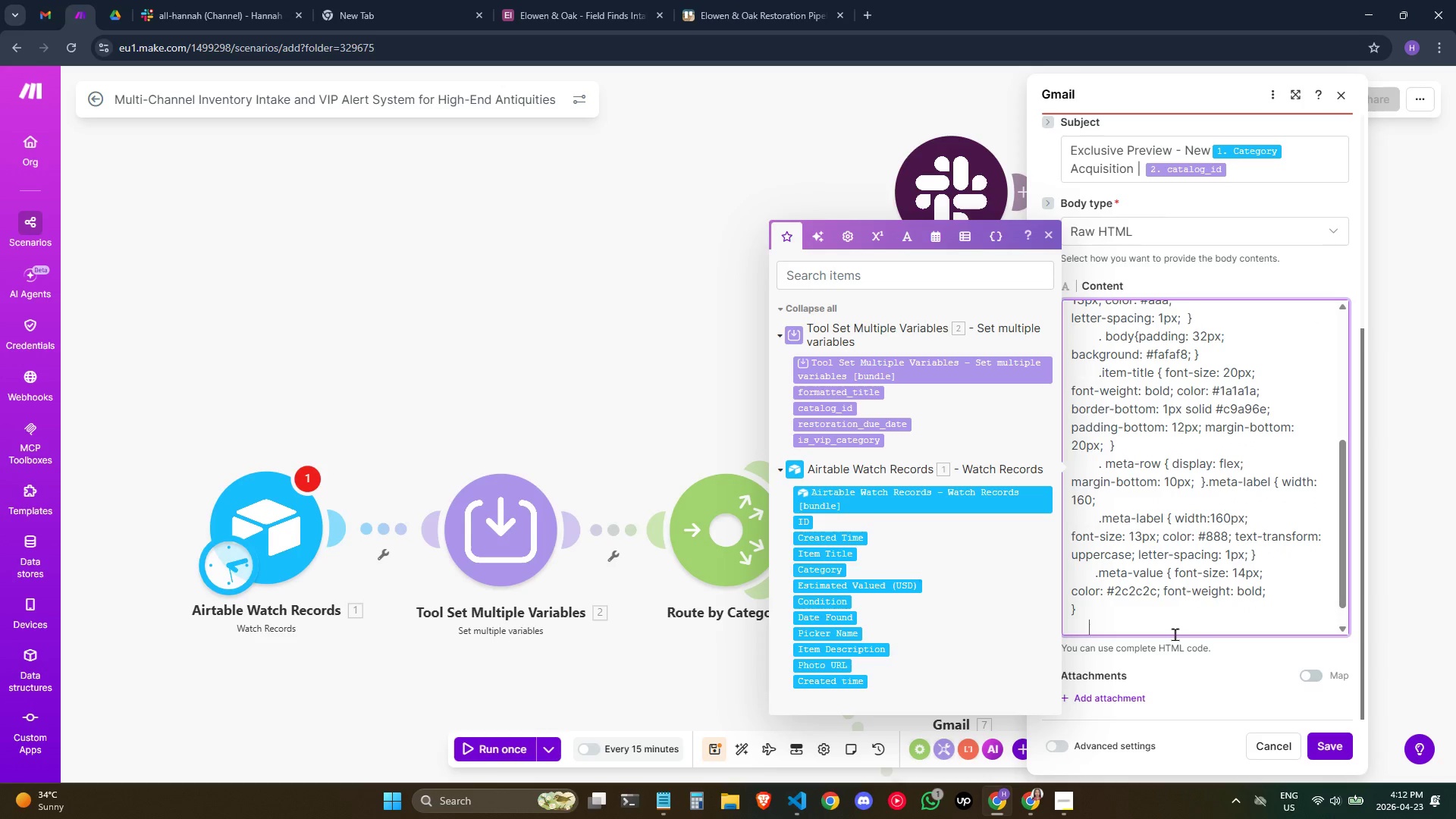 
key(Space)
 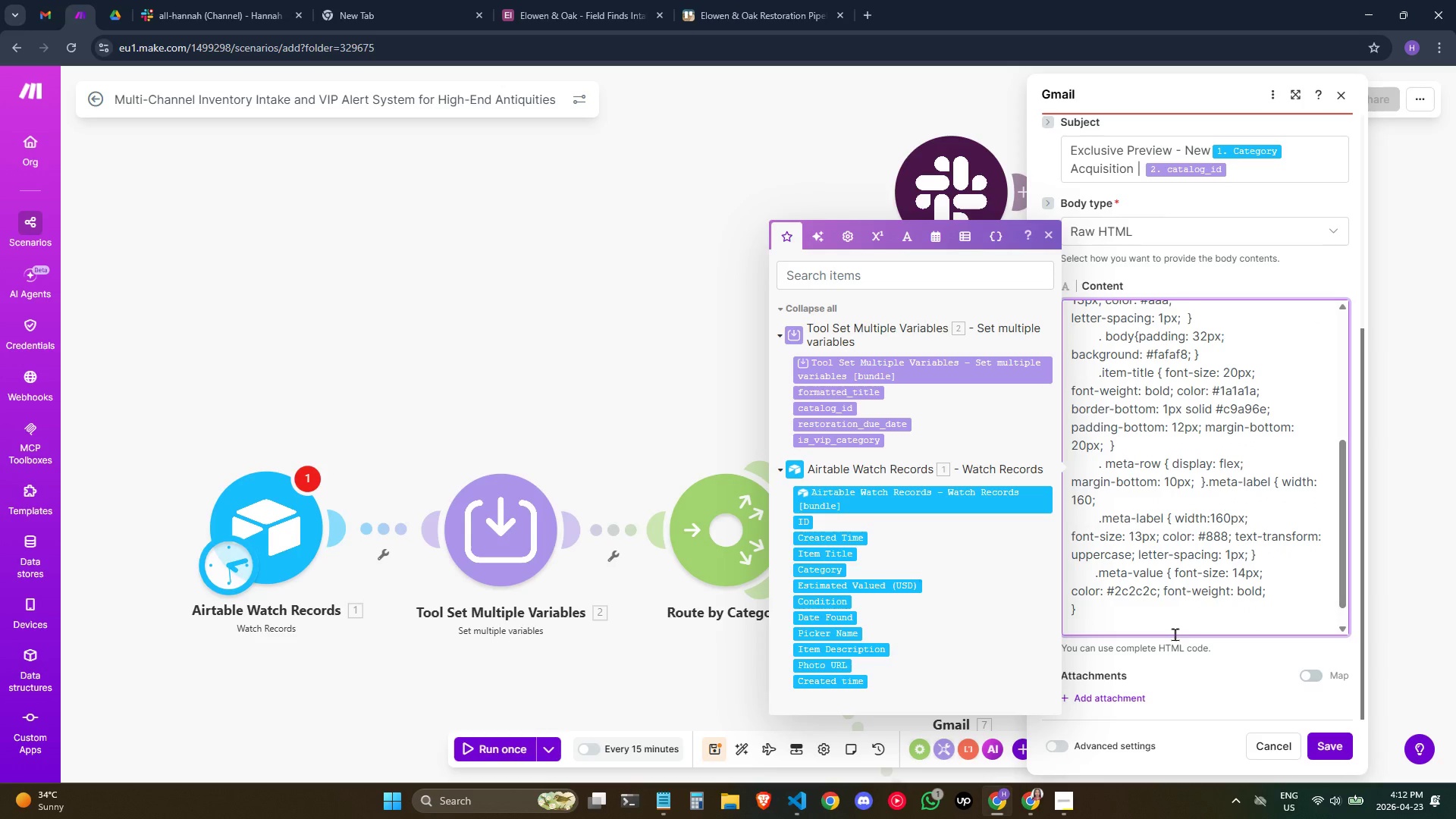 
key(Period)
 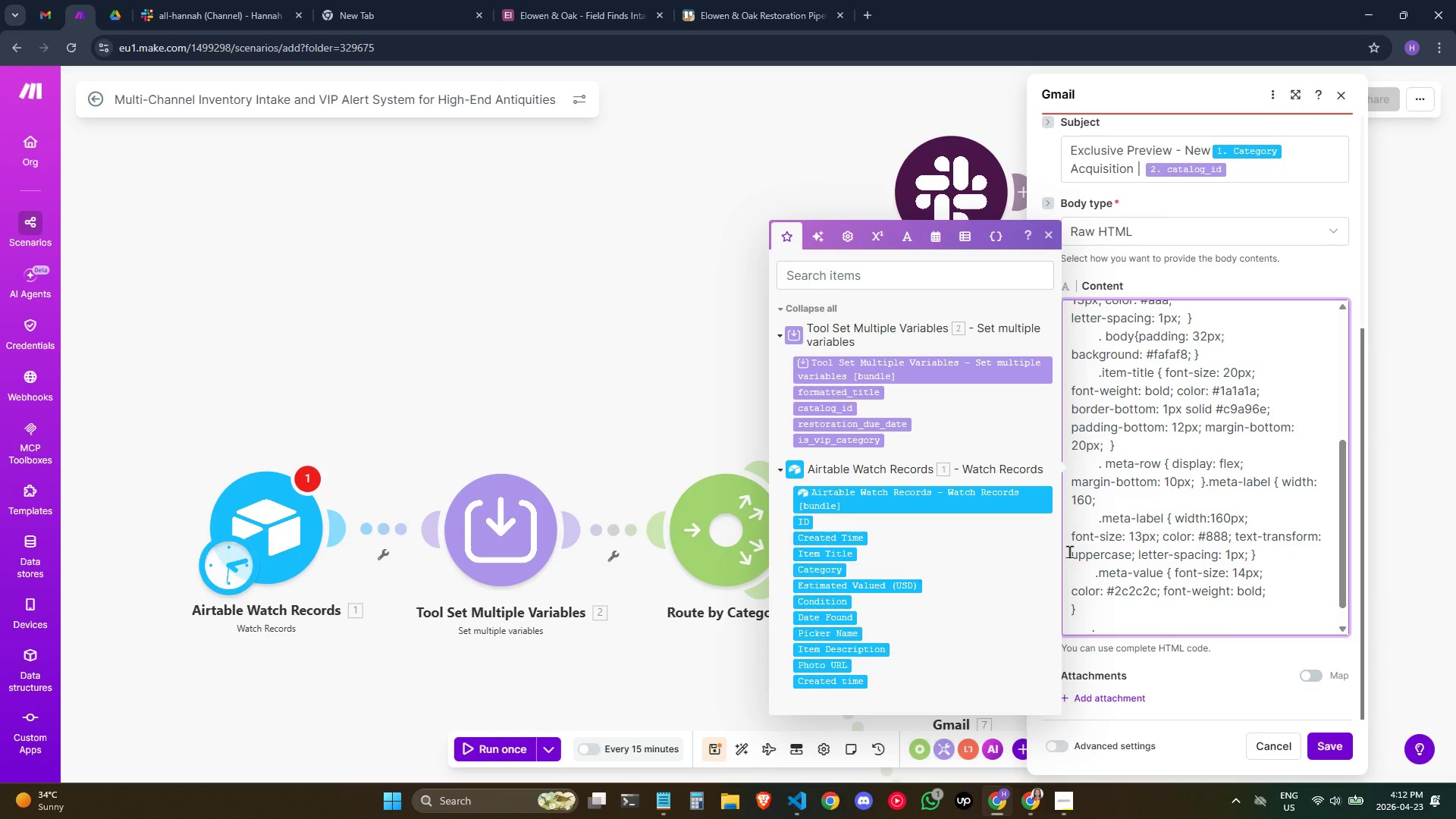 
key(ArrowRight)
 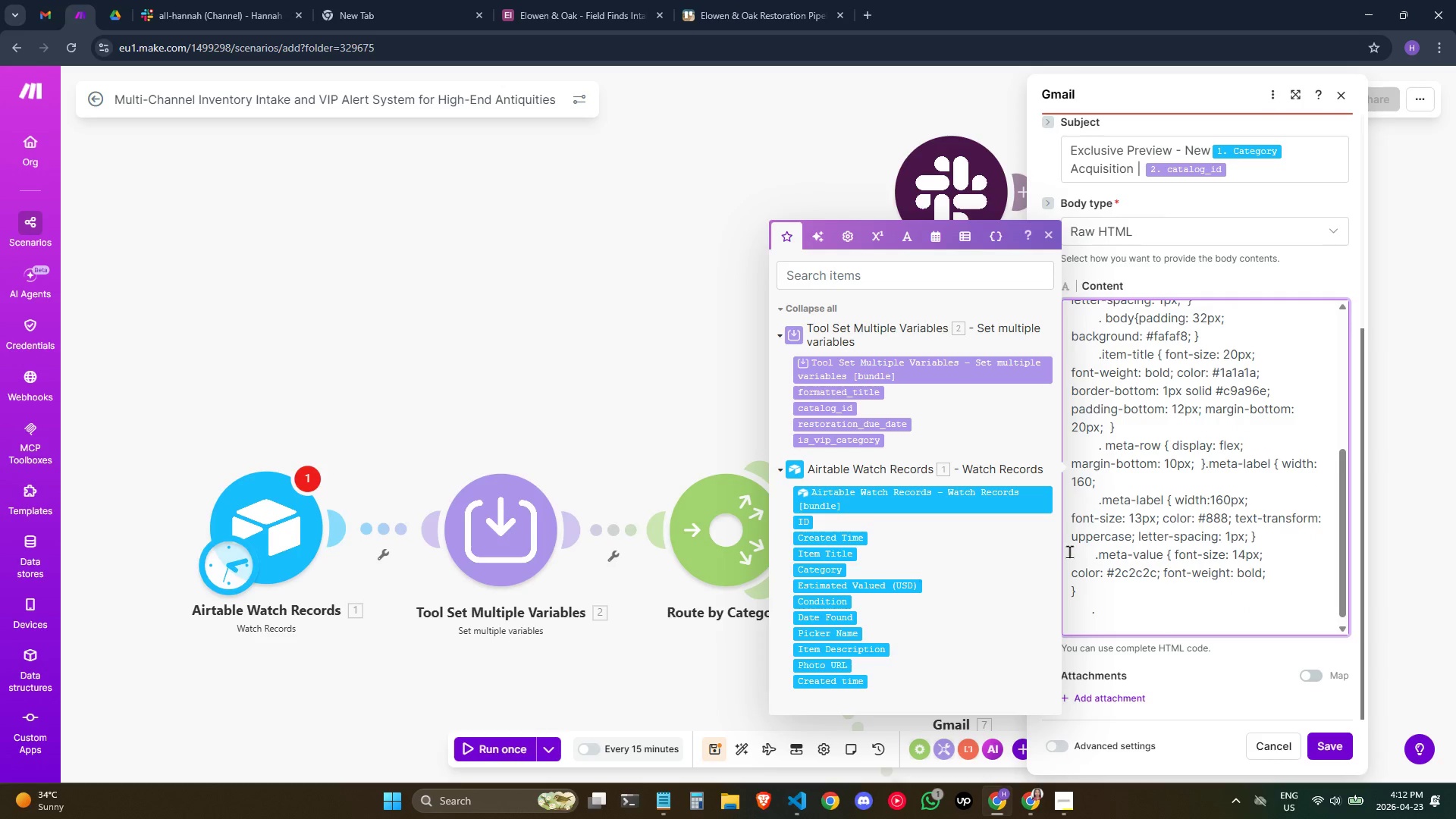 
key(Shift+ShiftRight)
 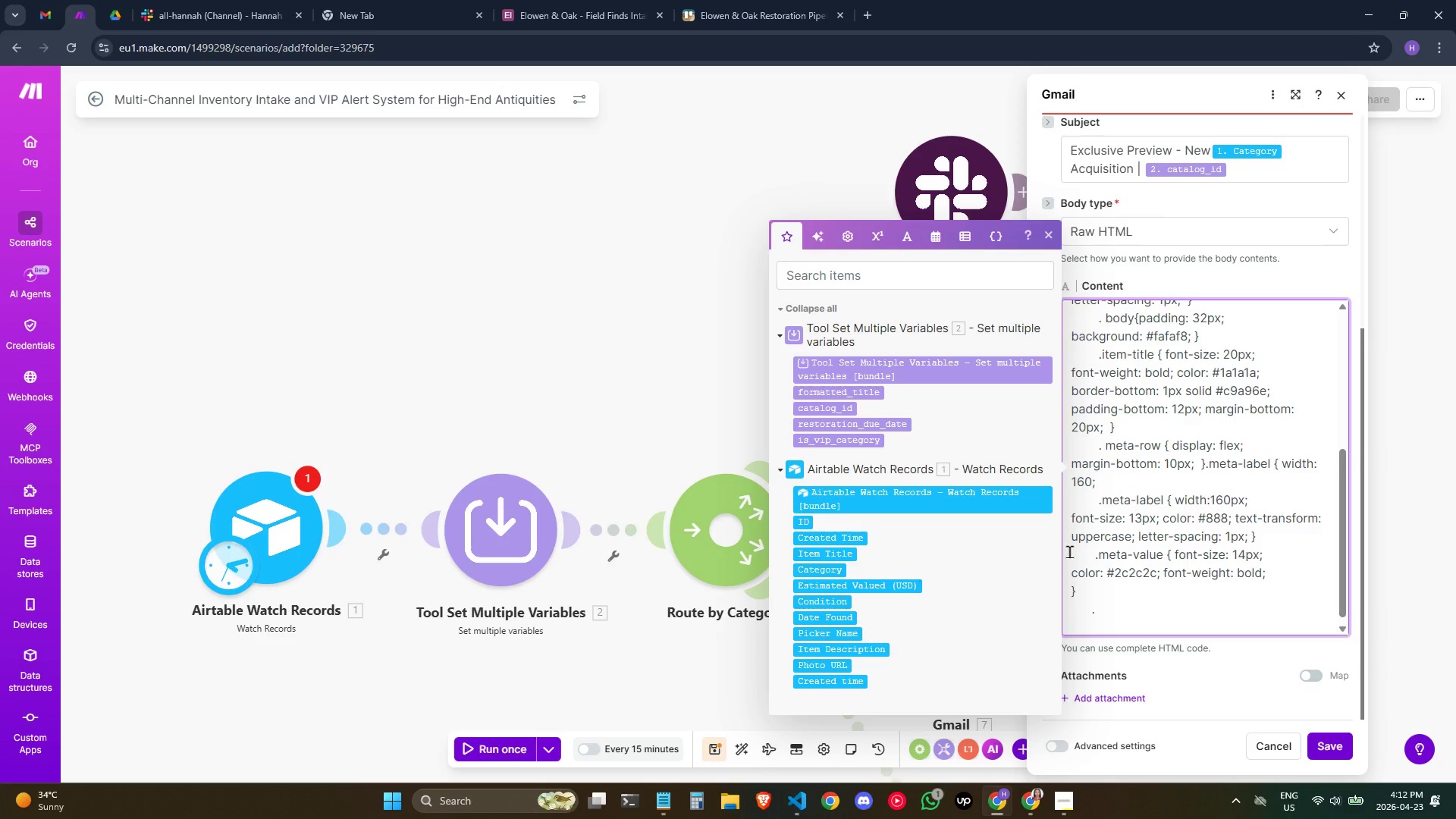 
key(ArrowUp)
 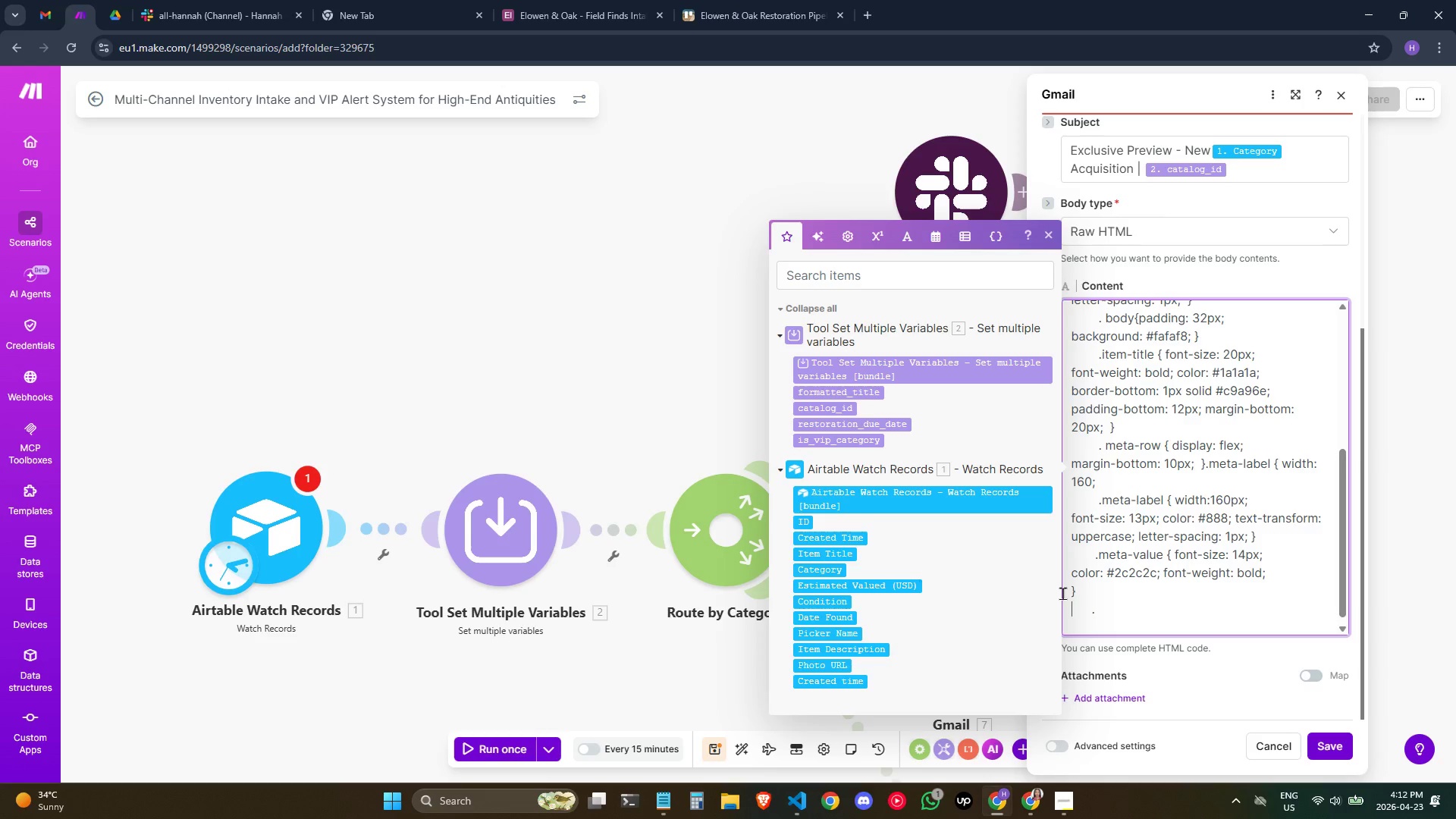 
key(Space)
 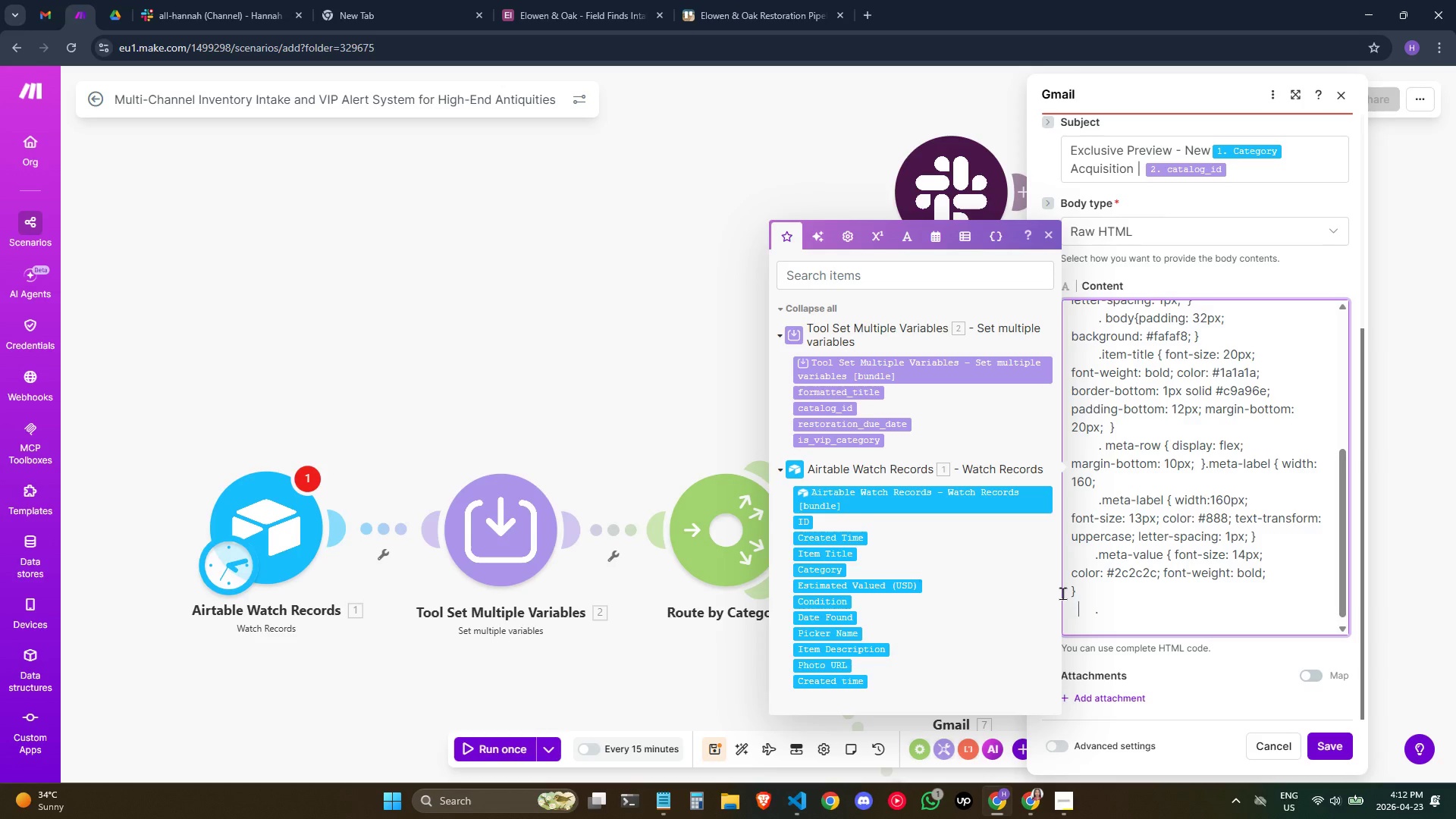 
key(ArrowRight)
 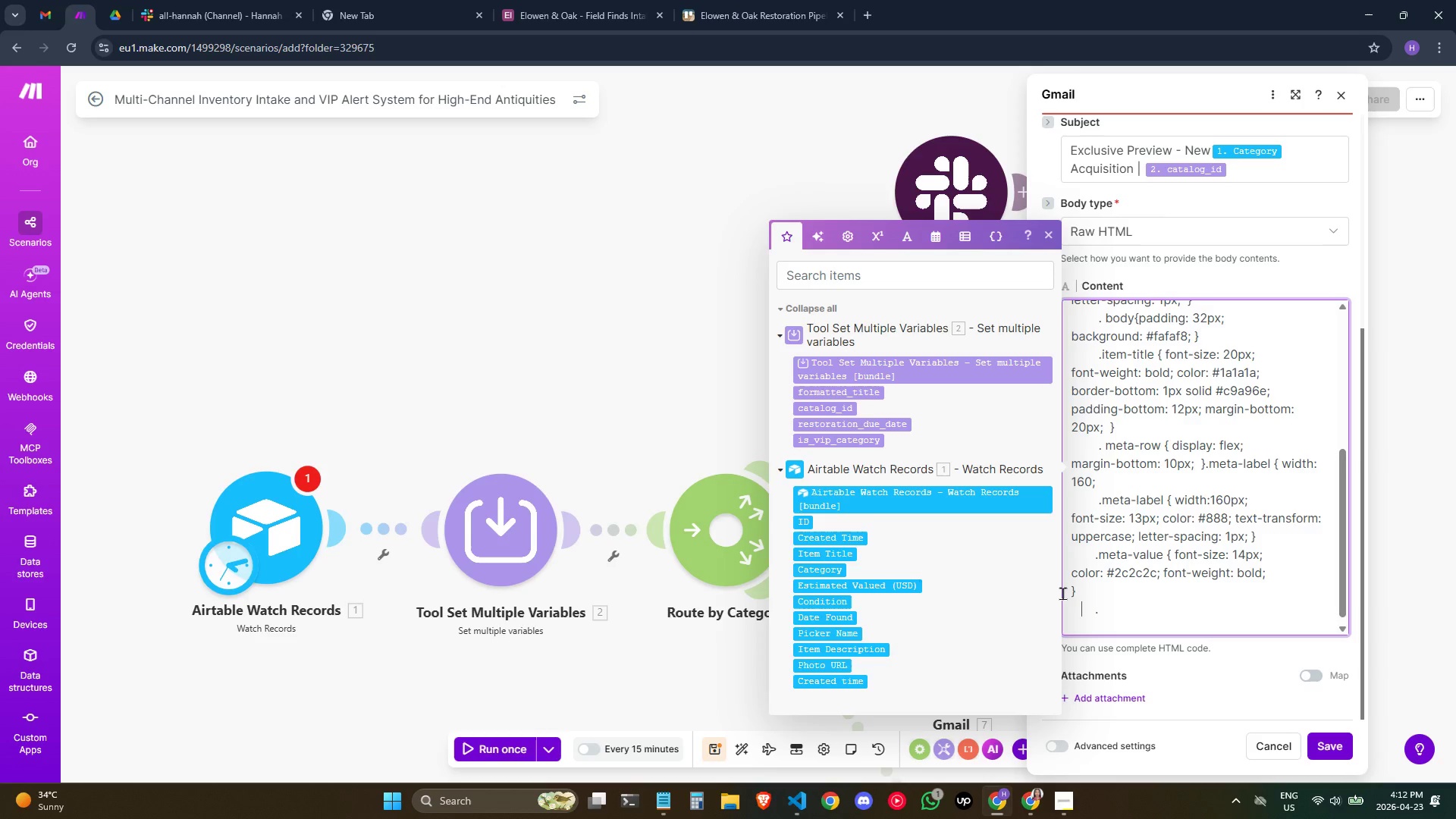 
key(ArrowRight)
 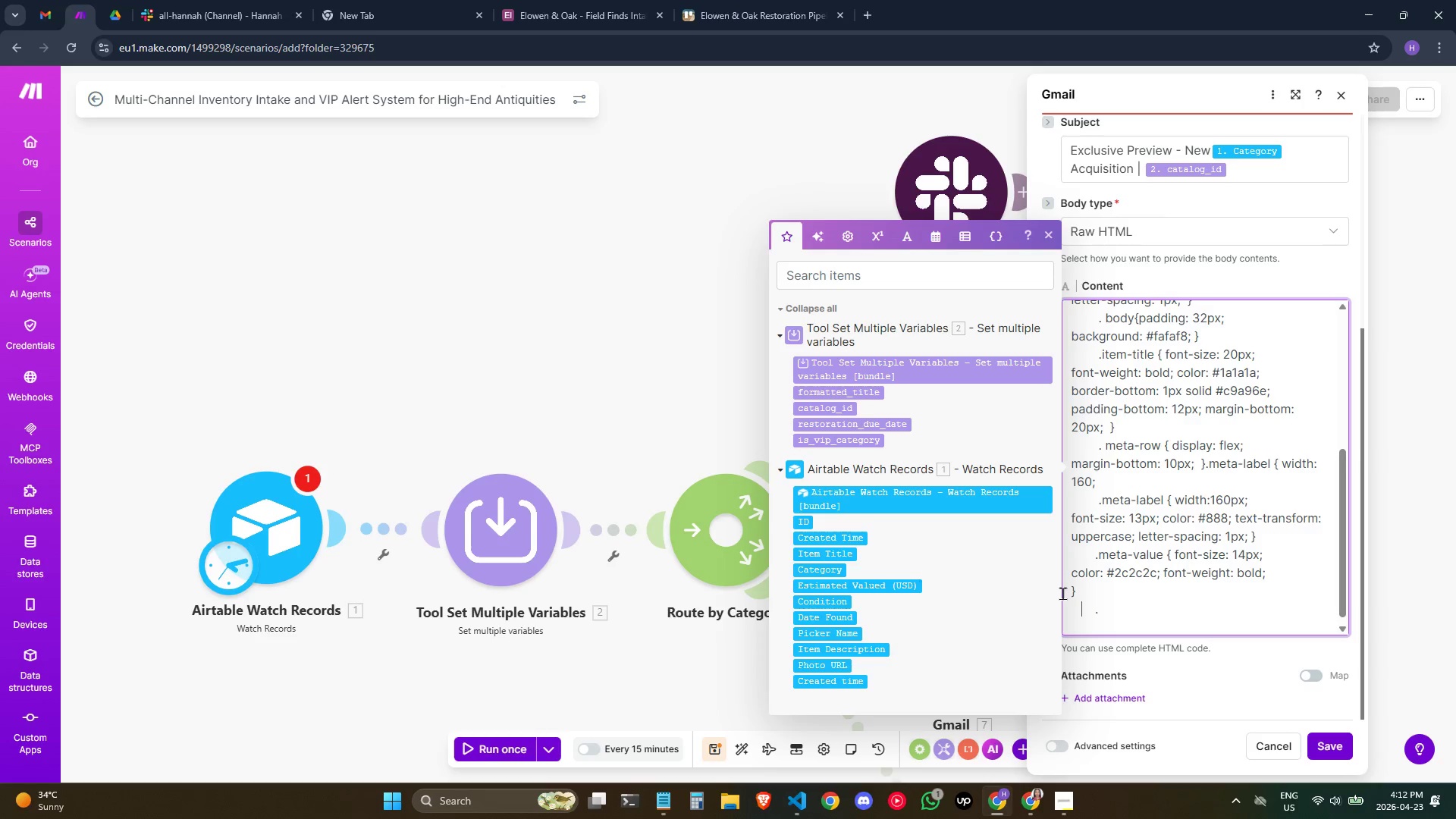 
key(ArrowRight)
 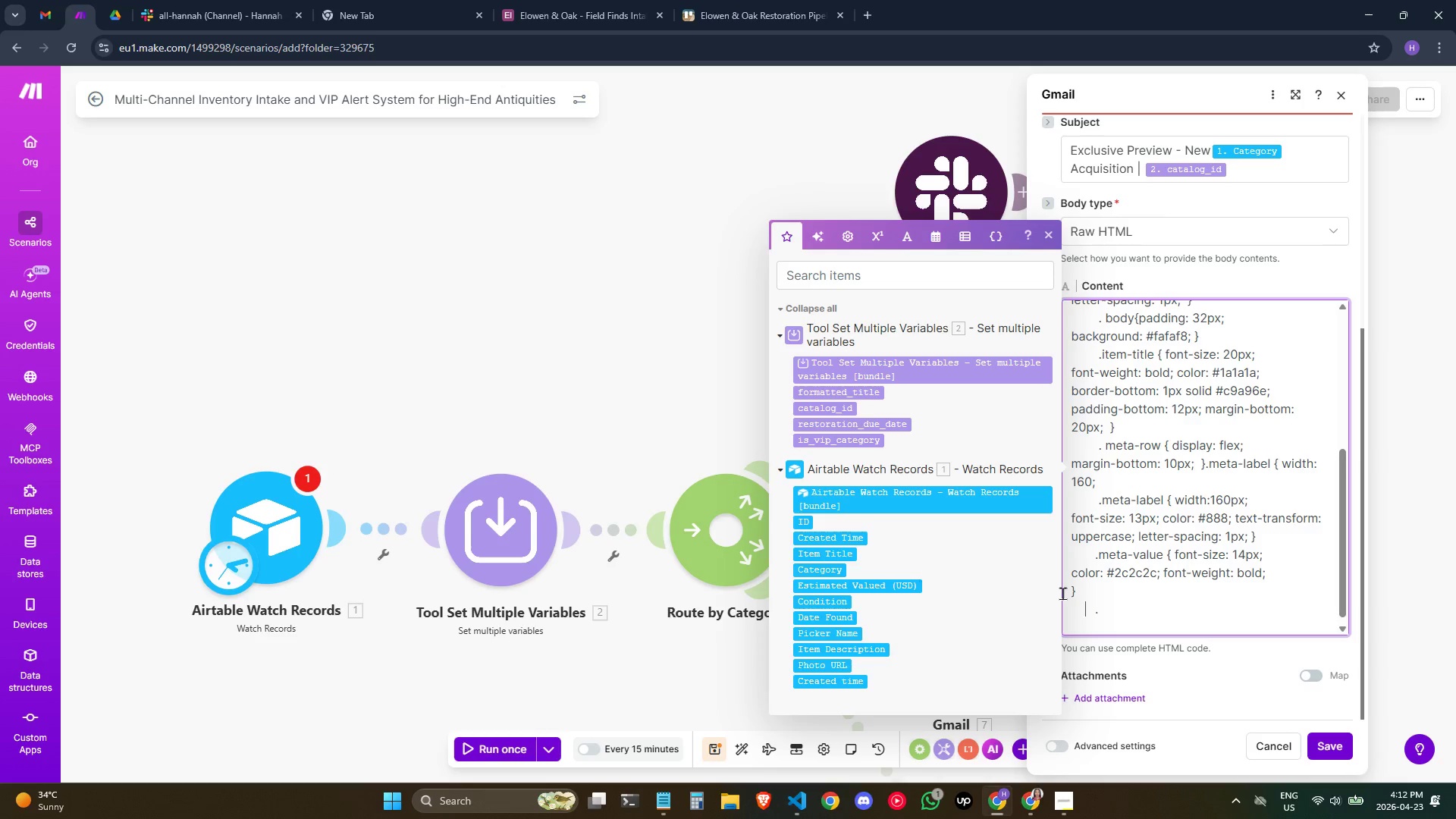 
key(ArrowRight)
 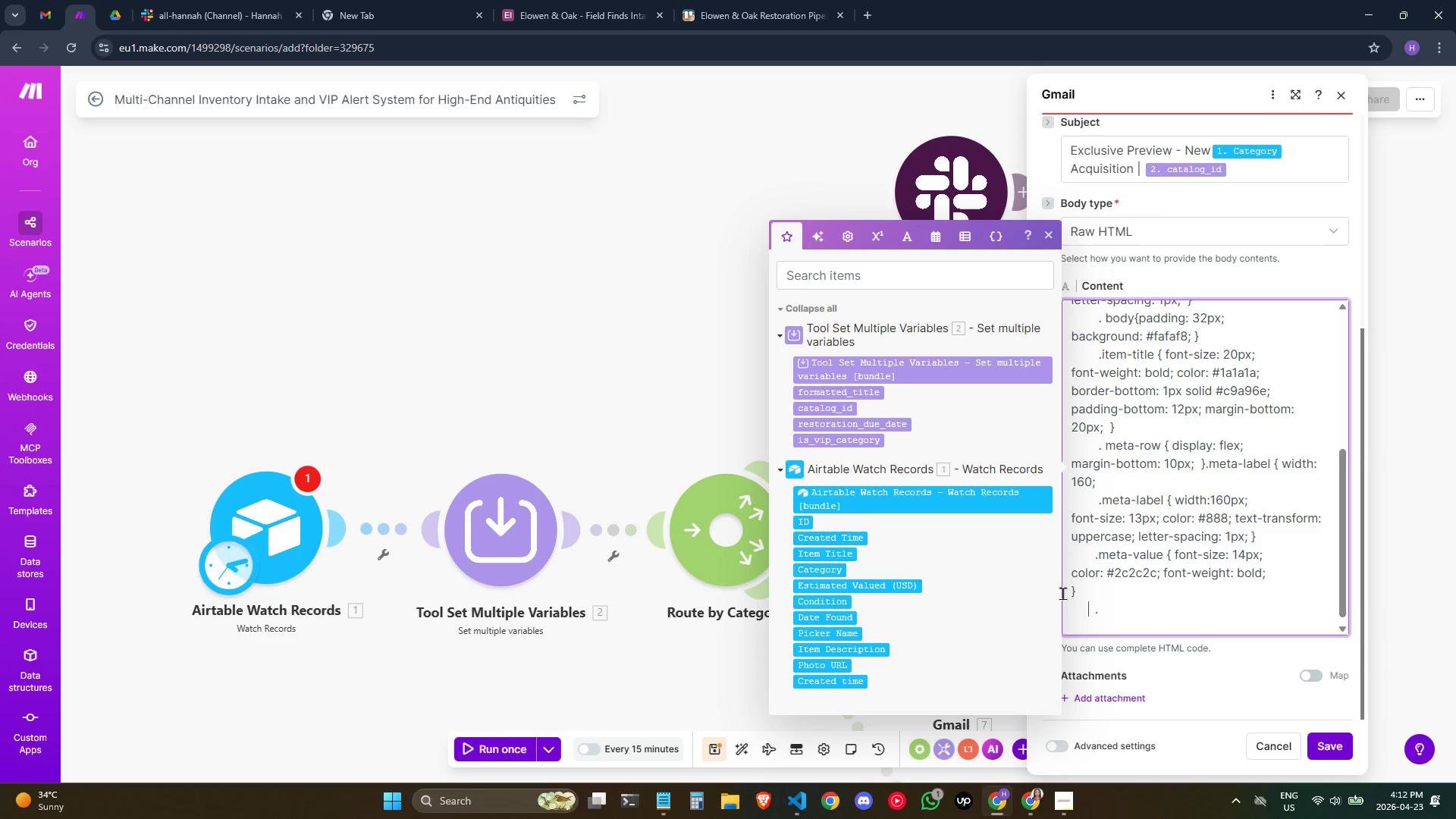 
key(ArrowRight)
 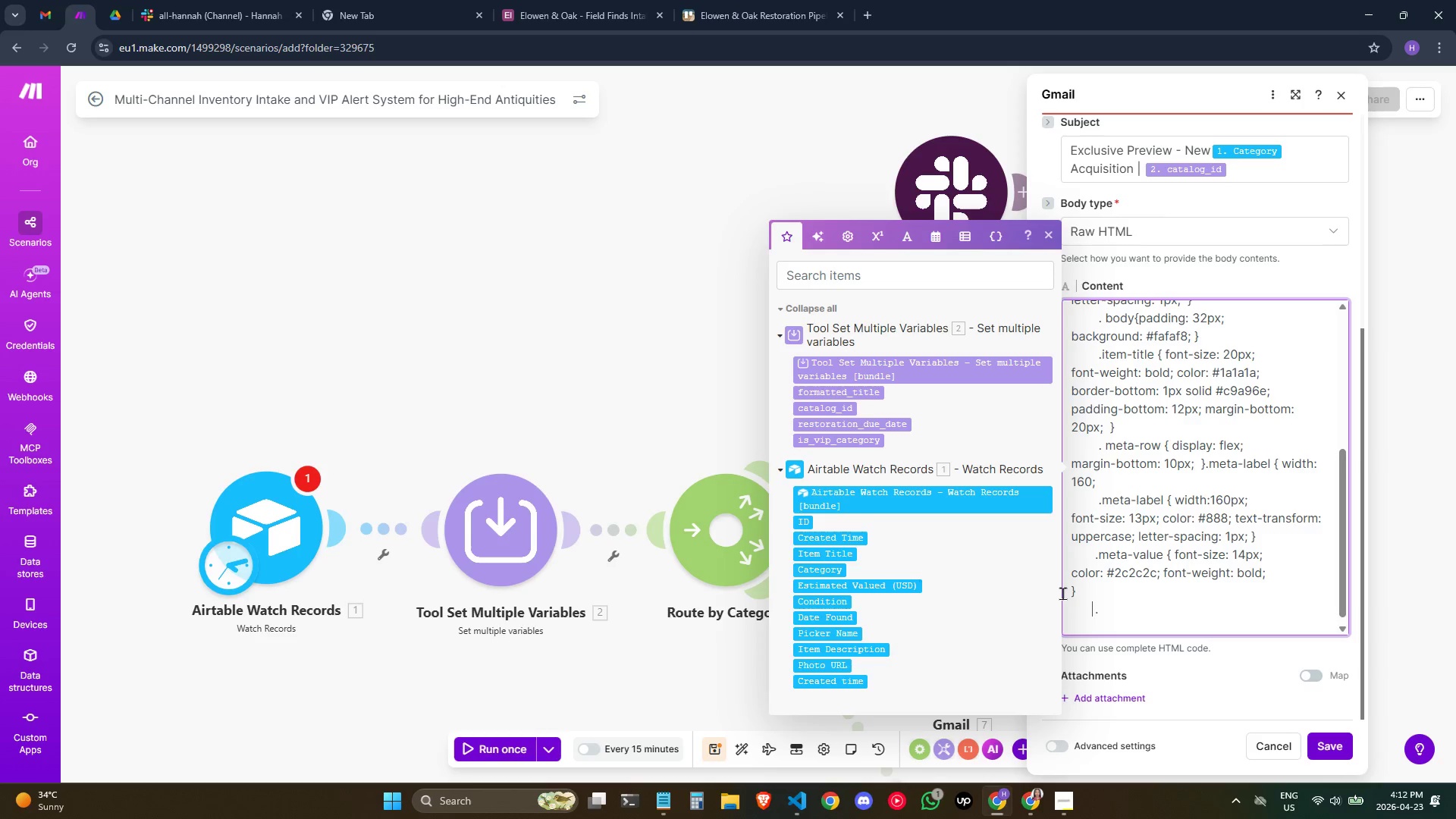 
key(ArrowRight)
 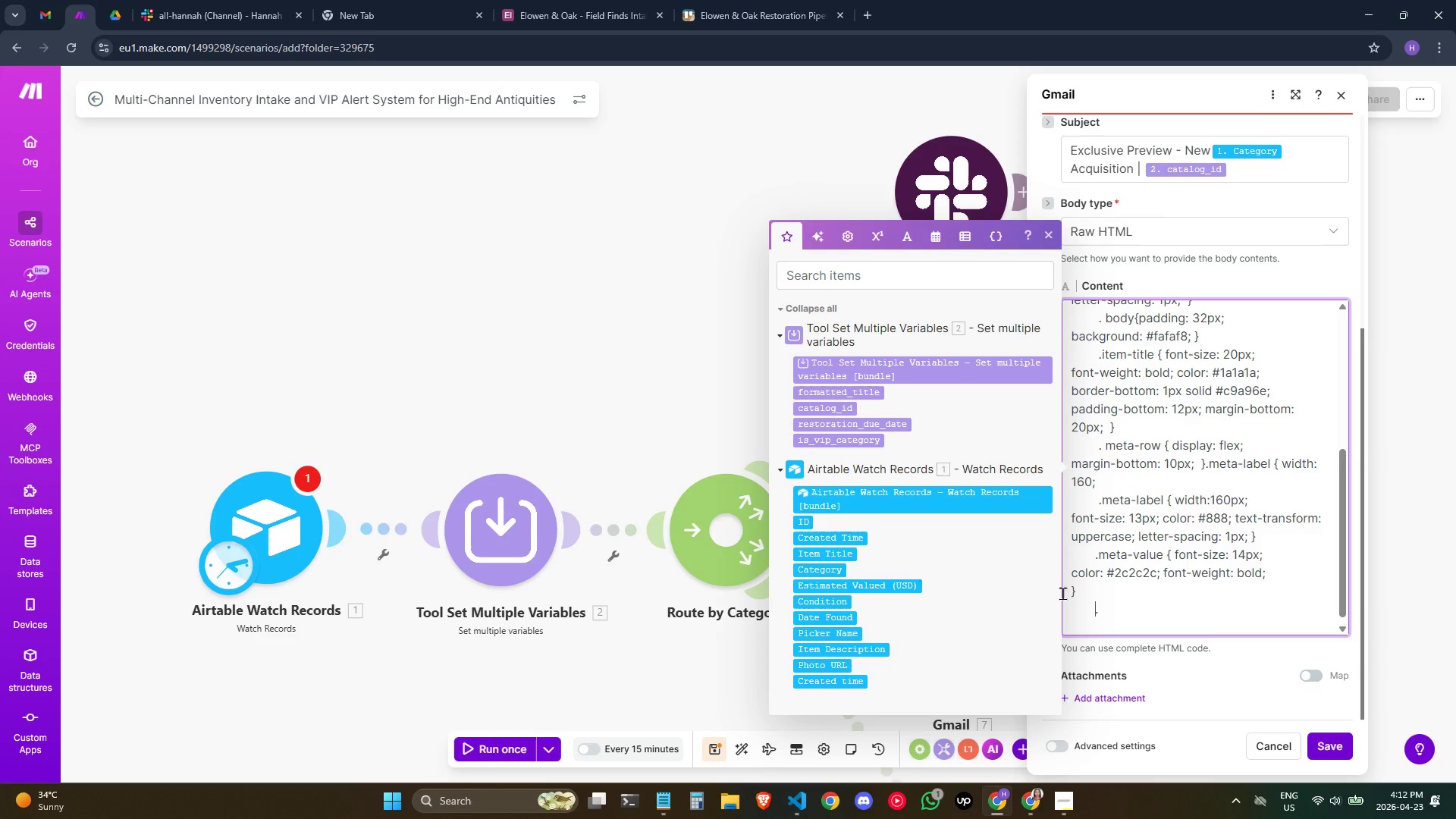 
key(ArrowRight)
 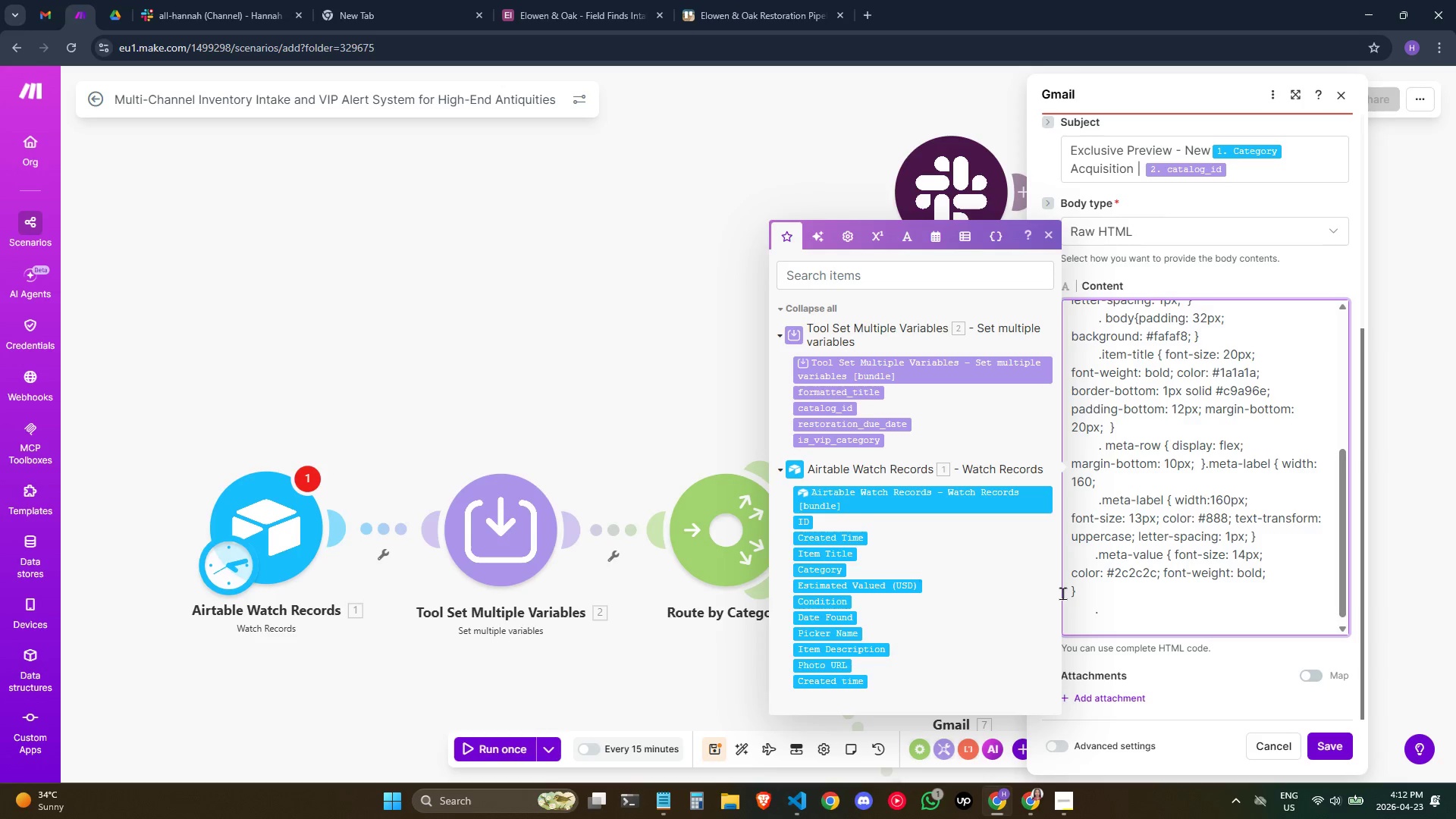 
type(de)
 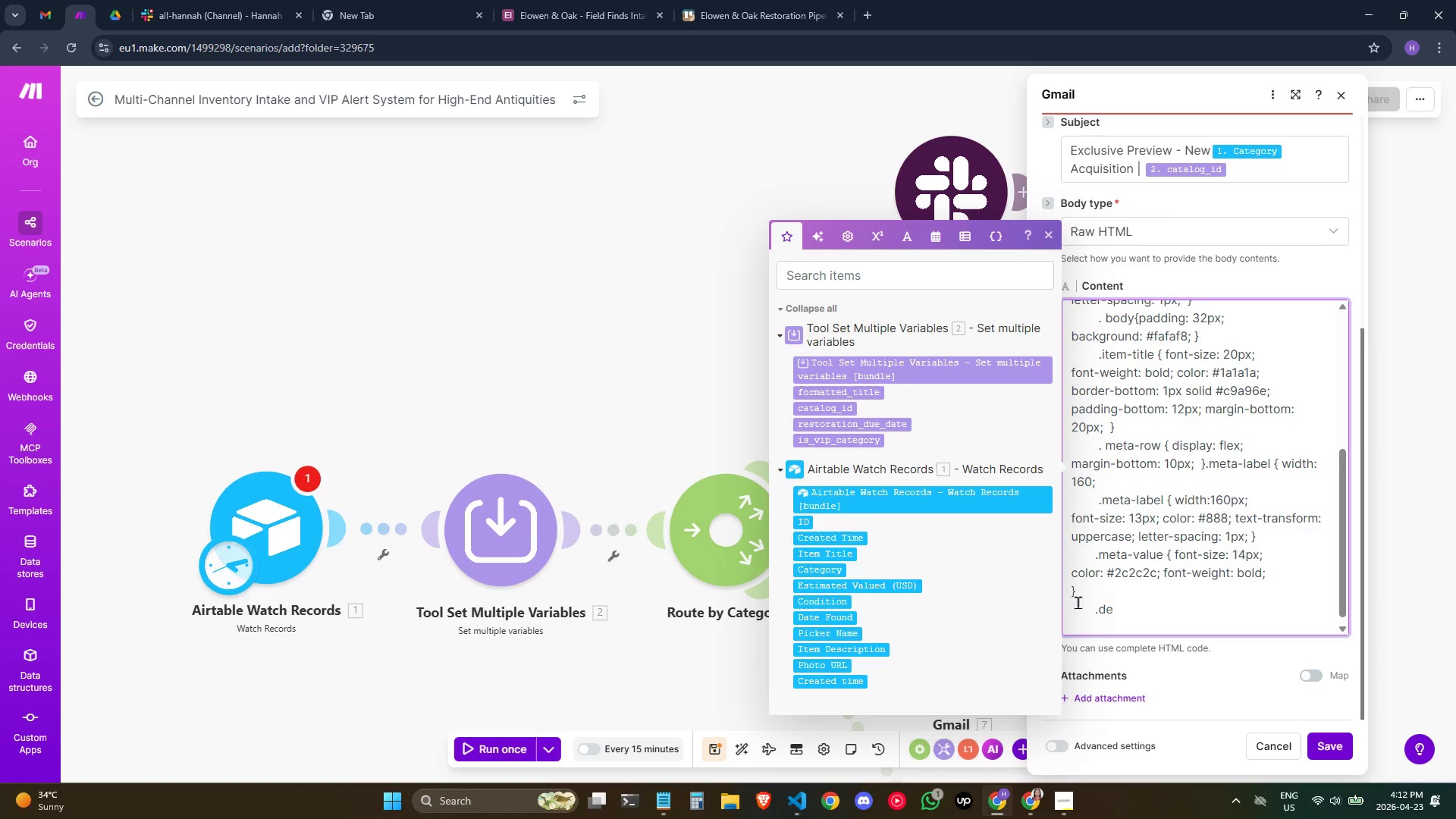 
type(scriptip)
key(Backspace)
type(on {back)
 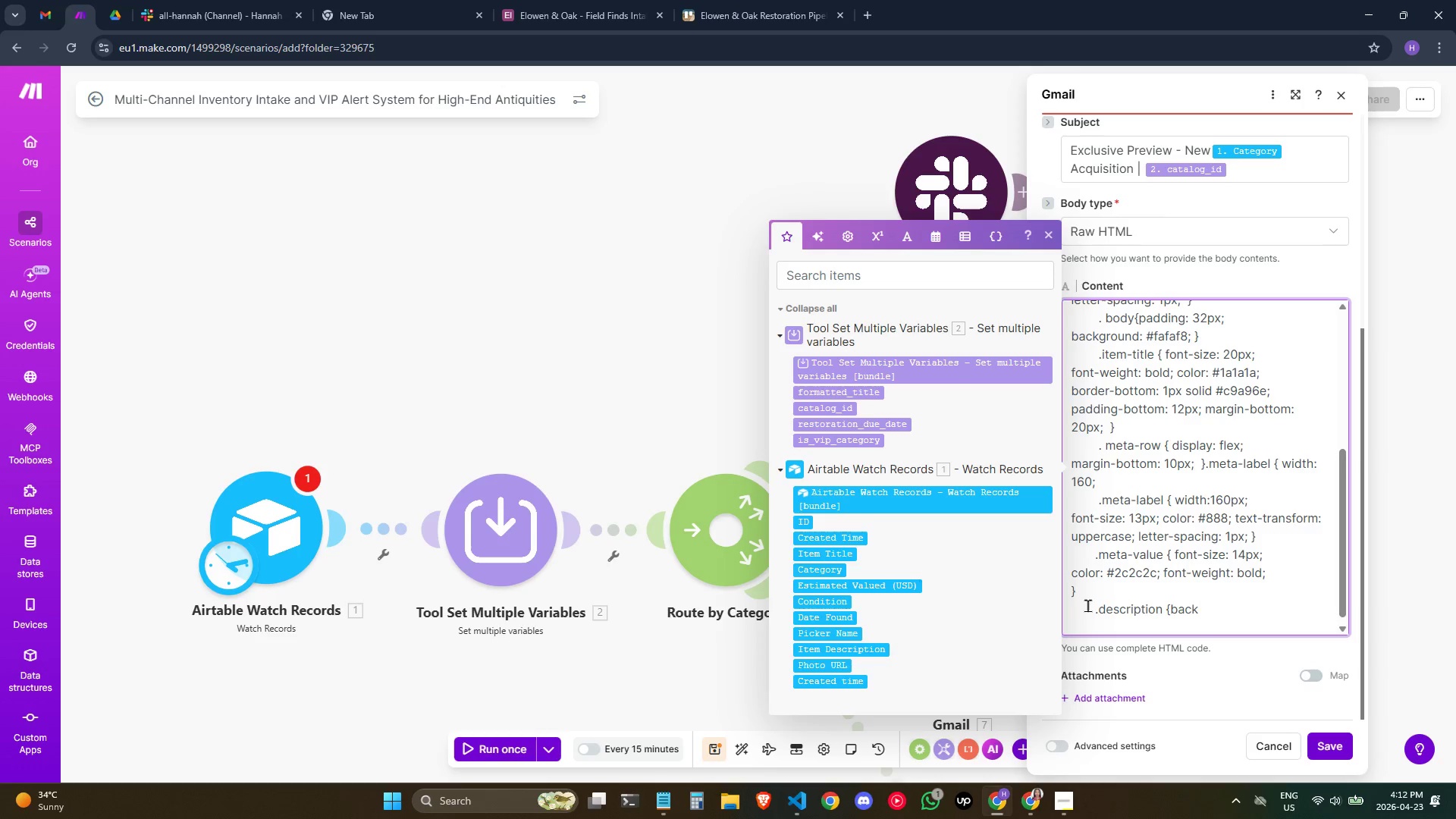 
wait(5.12)
 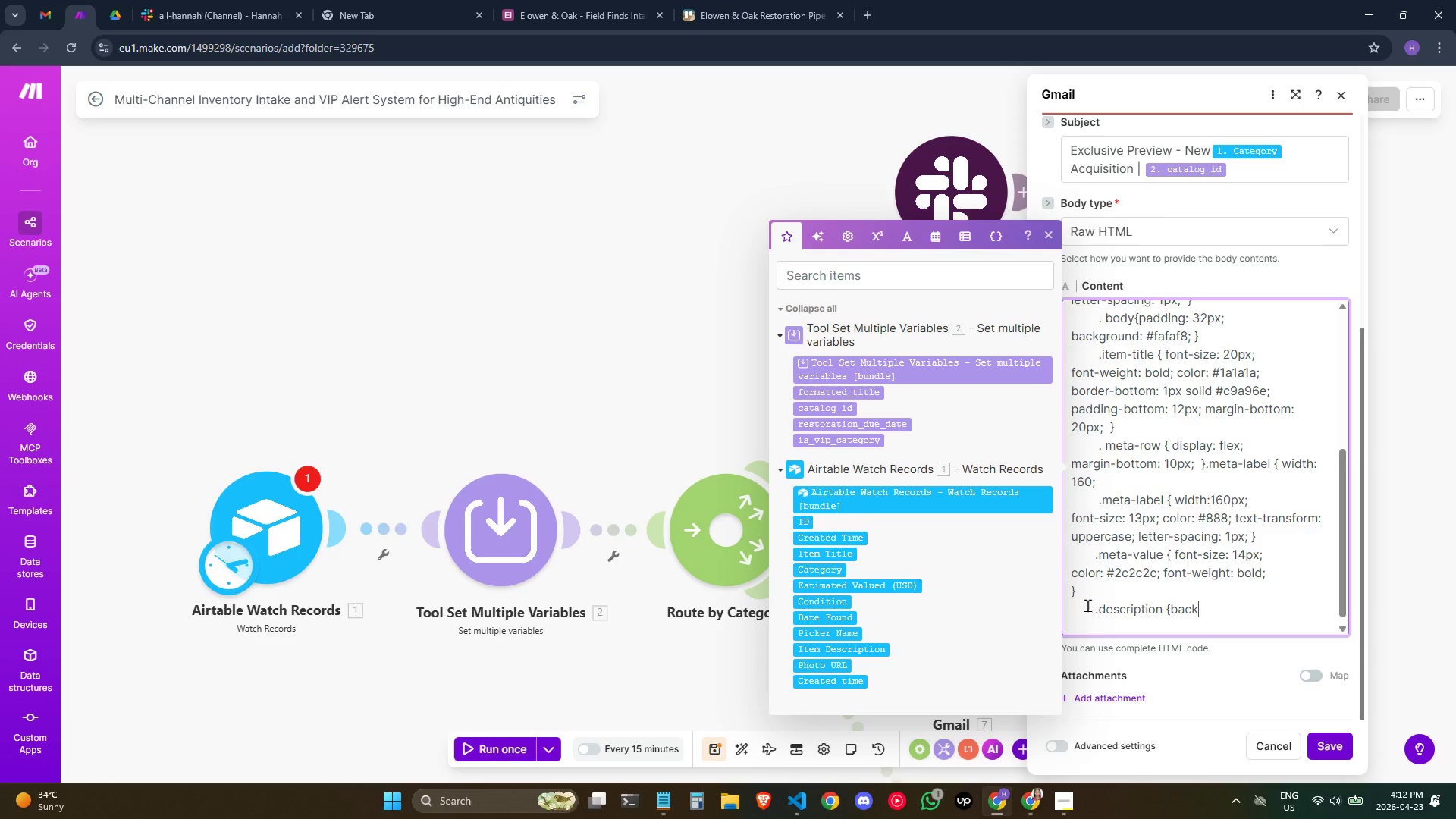 
key(ArrowLeft)
 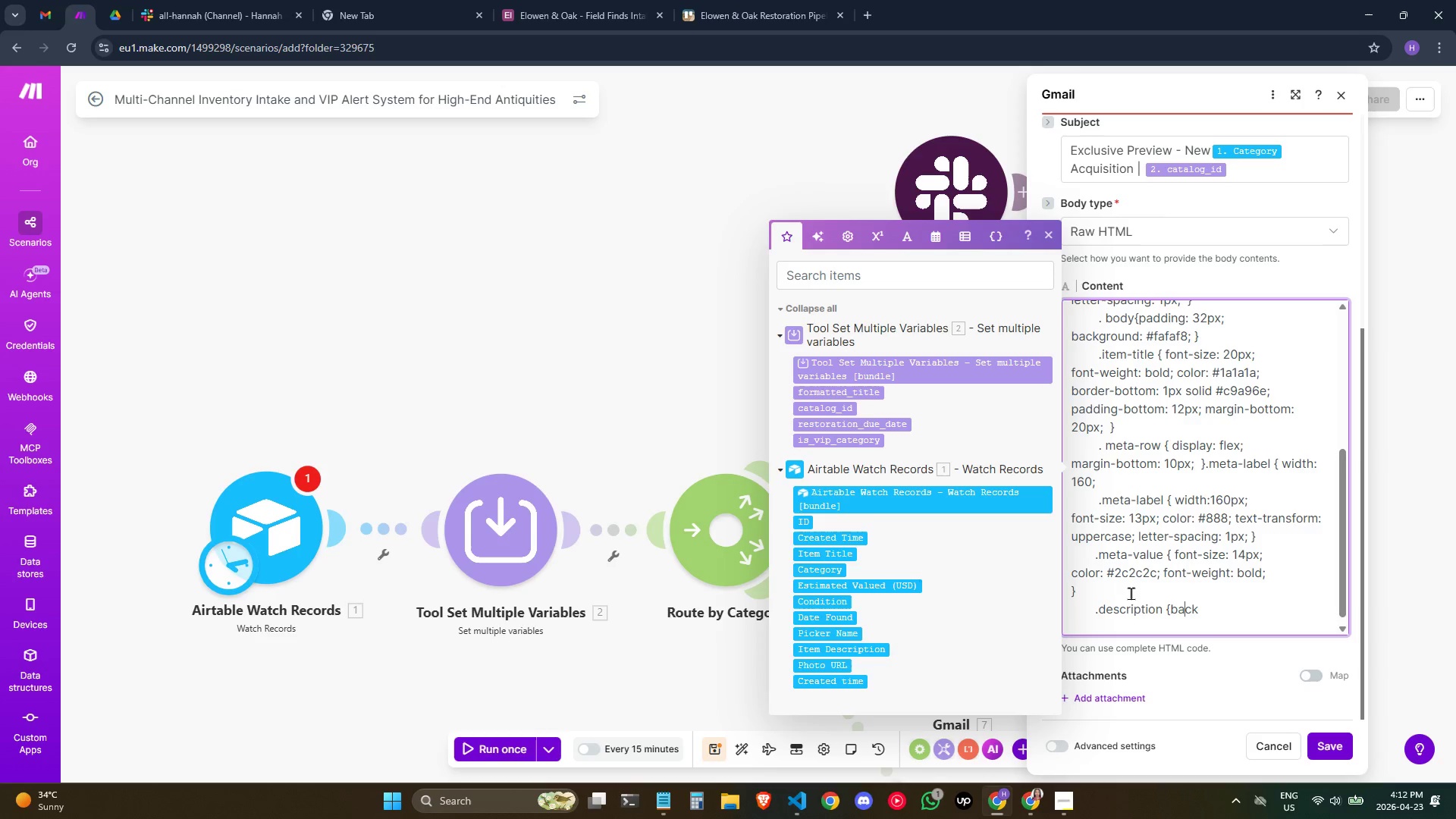 
key(ArrowLeft)
 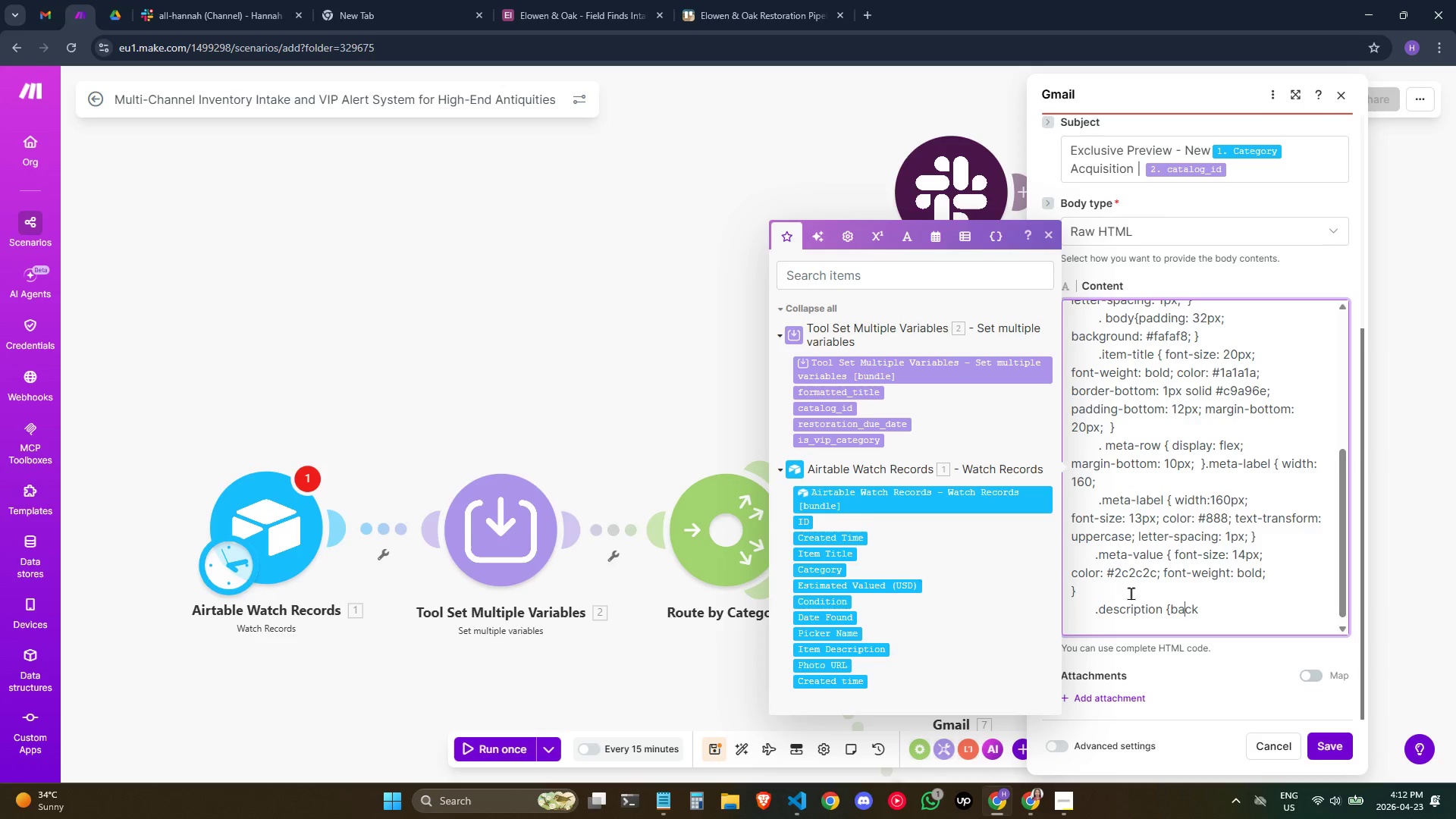 
key(ArrowLeft)
 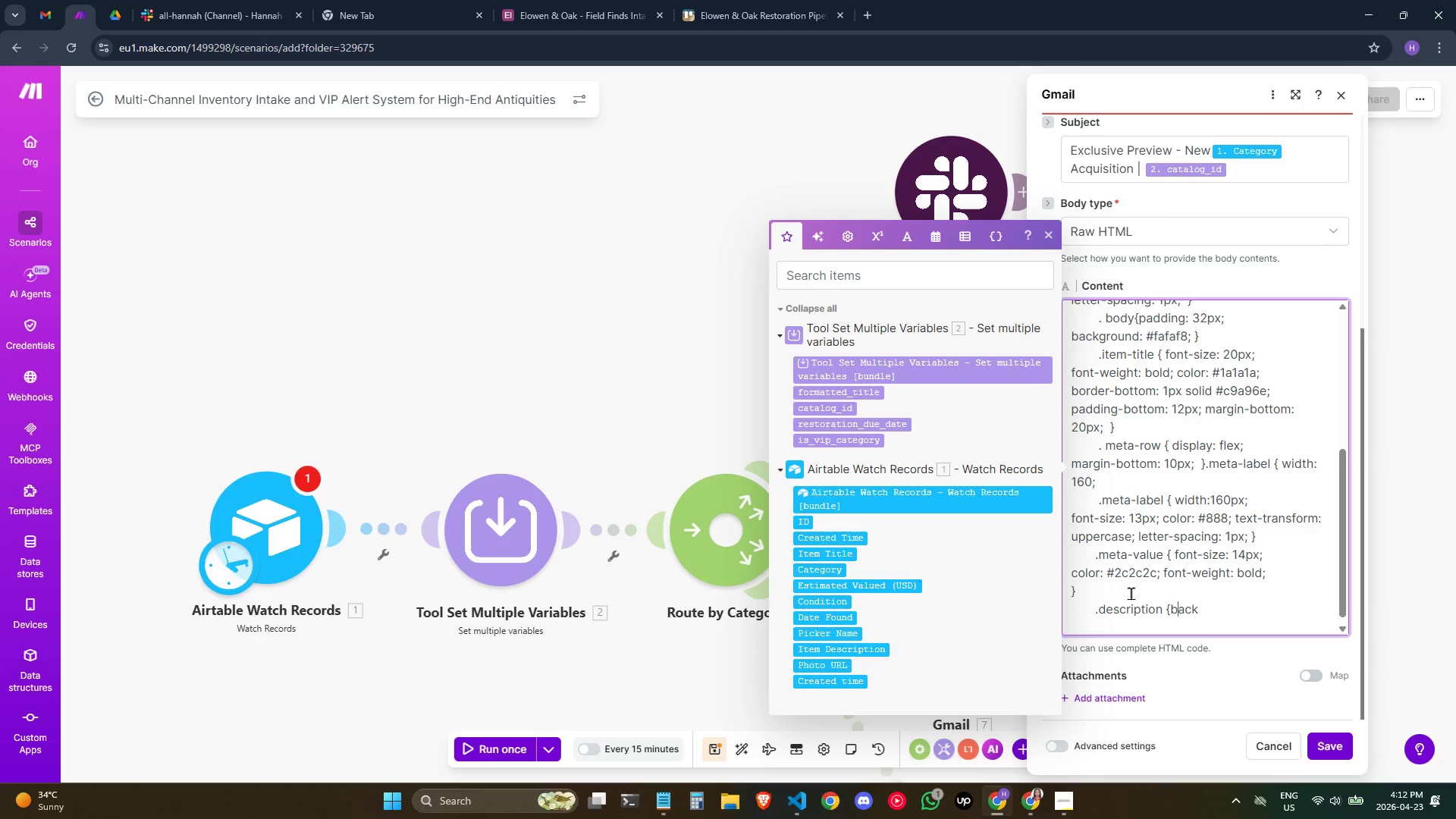 
key(ArrowLeft)
 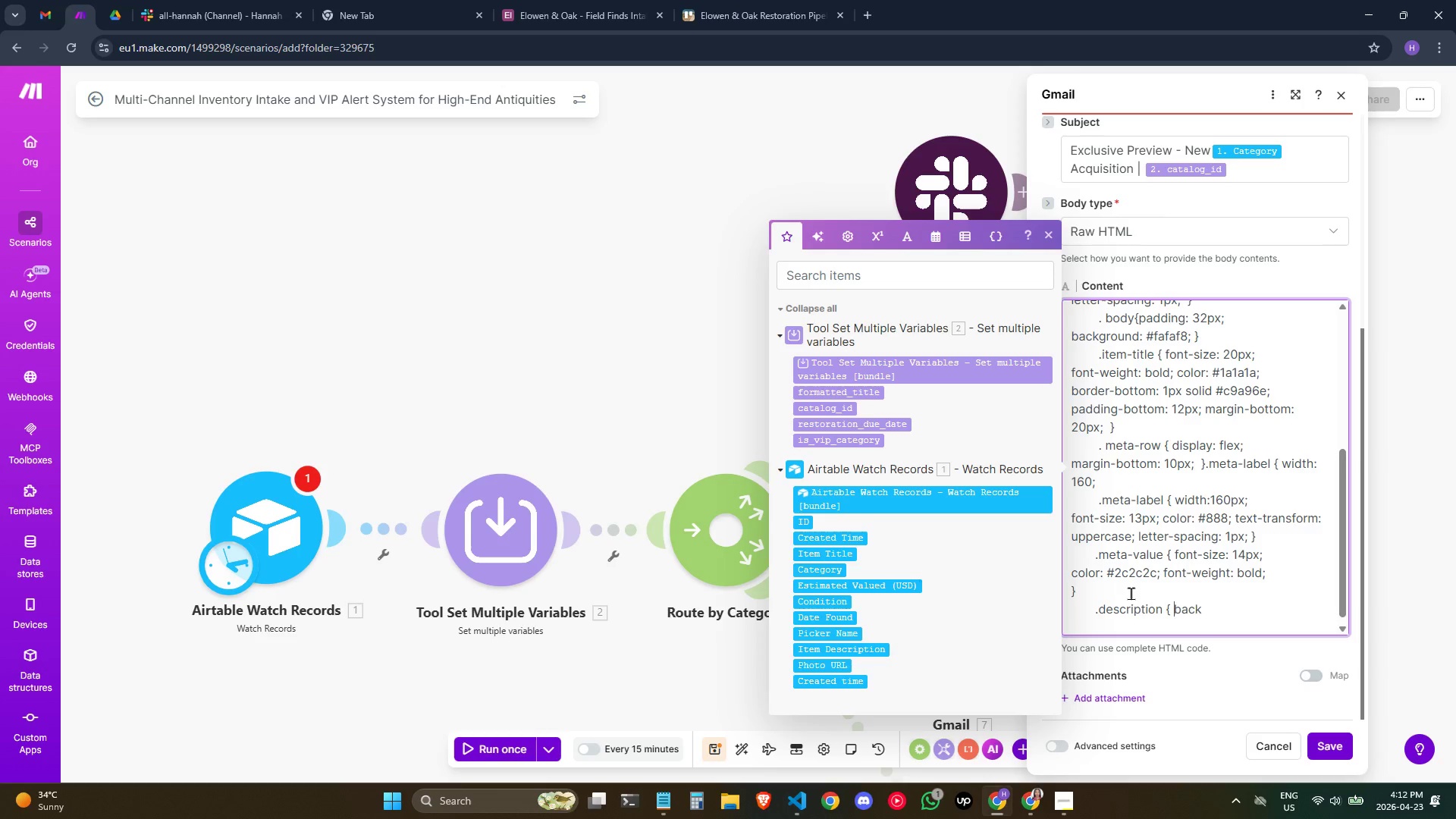 
key(Space)
 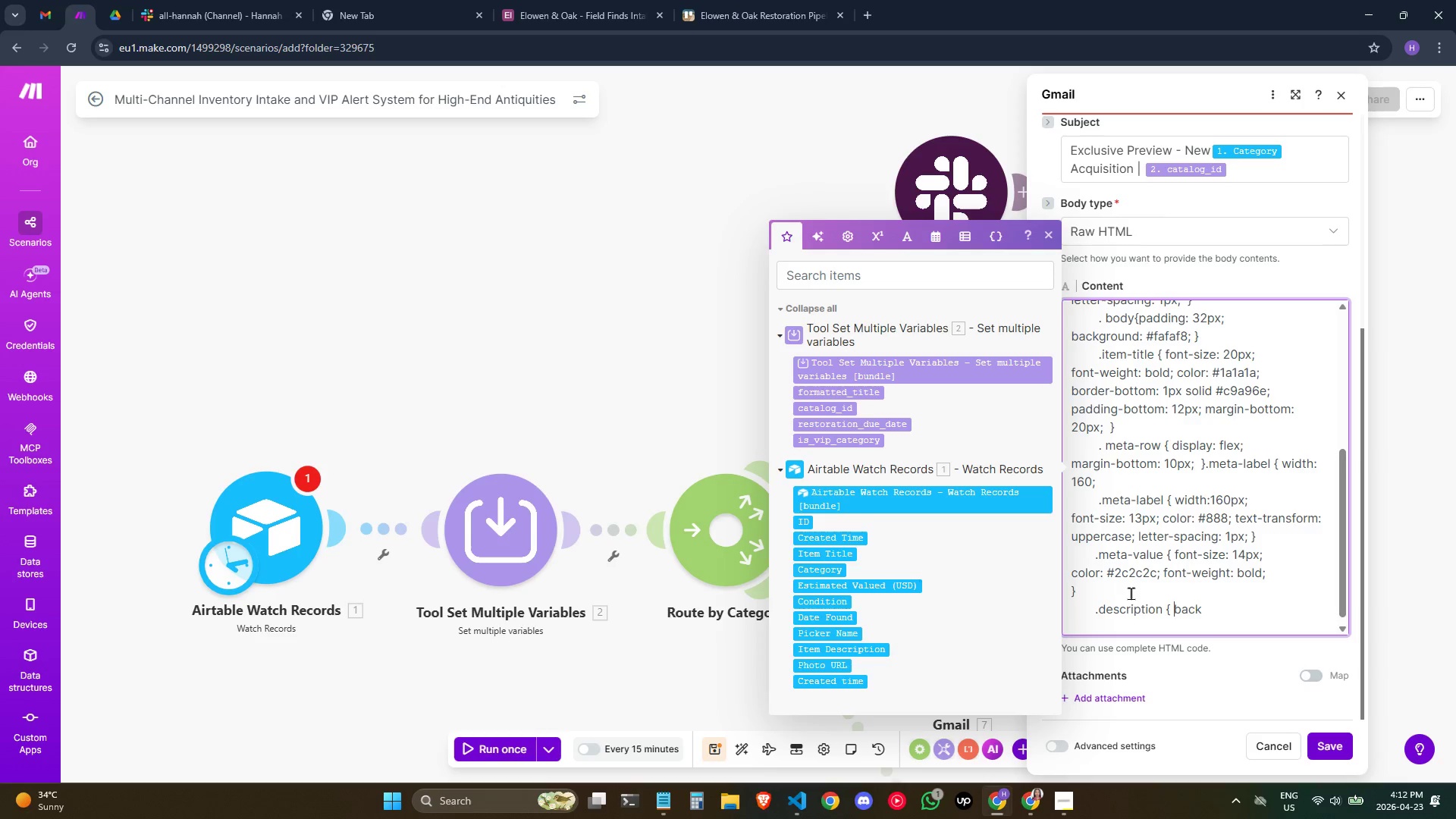 
key(ArrowRight)
 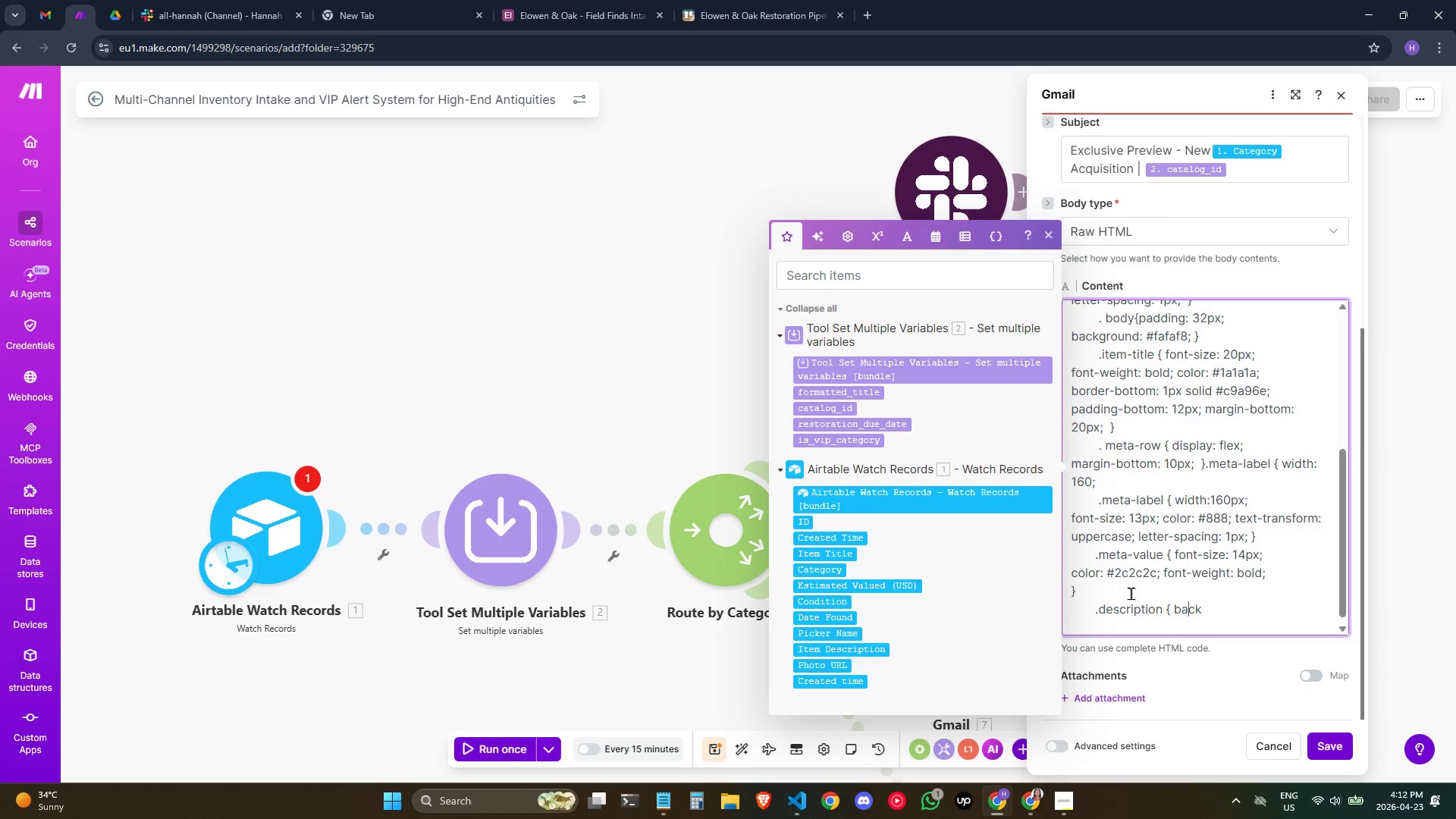 
key(ArrowRight)
 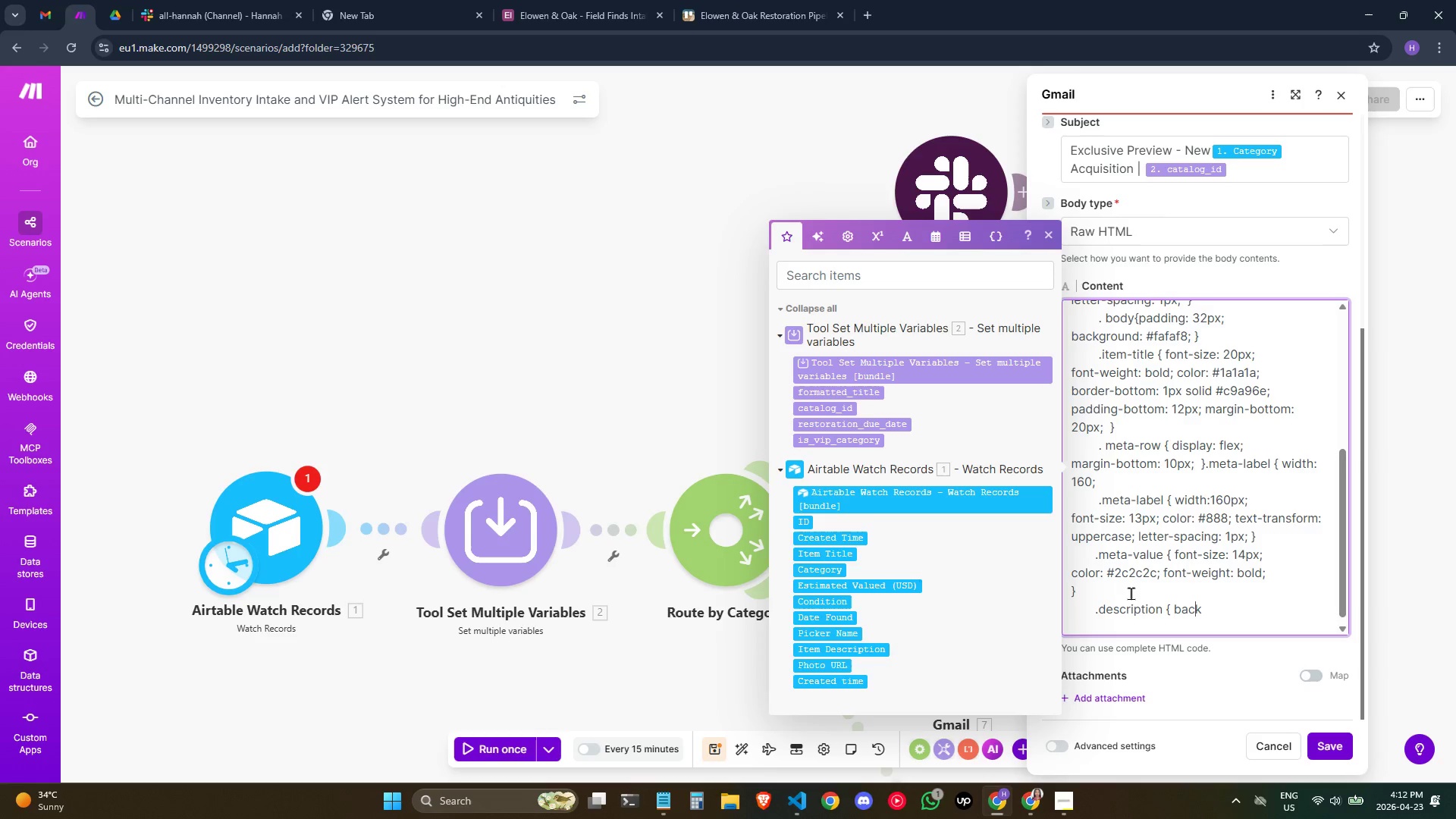 
key(ArrowRight)
 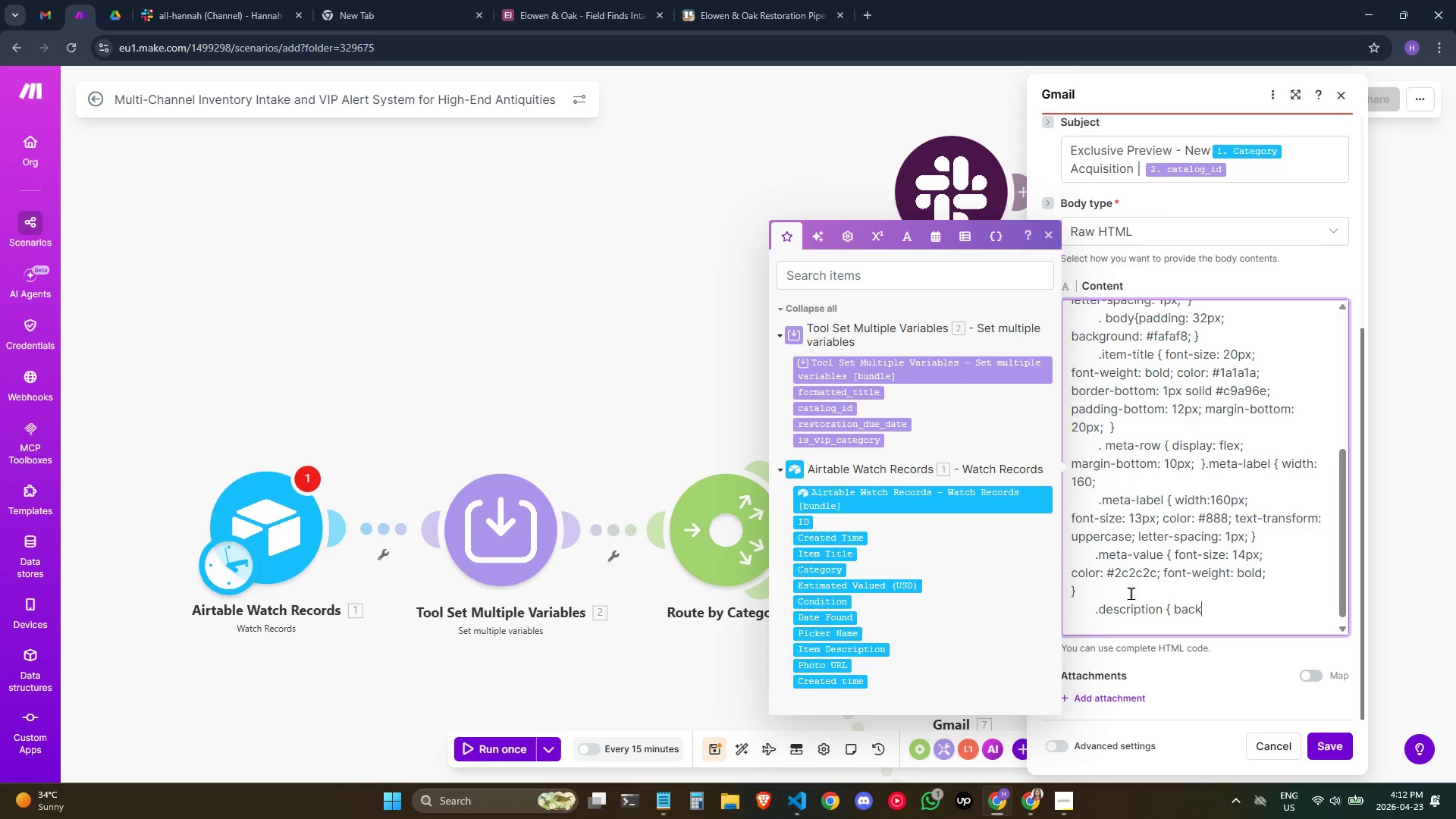 
key(ArrowRight)
 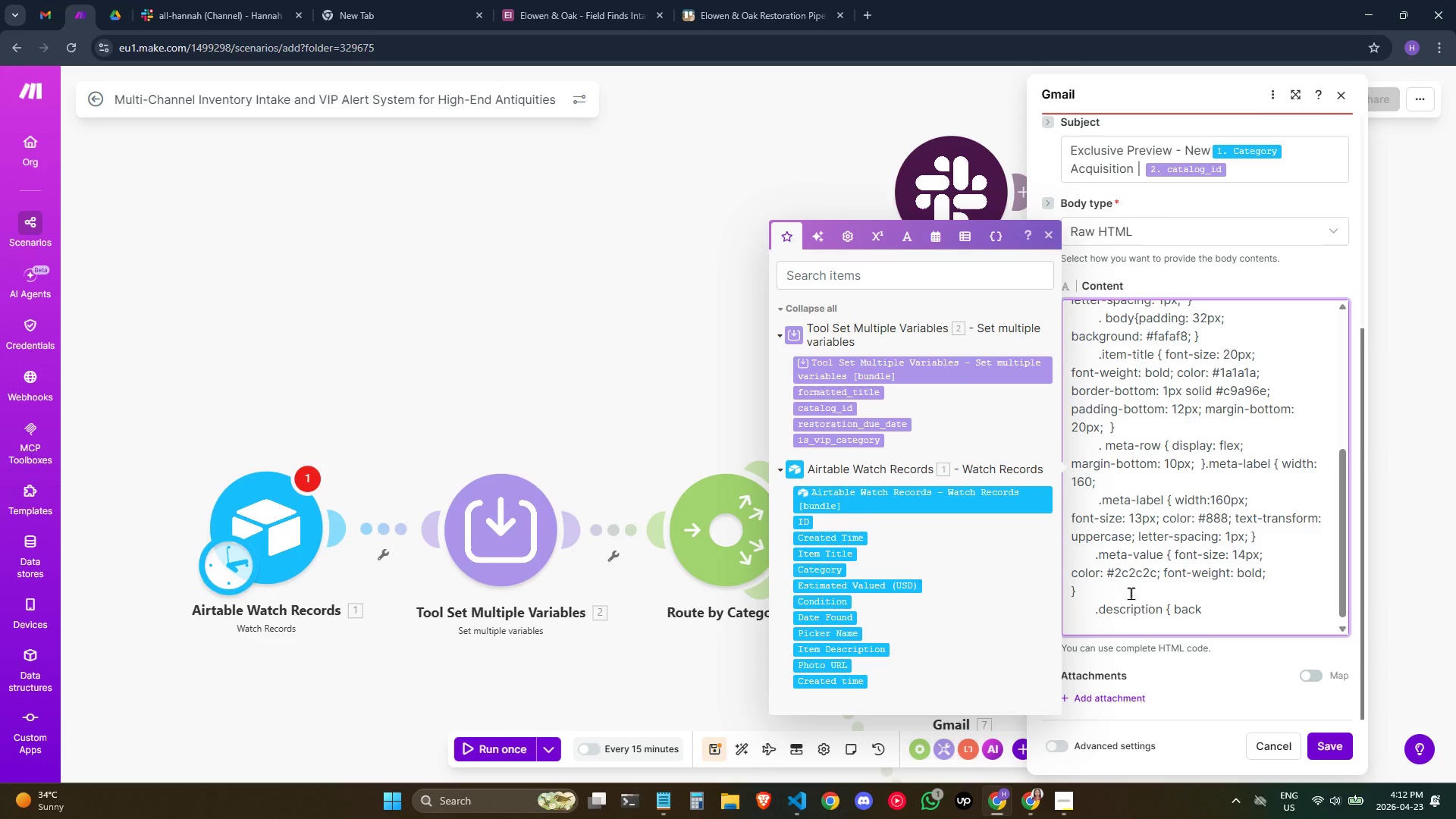 
type(ground:)
 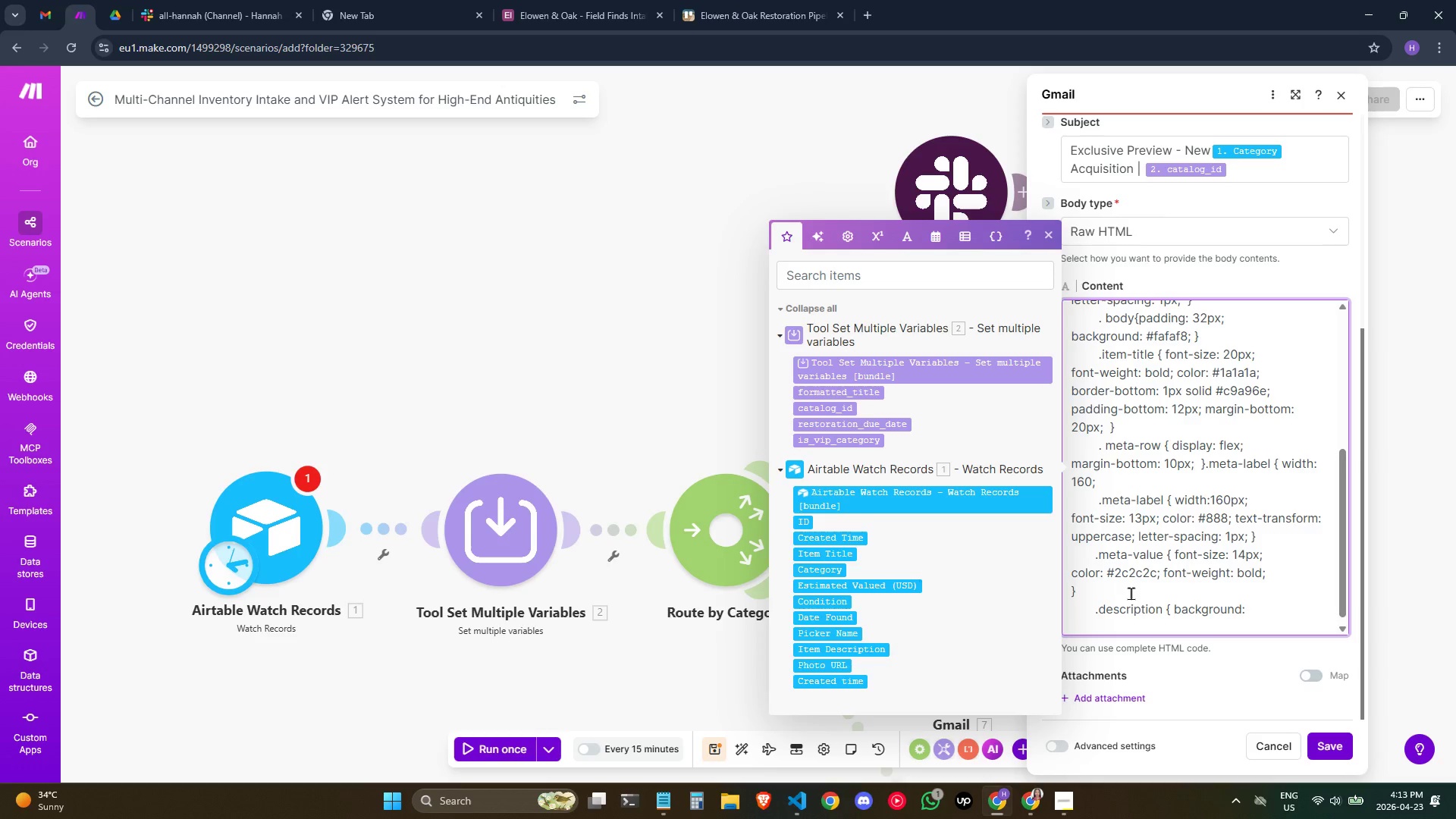 
key(Enter)
 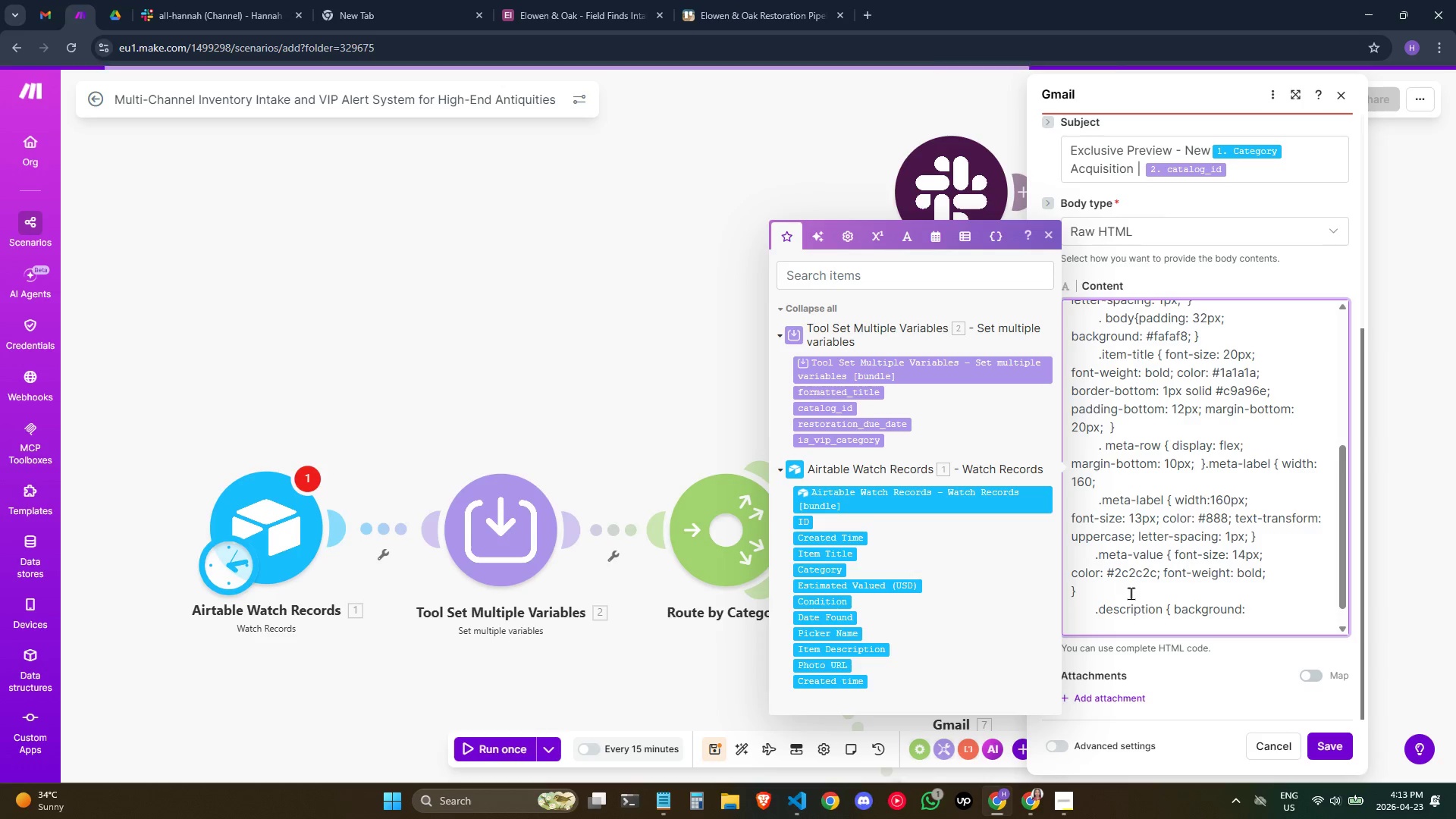 
type(#fff)
 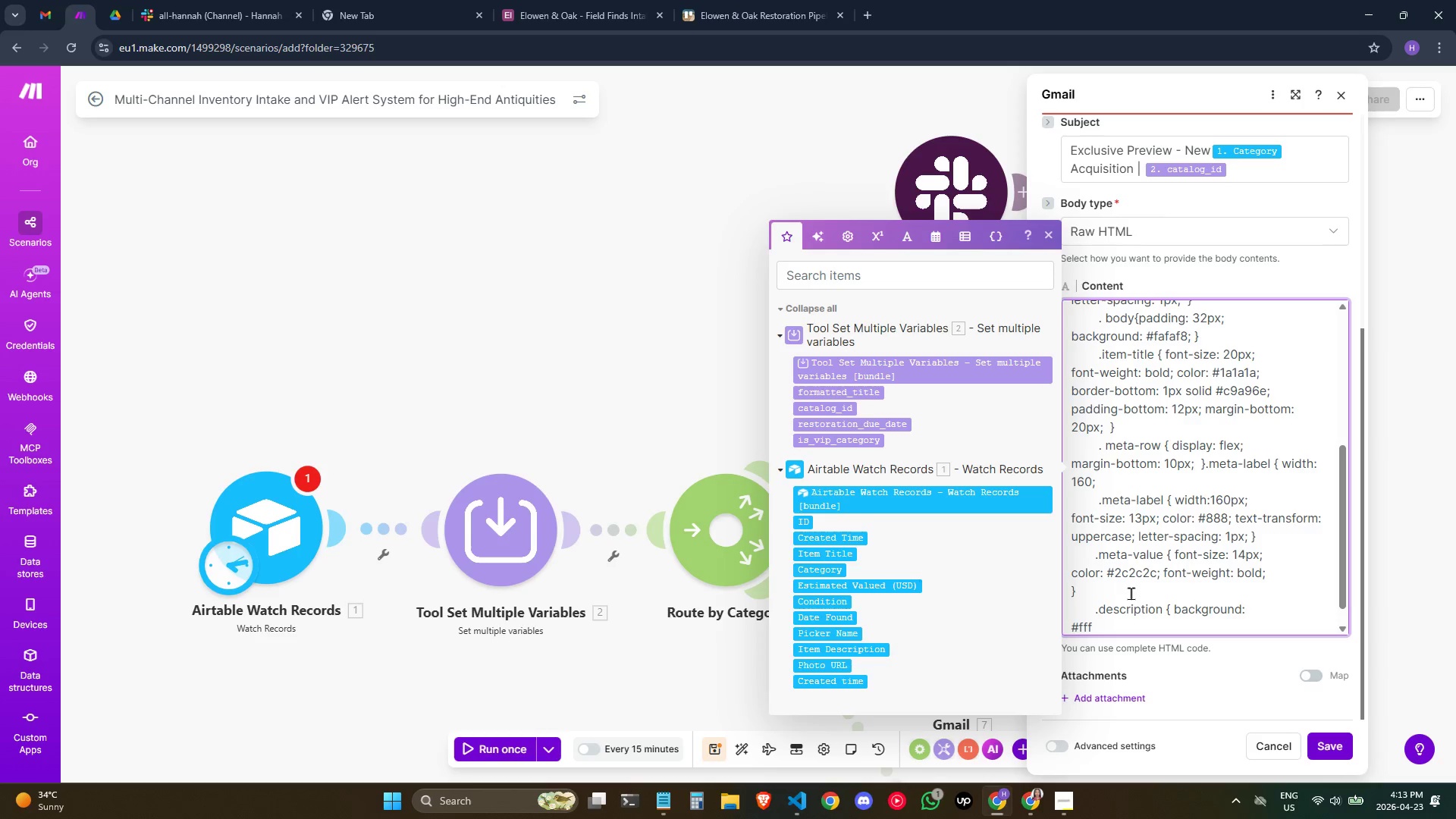 
type(; border-left: 3px solid)
 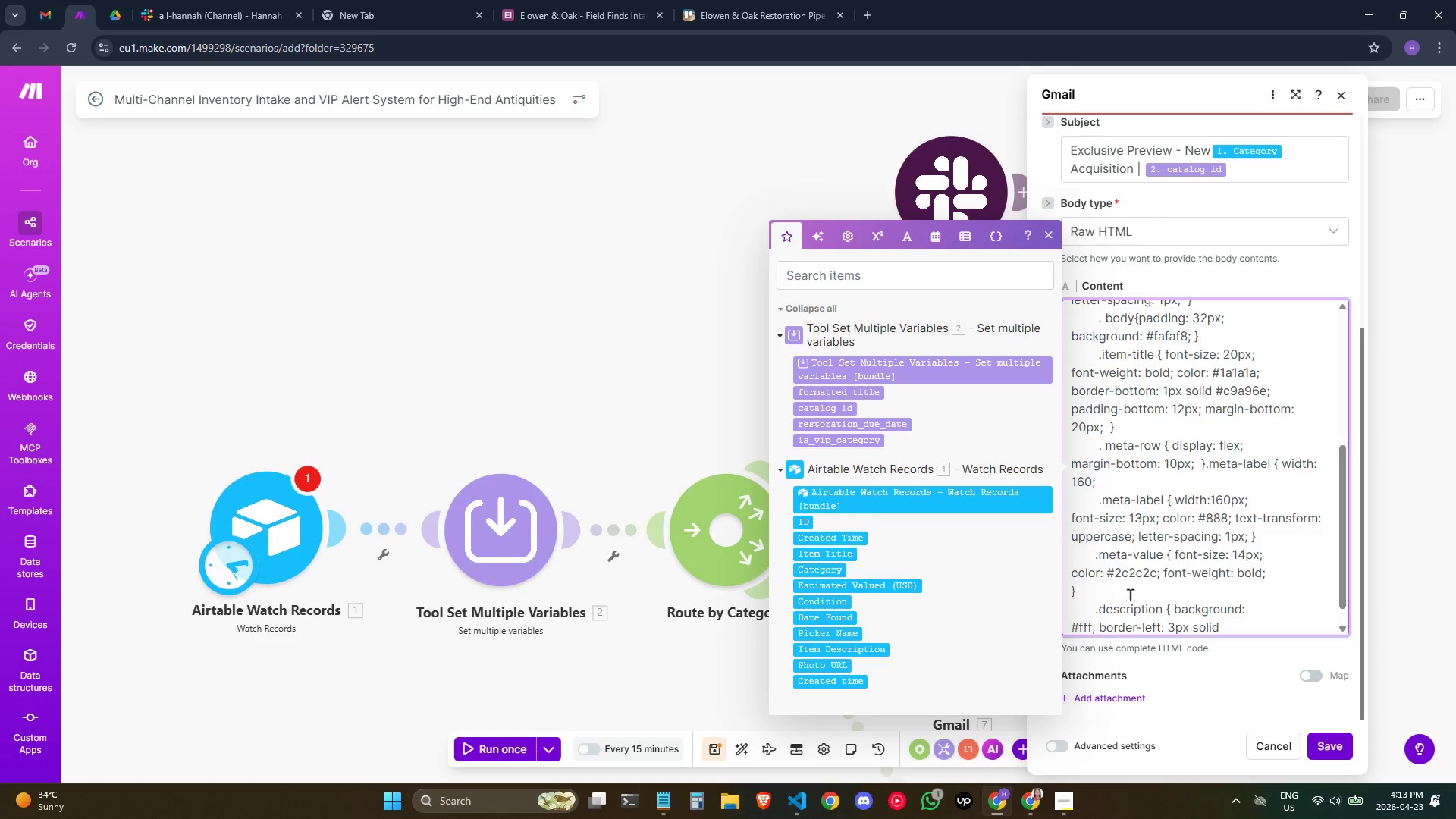 
key(Enter)
 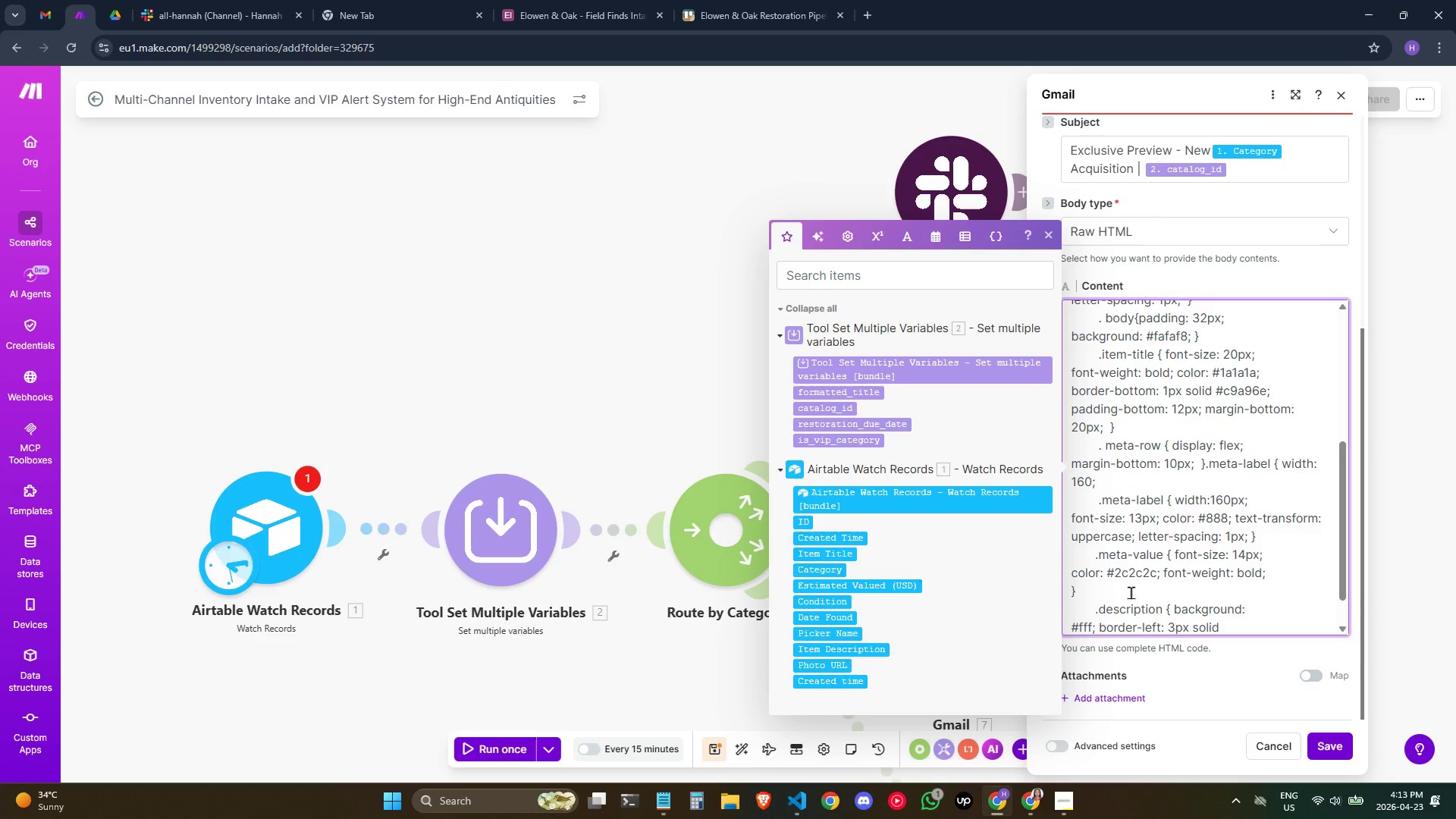 
type(#c9a9)
 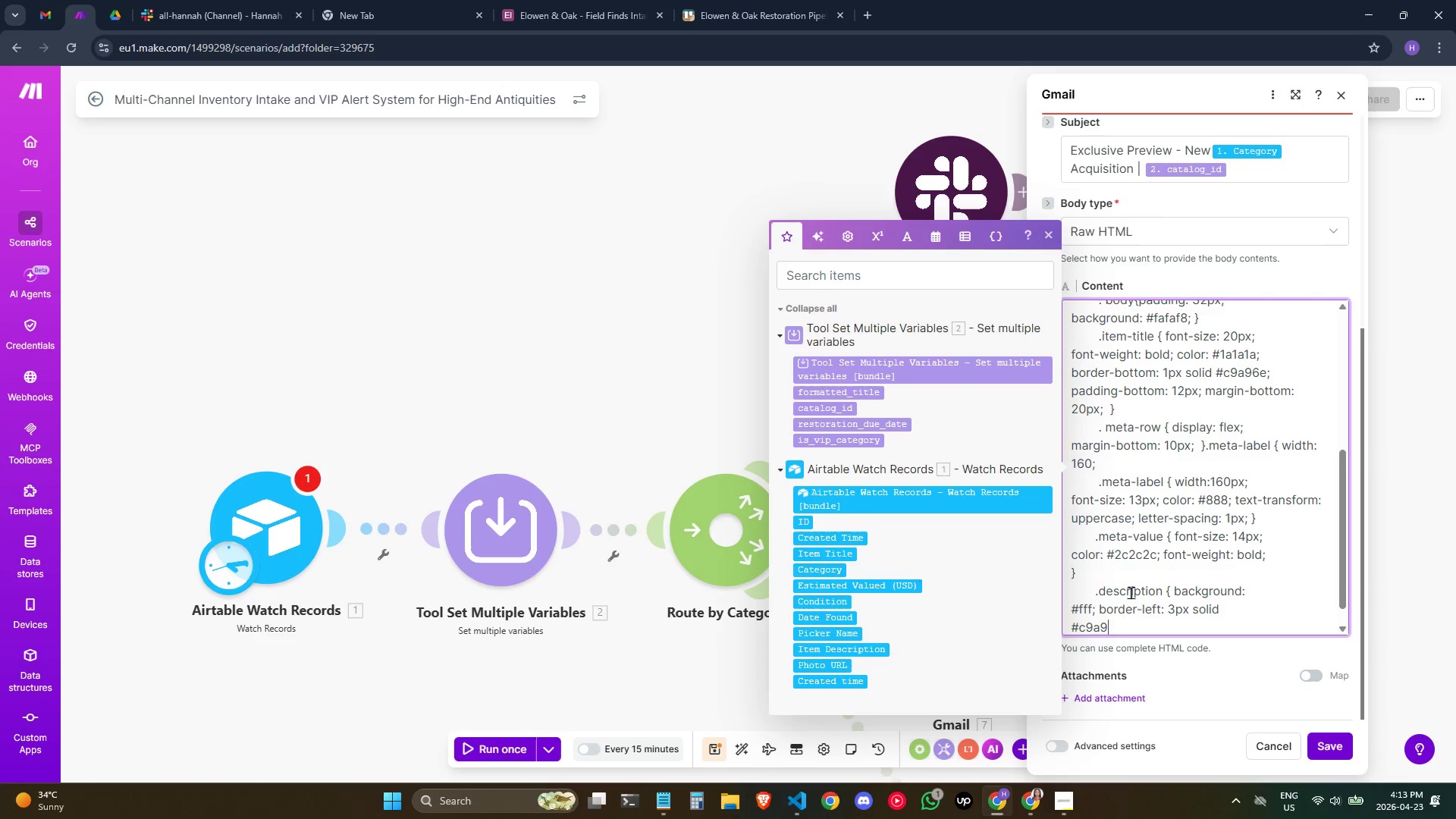 
wait(13.86)
 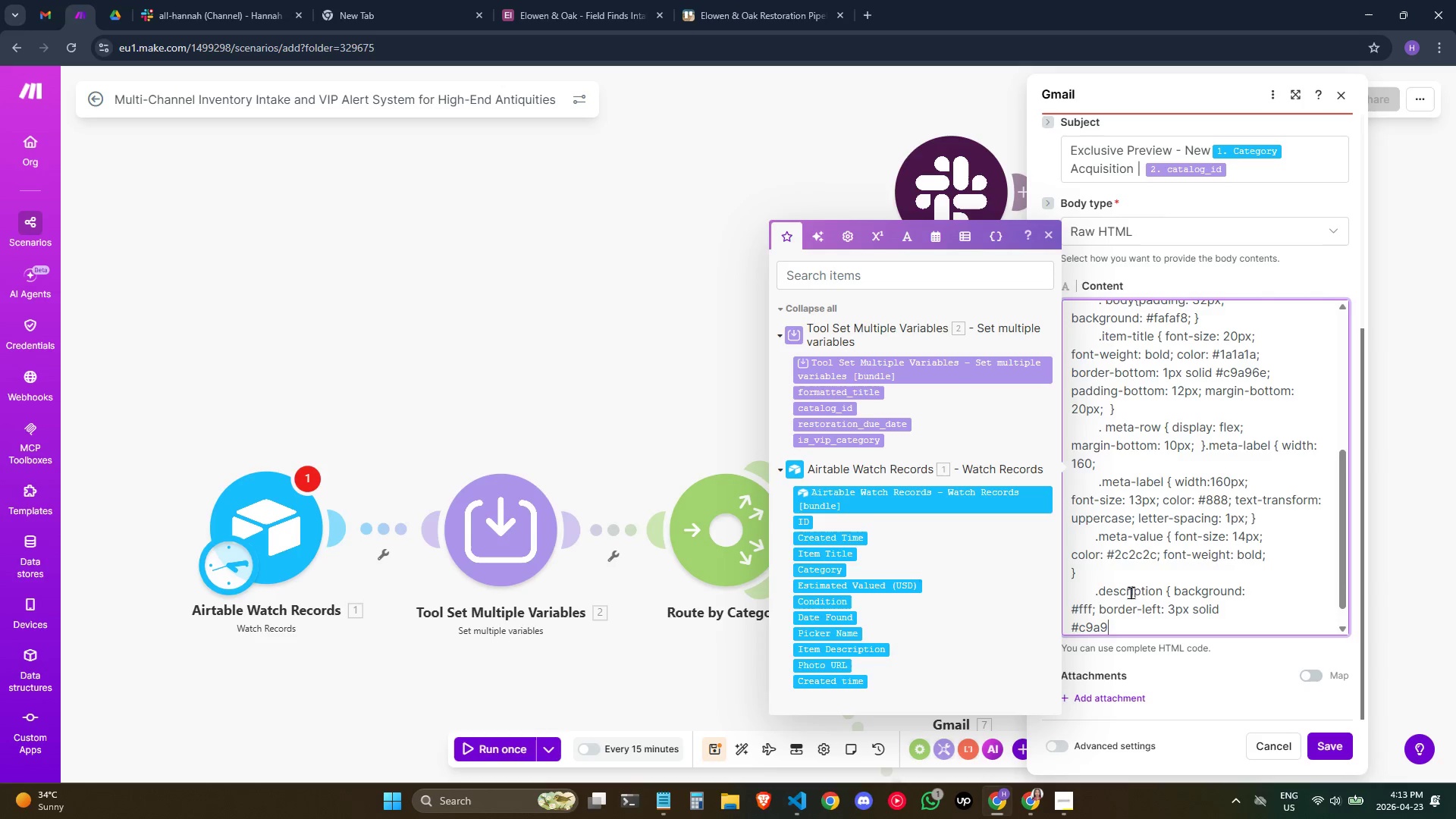 
type(63)
key(Backspace)
type(e; padding: 16px; margin:)
 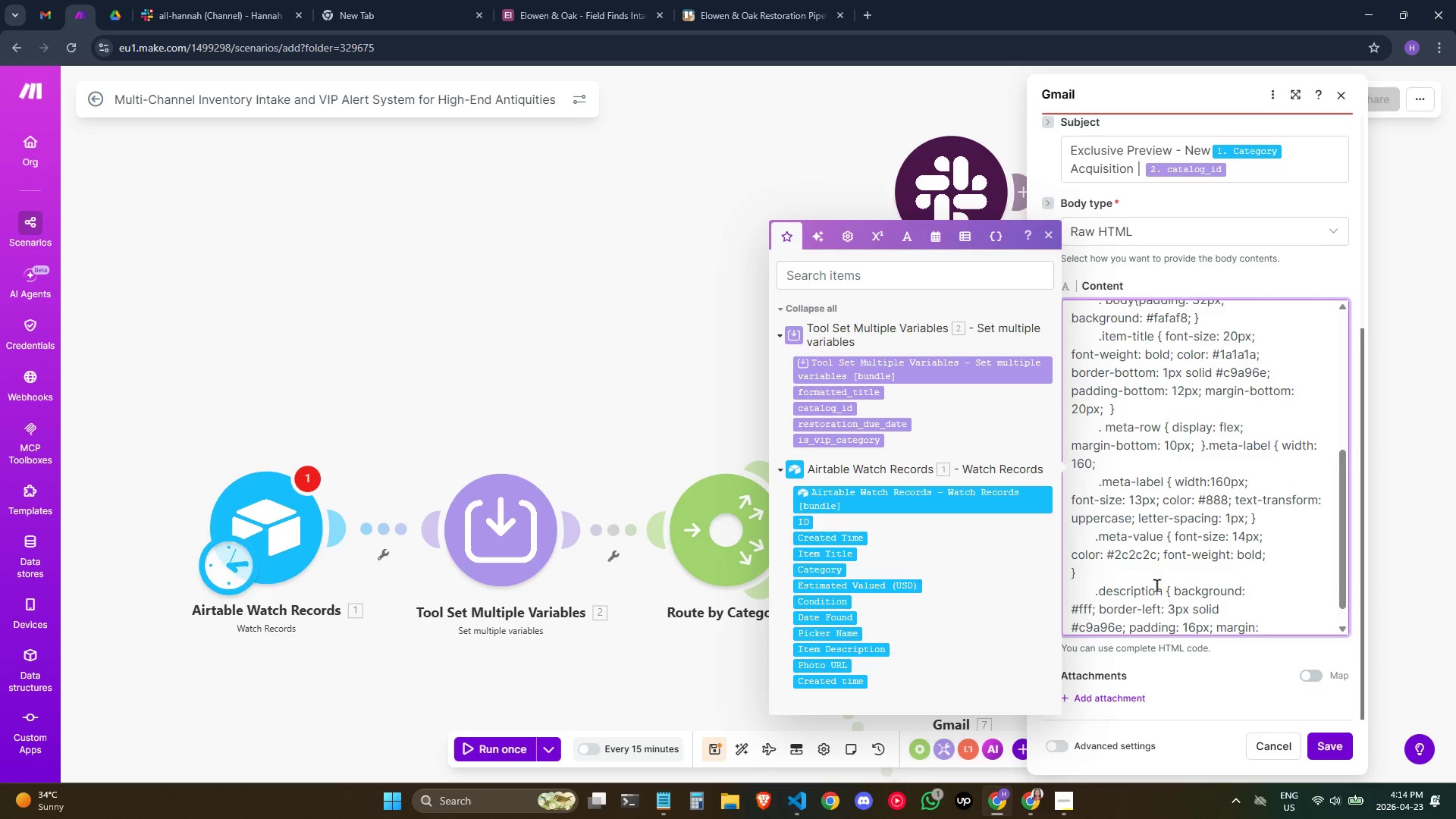 
key(Enter)
 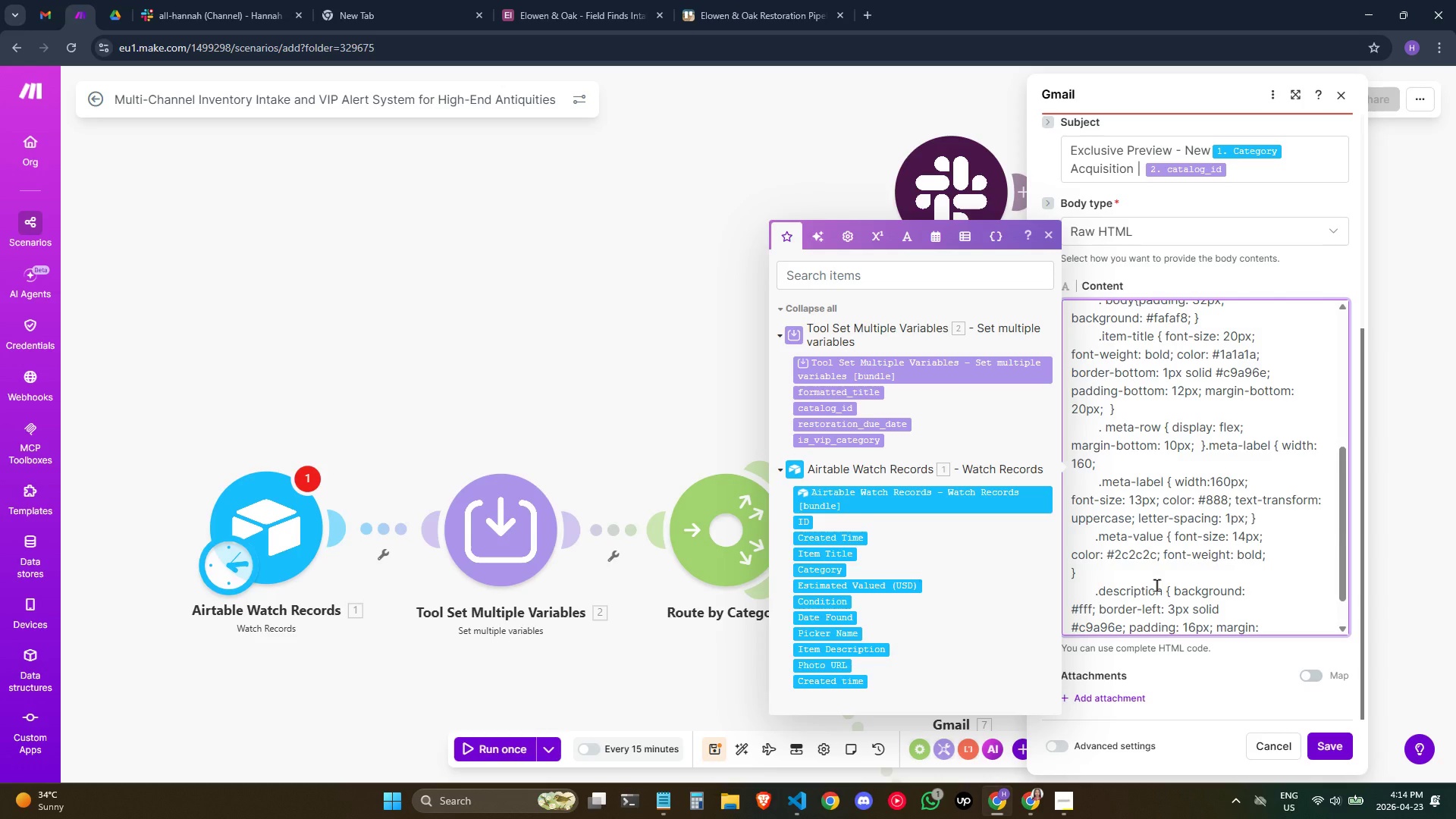 
type(24px)
 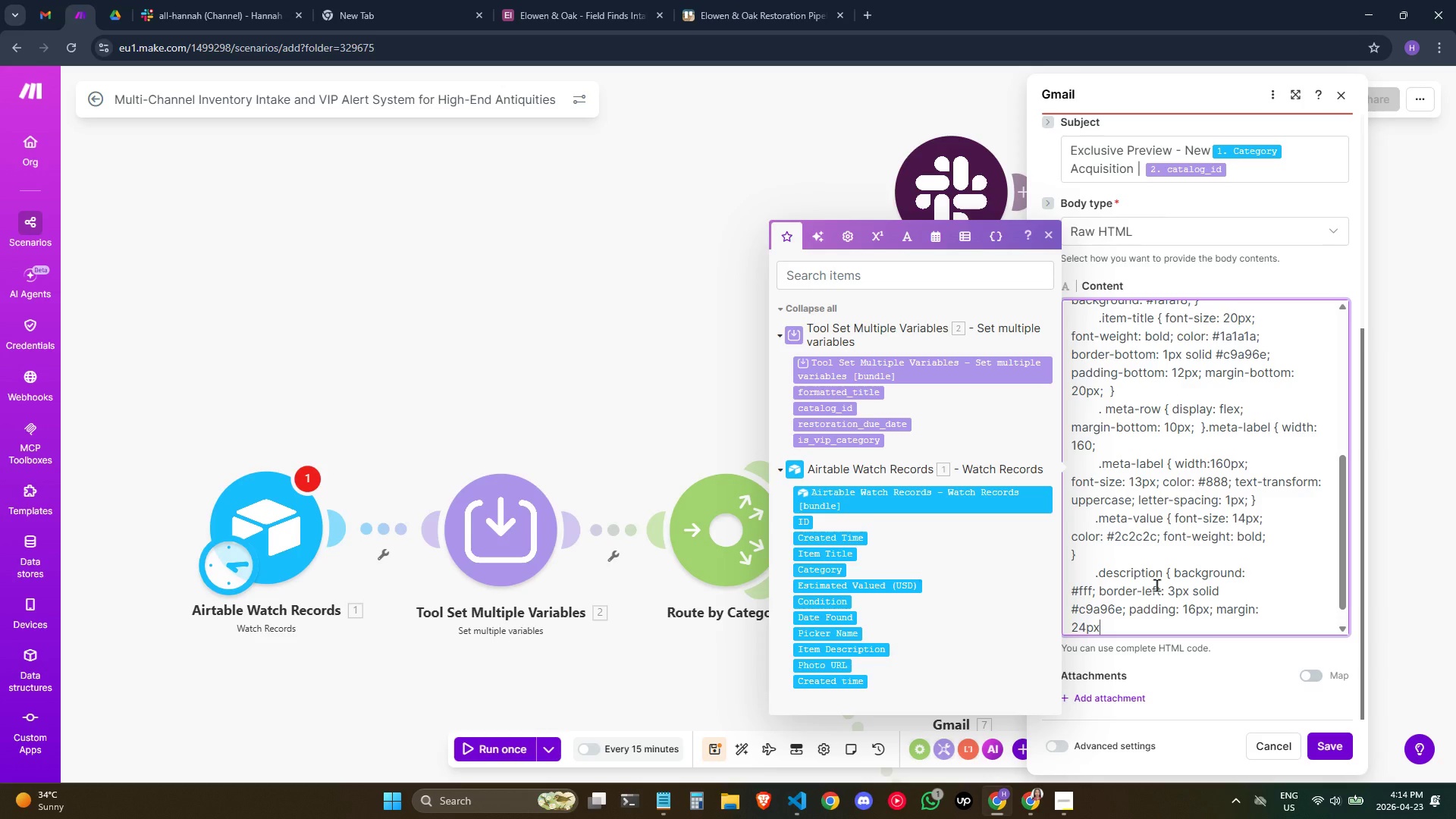 
wait(11.55)
 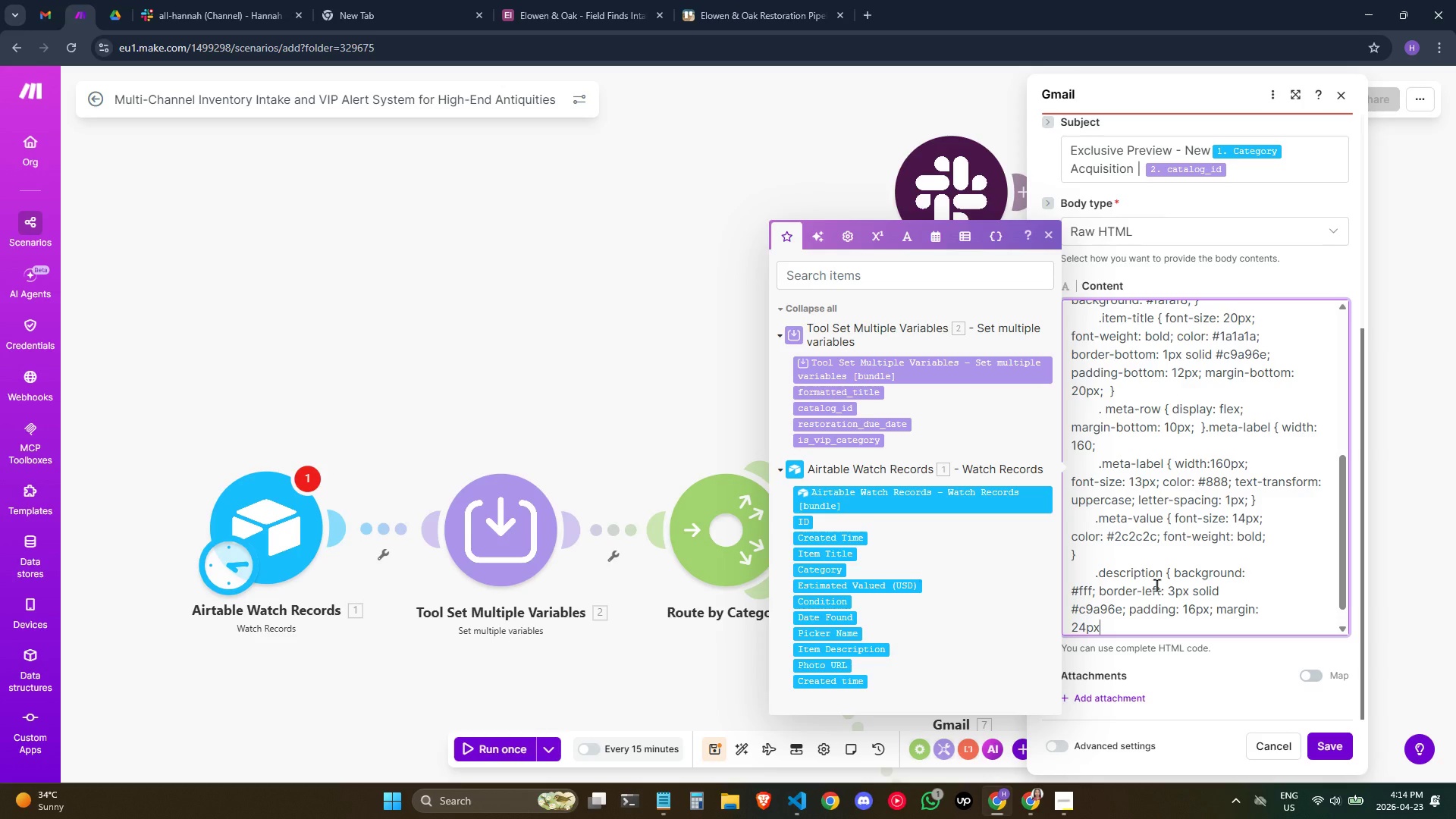 
type( 0; font )
key(Backspace)
type(-style: italic; line-heg)
key(Backspace)
type(ight)
 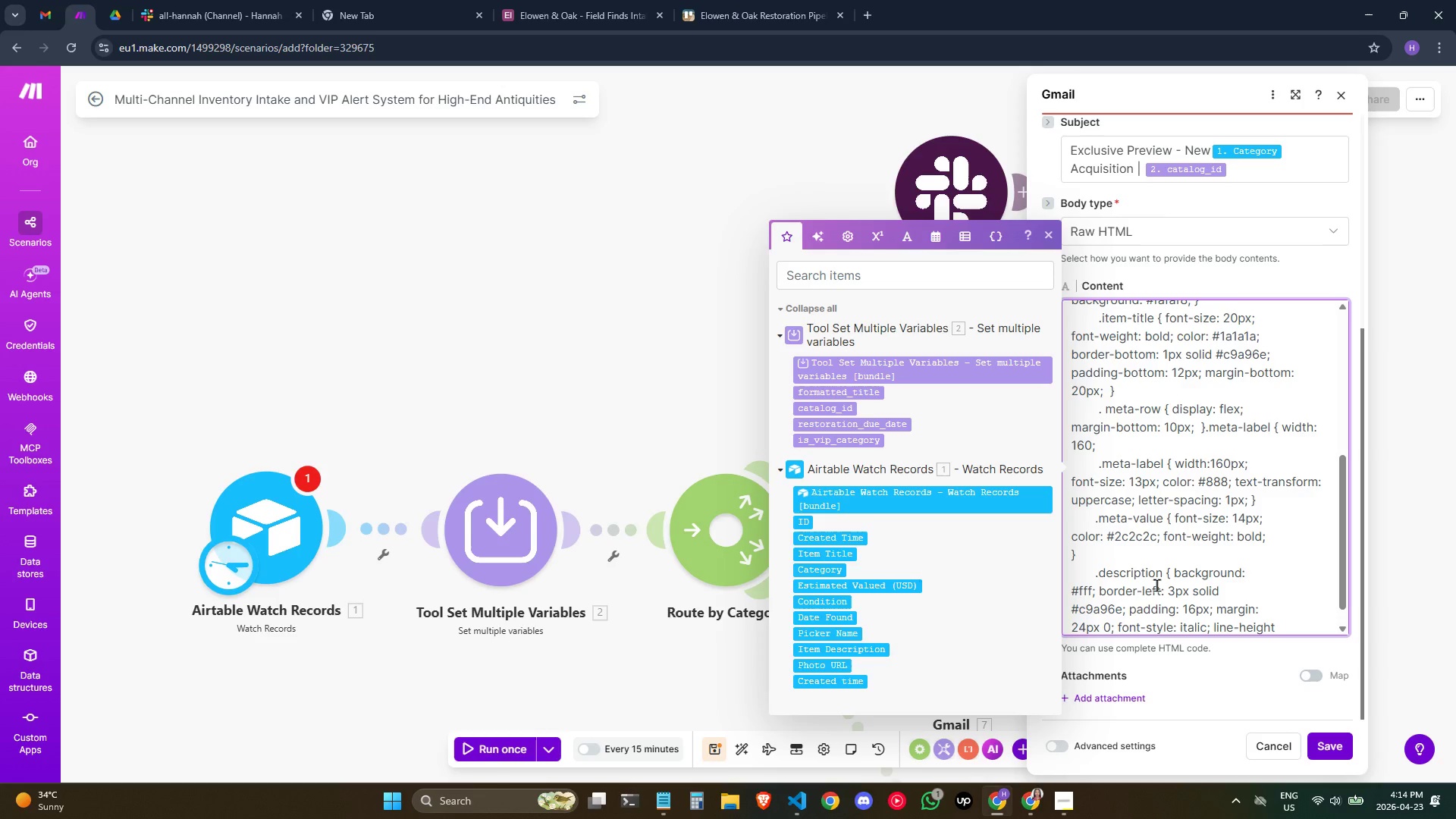 
key(Shift+Semicolon)
 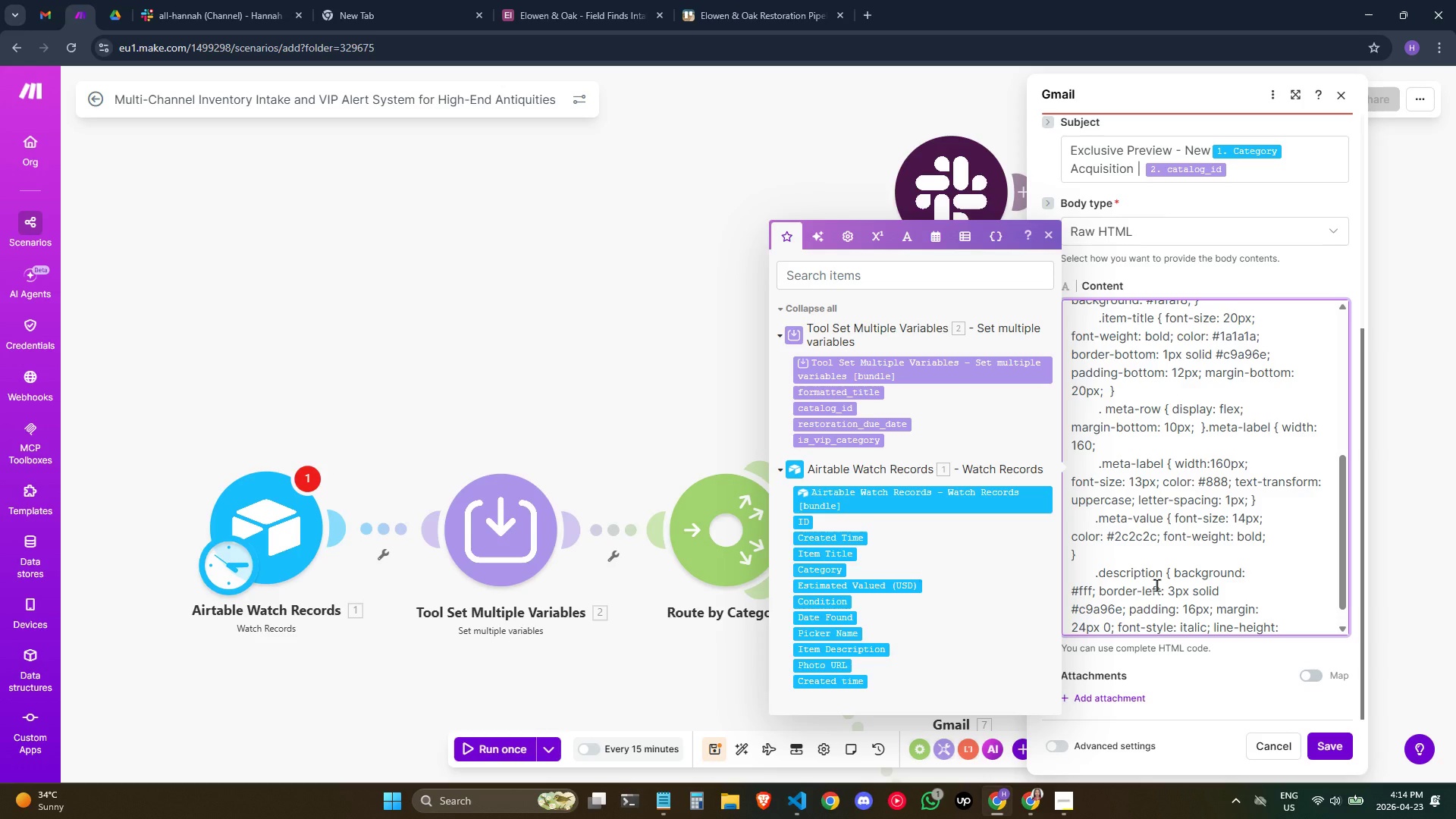 
key(Space)
 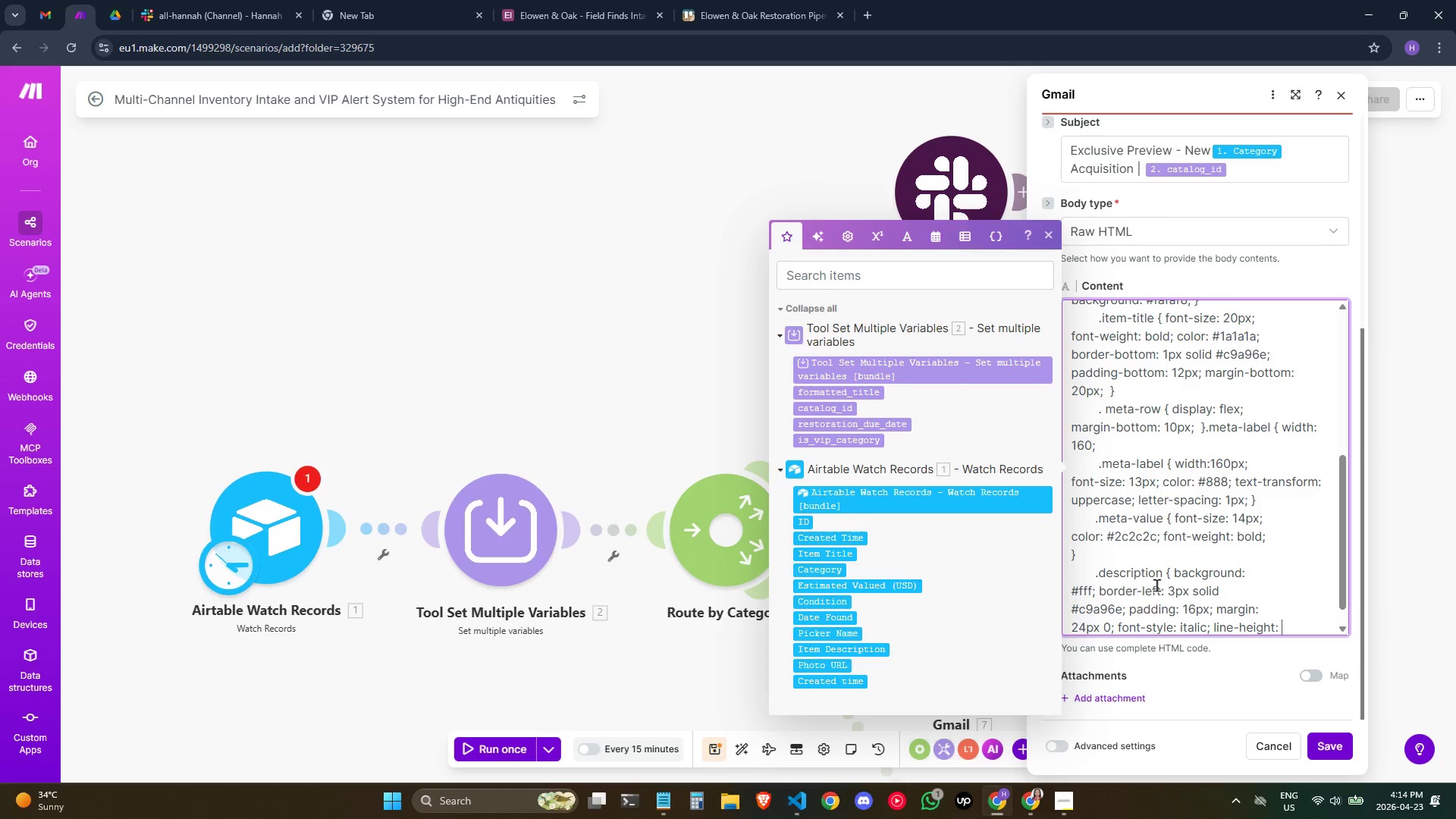 
key(1)
 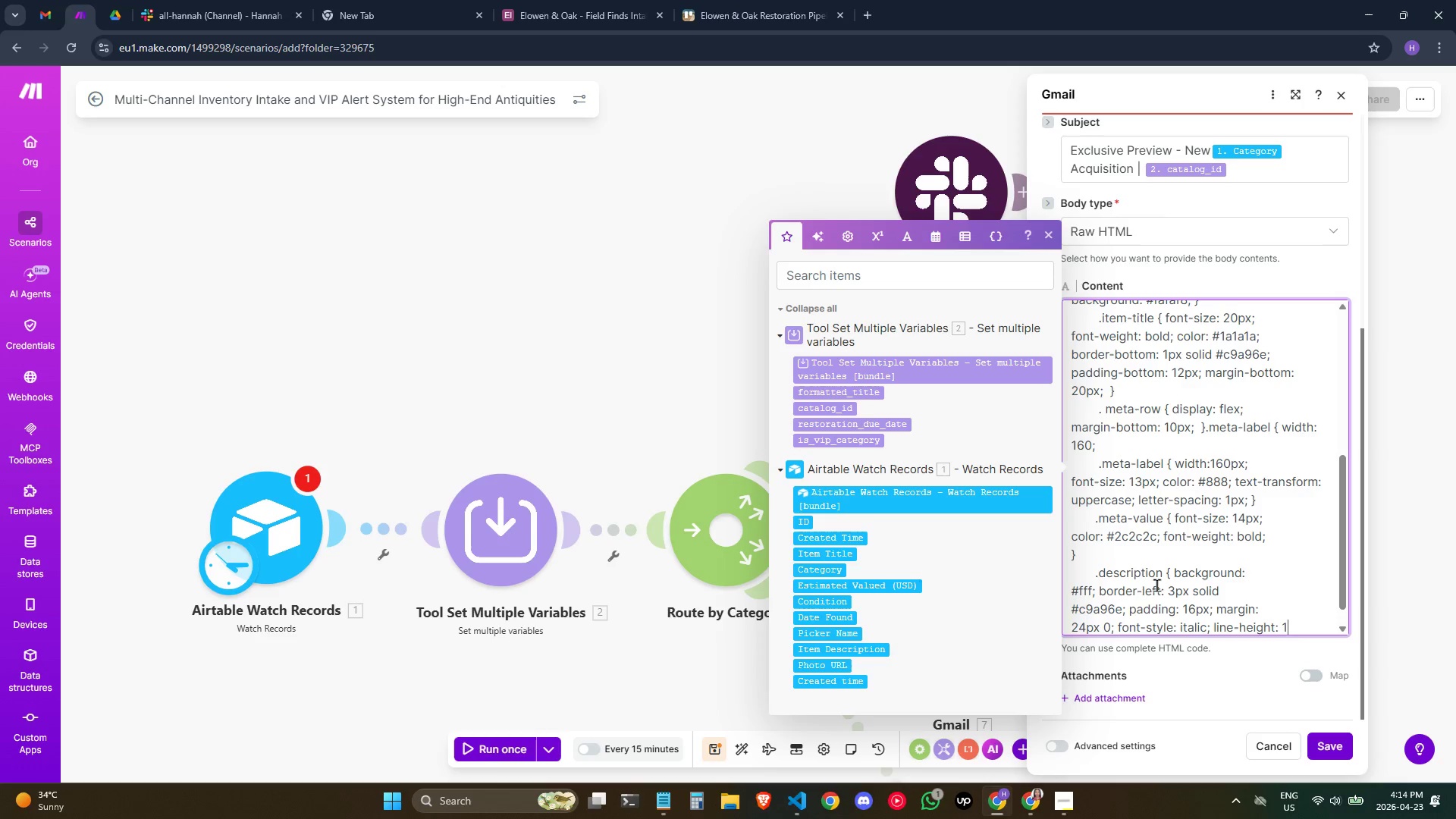 
key(Period)
 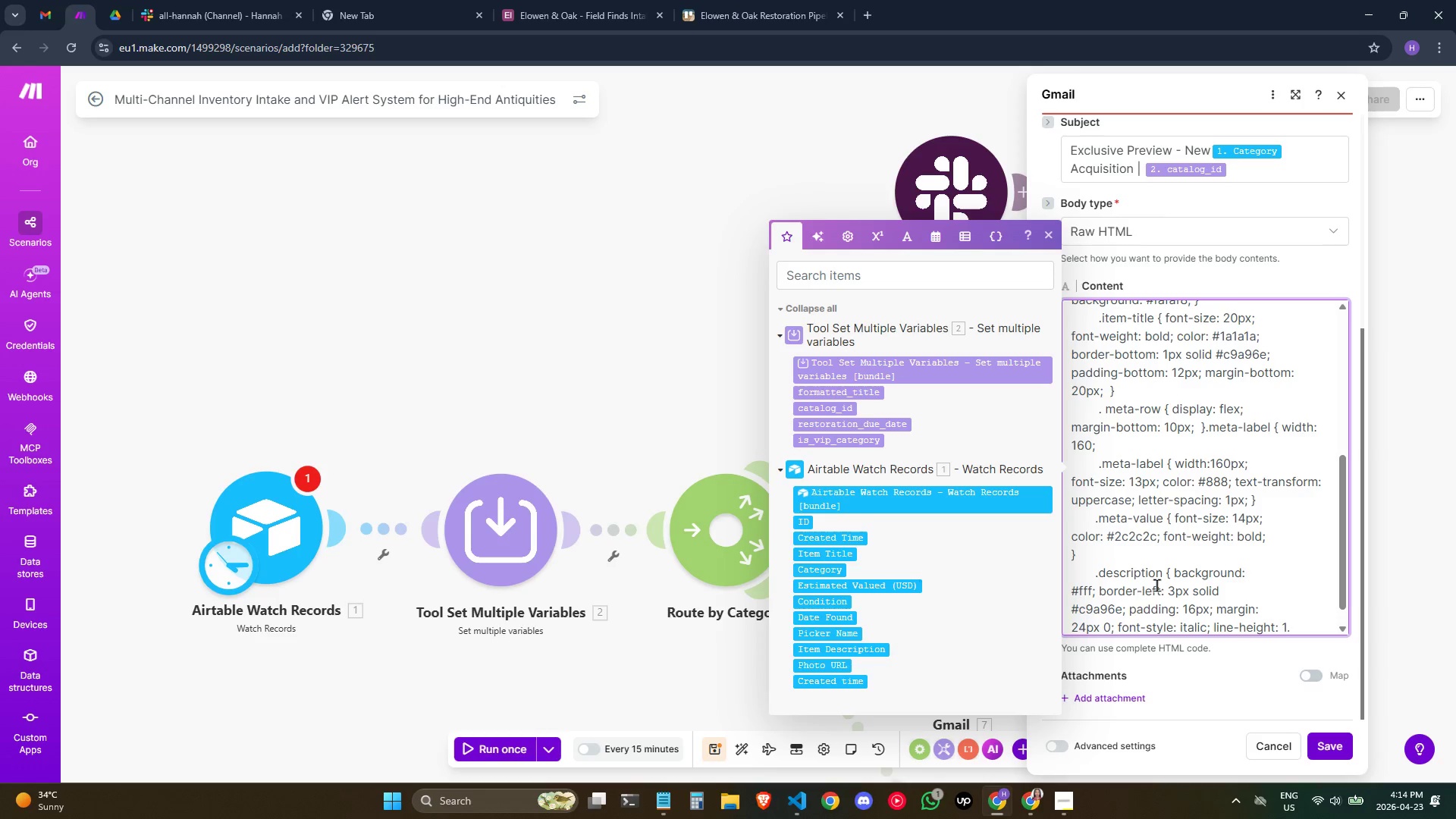 
key(7)
 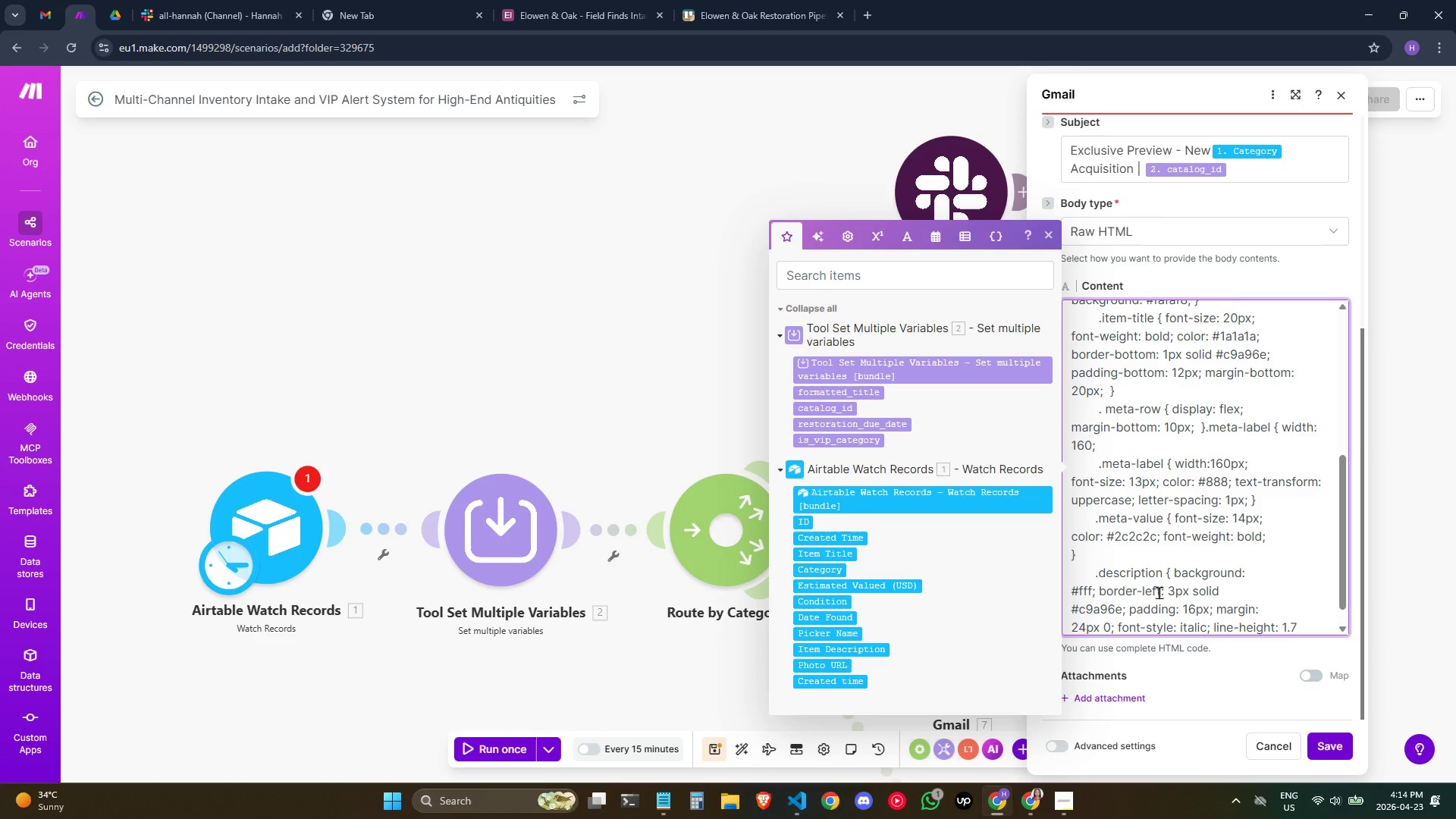 
key(Semicolon)
 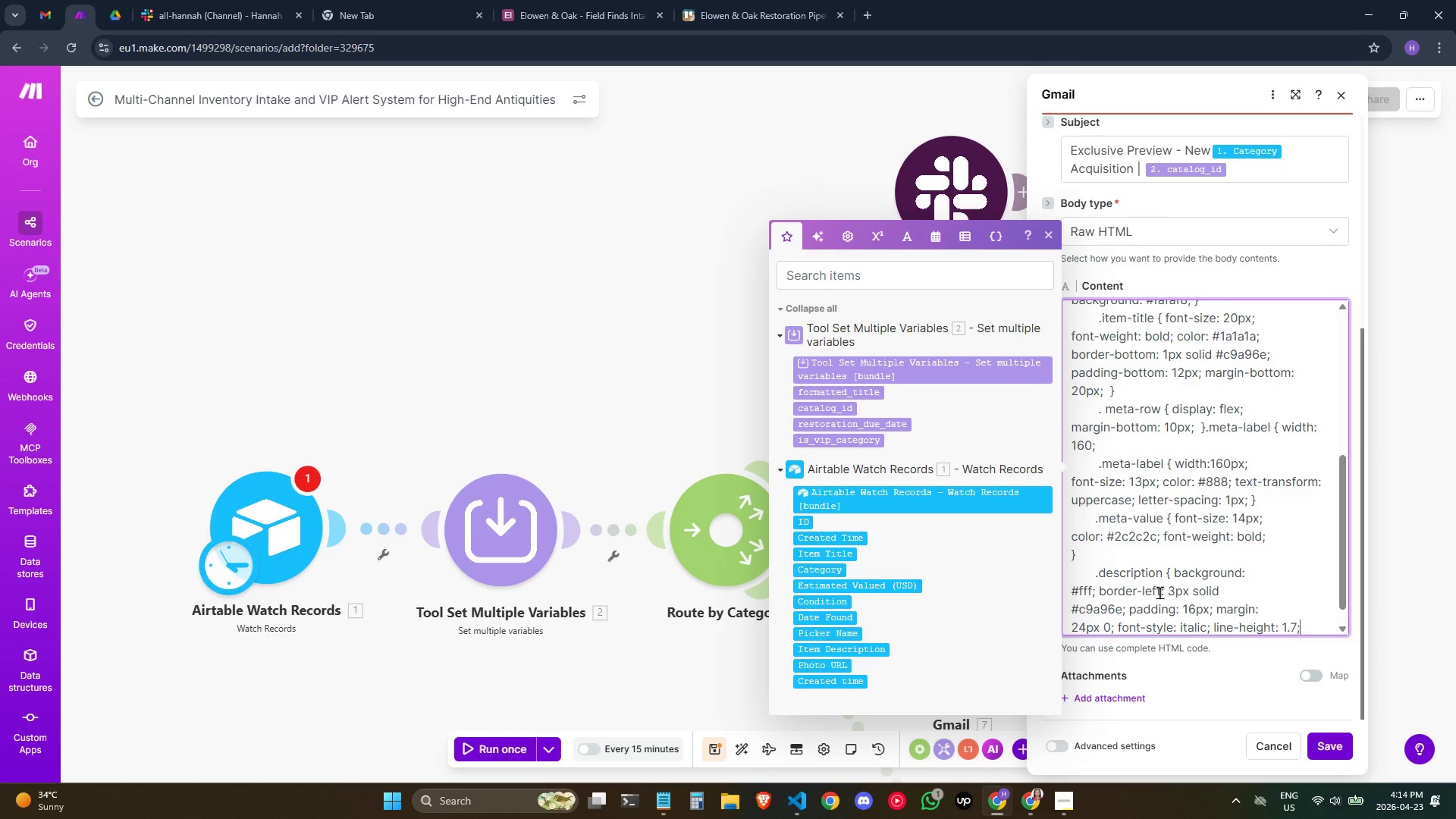 
key(Space)
 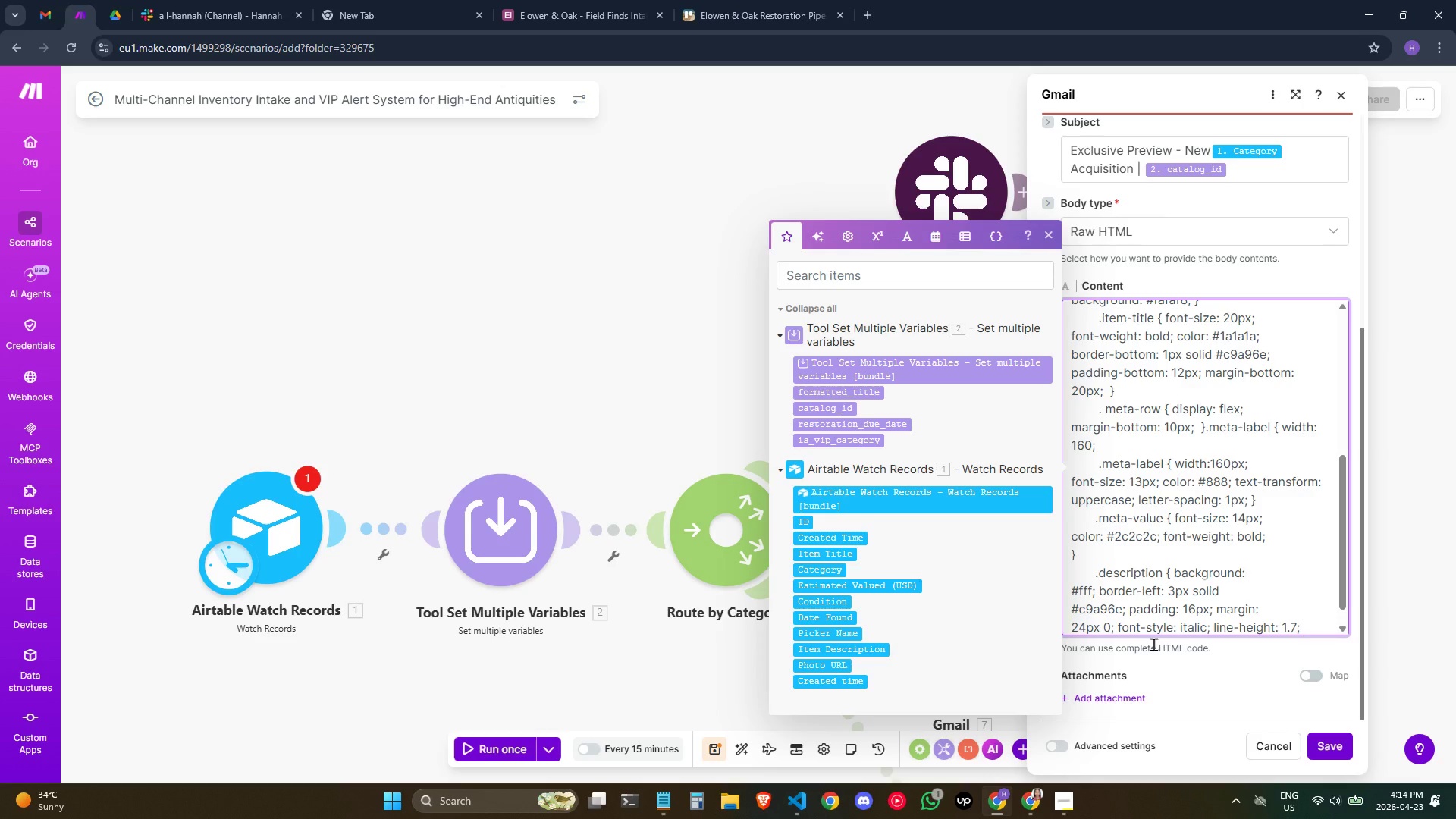 
key(Shift+BracketRight)
 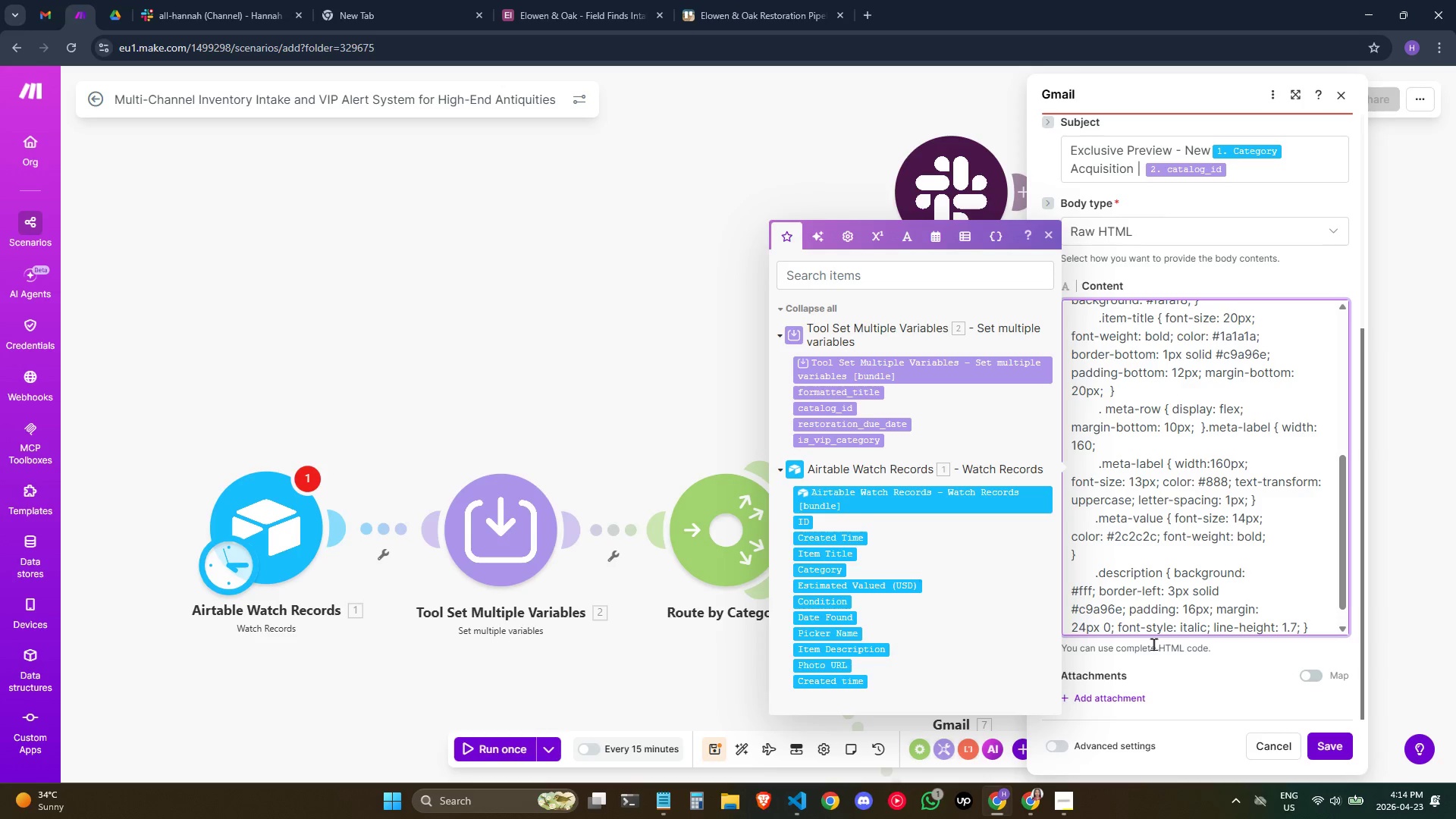 
key(Enter)
 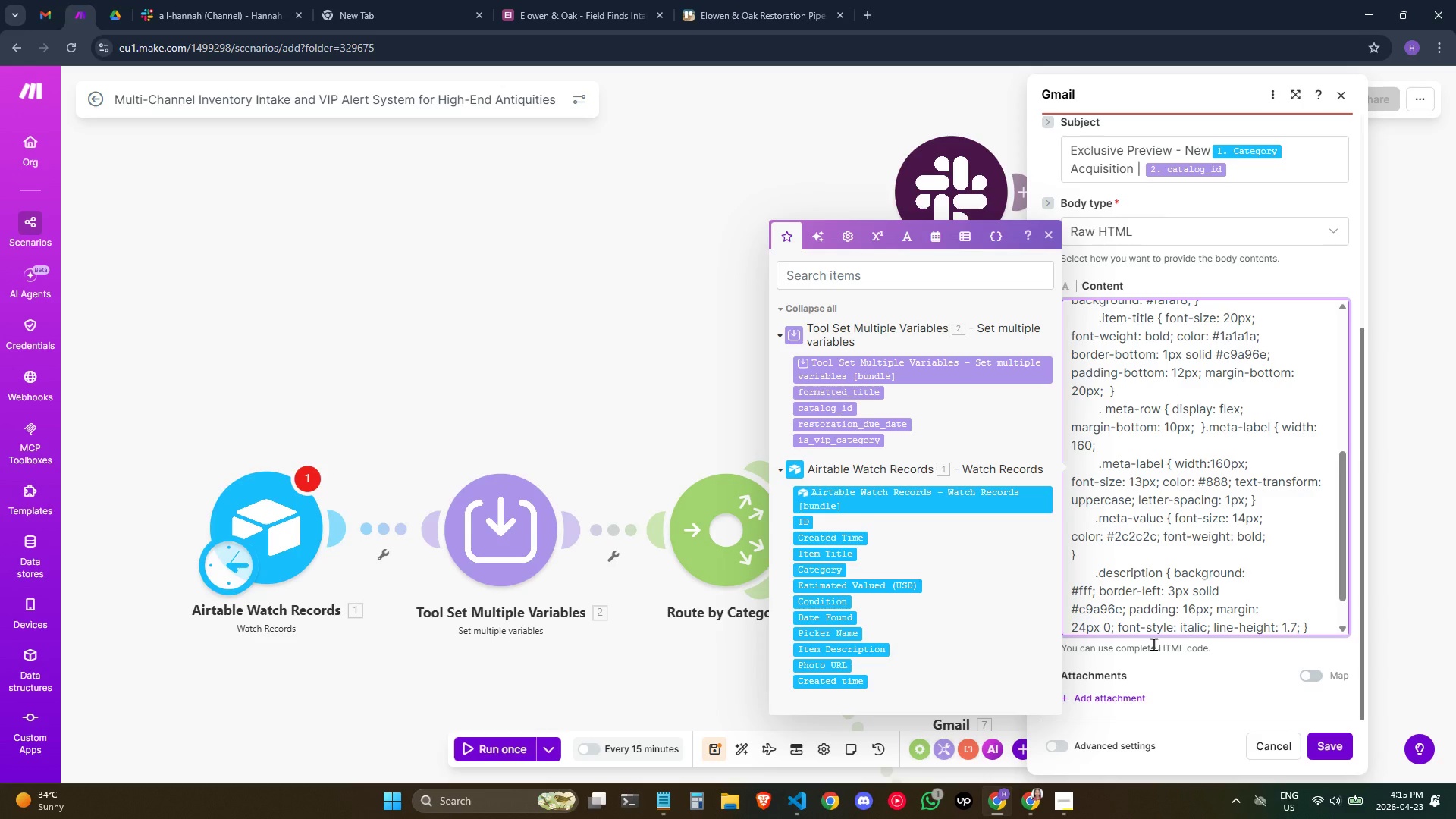 
wait(13.89)
 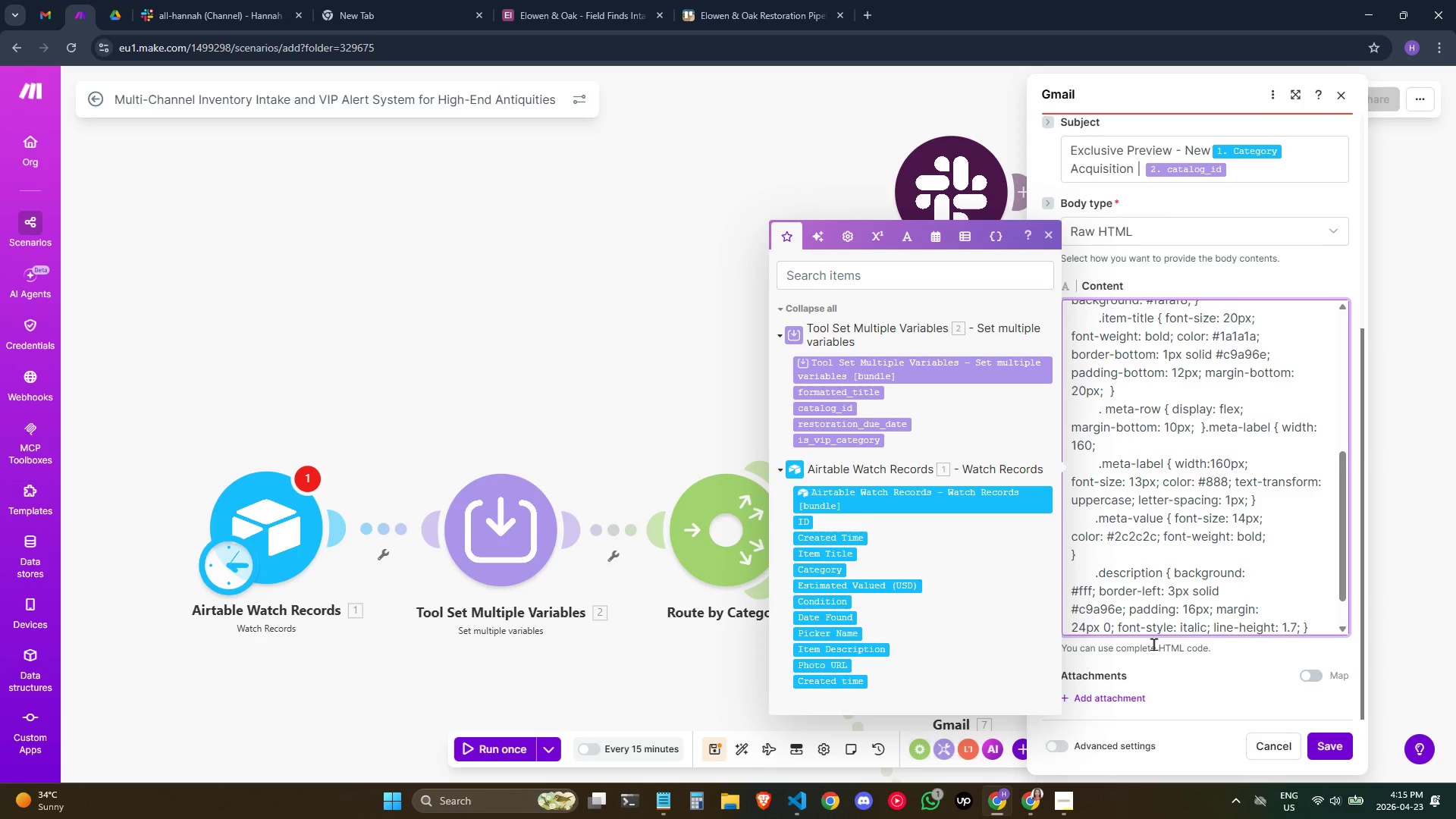 
scroll: coordinate [1307, 521], scroll_direction: down, amount: 2.0
 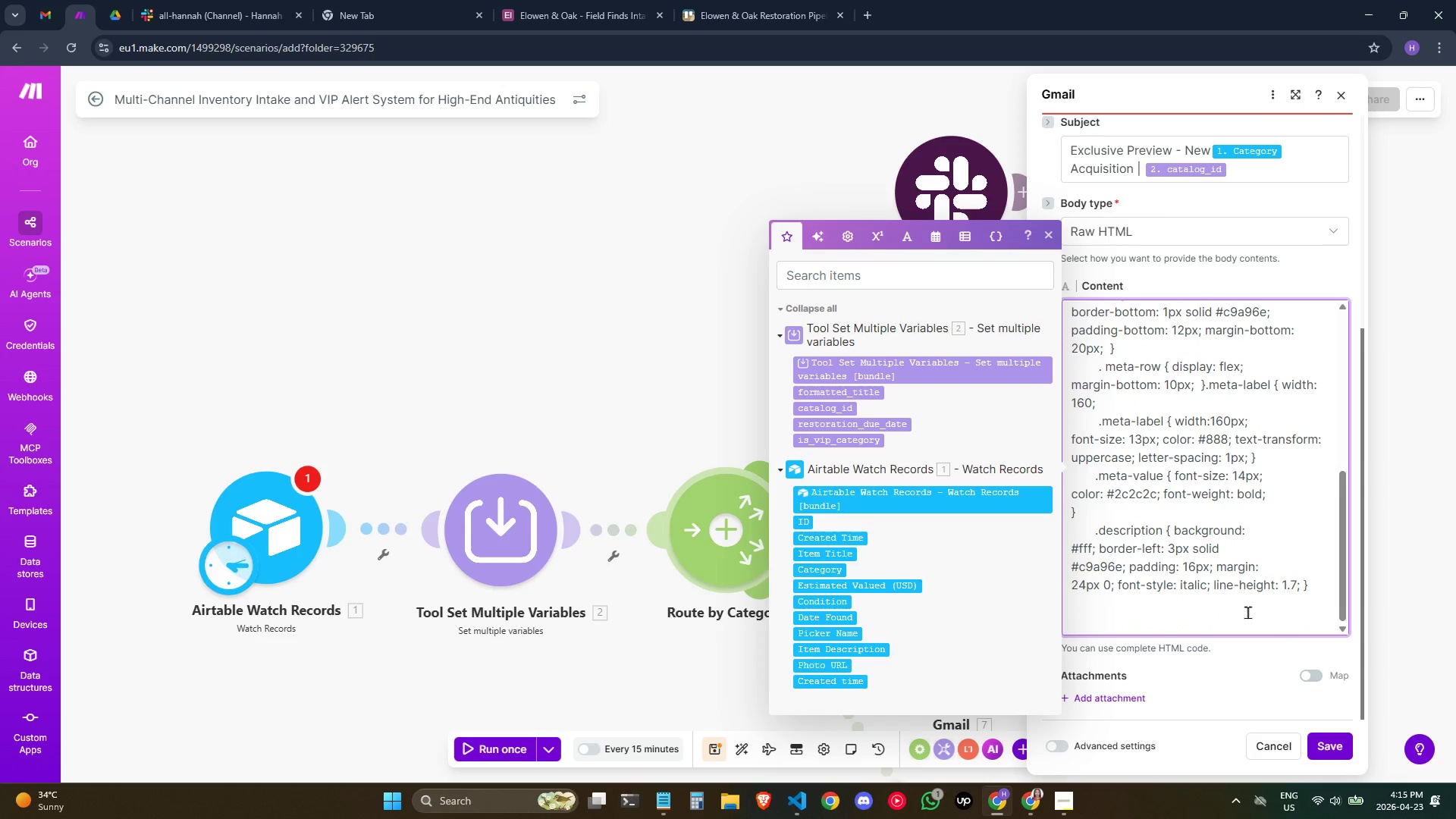 
left_click([1247, 612])
 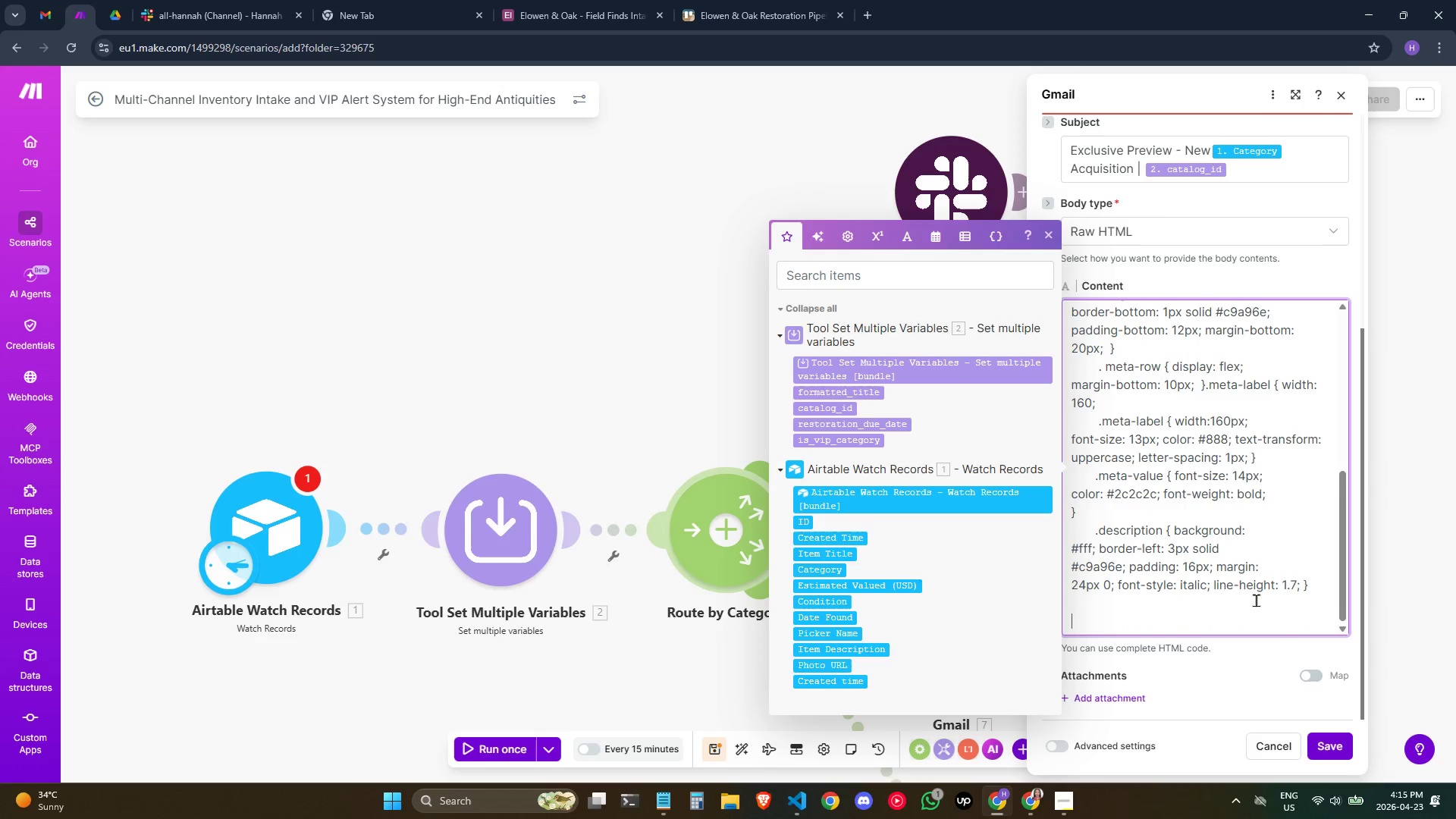 
left_click([1256, 600])
 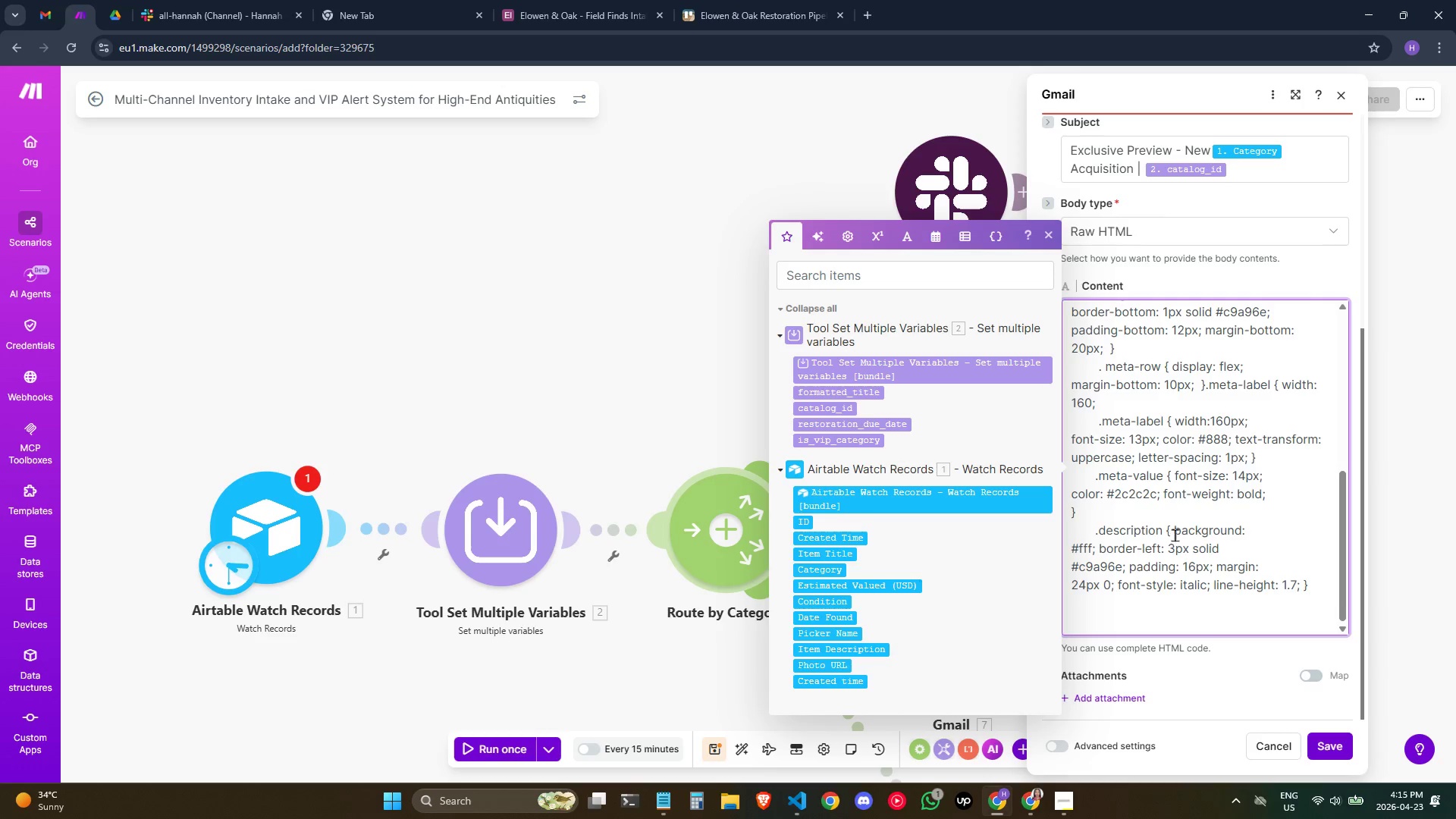 
wait(22.81)
 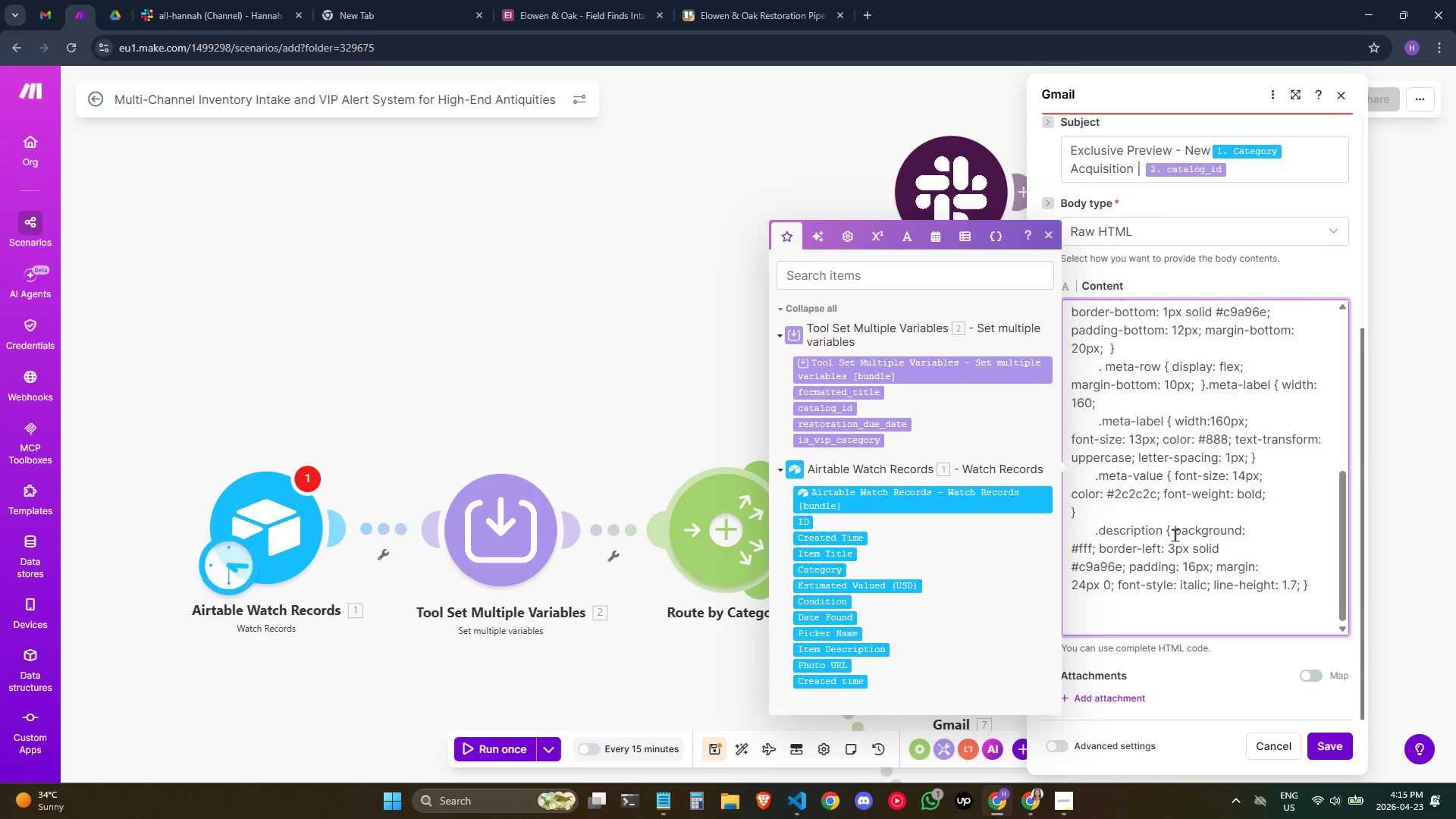 
left_click_drag(start_coordinate=[1232, 745], to_coordinate=[1193, 818])
 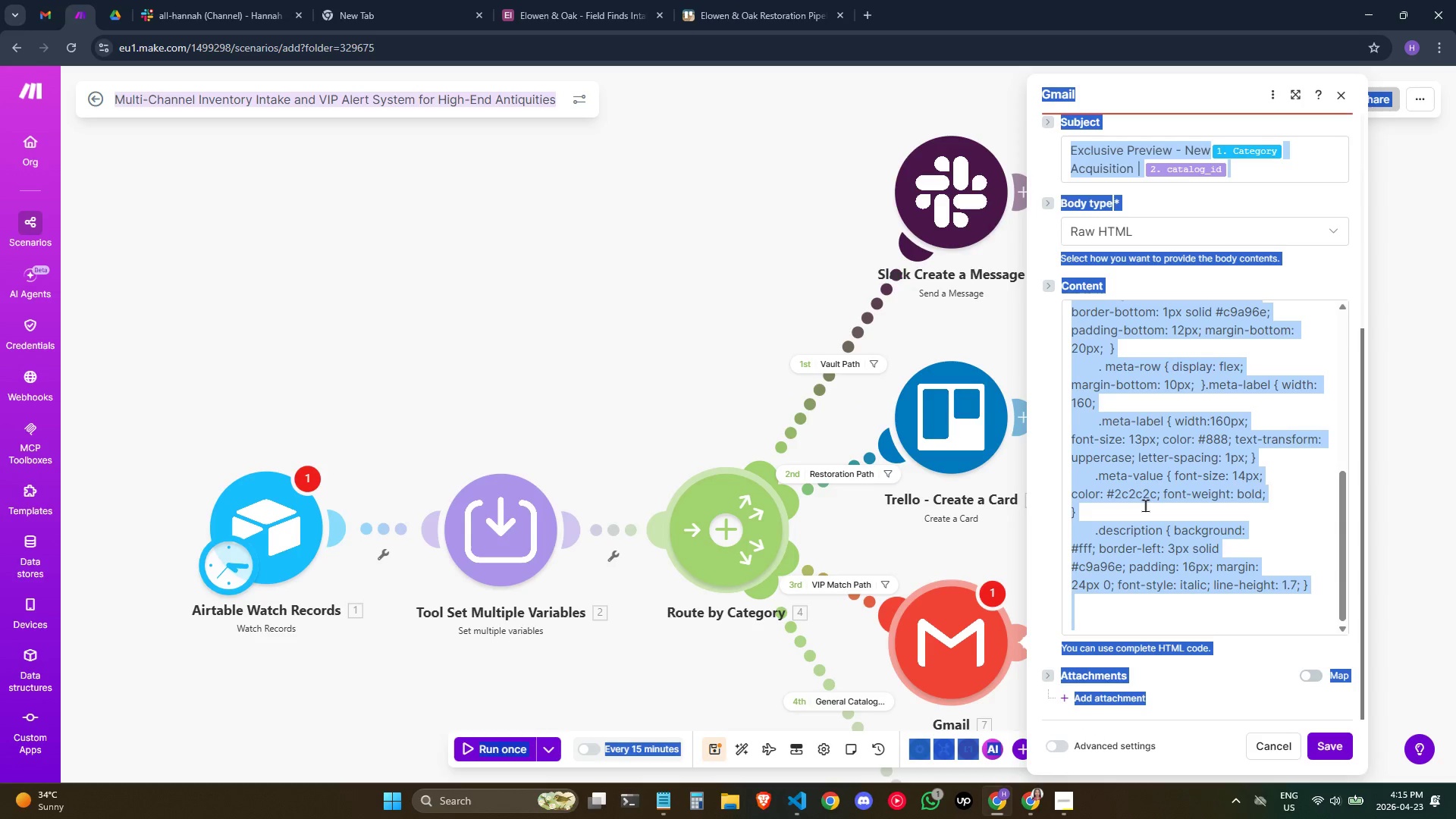 
scroll: coordinate [1145, 505], scroll_direction: down, amount: 2.0
 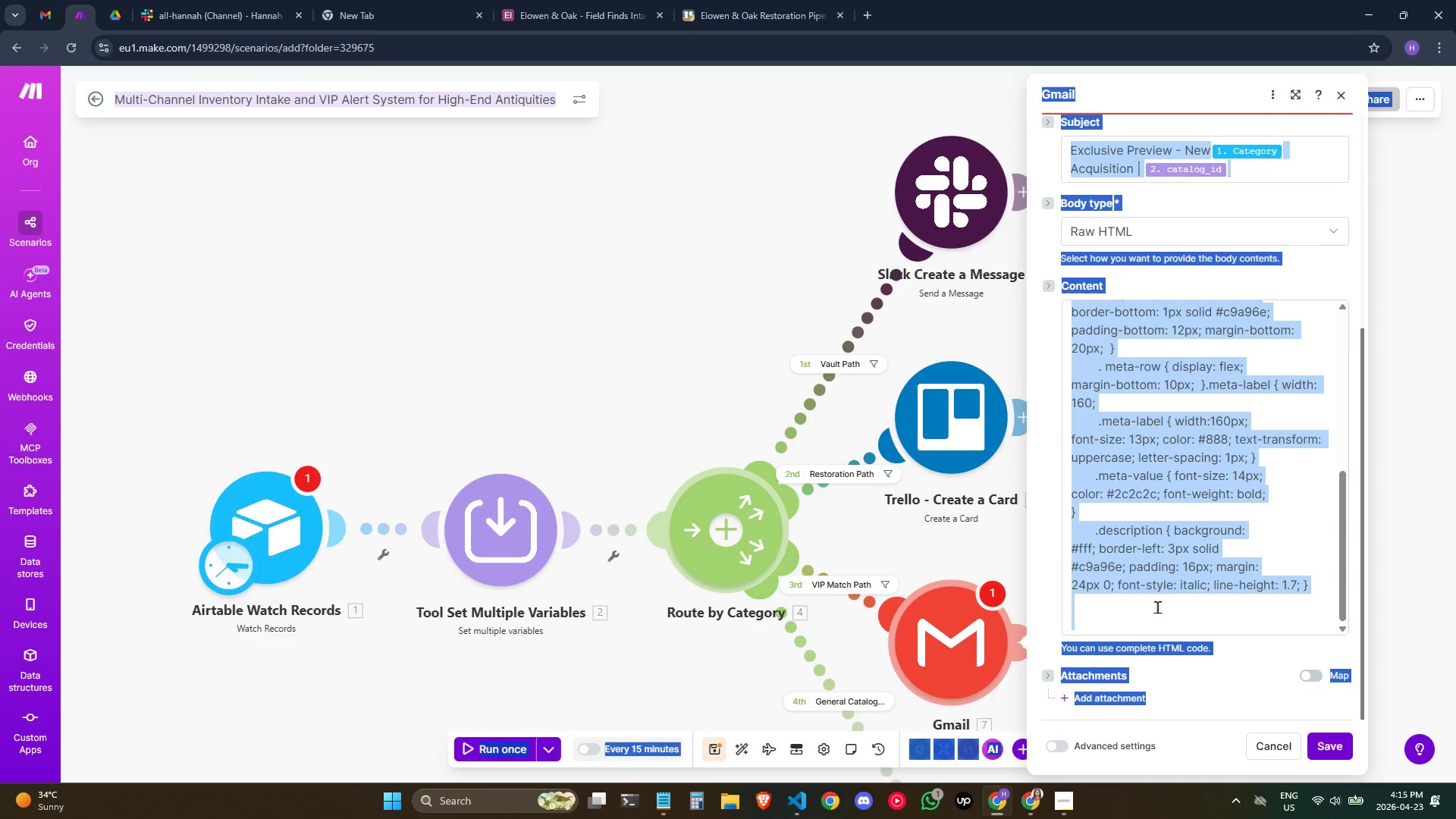 
left_click([1151, 615])
 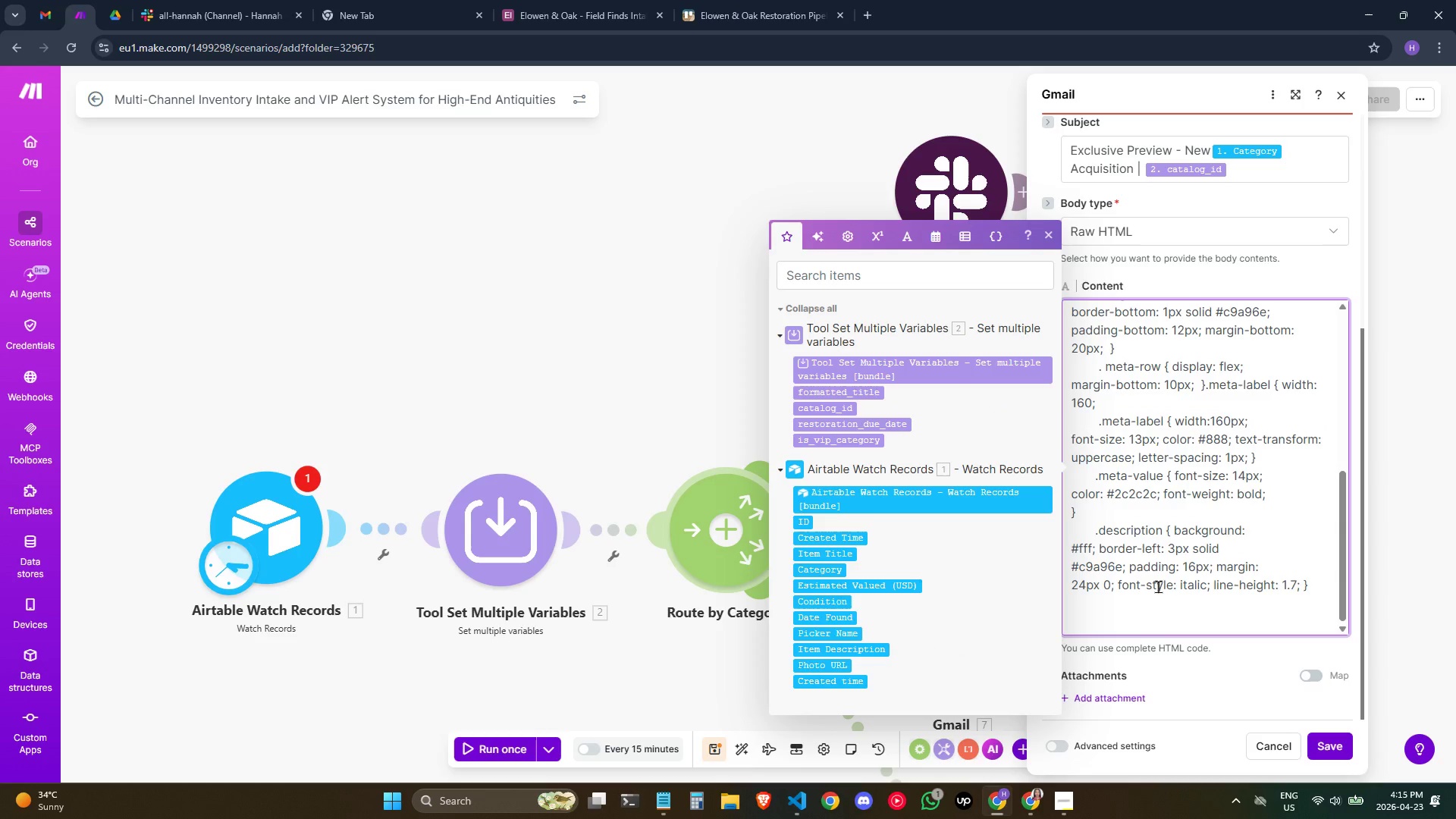 
scroll: coordinate [1158, 586], scroll_direction: down, amount: 1.0
 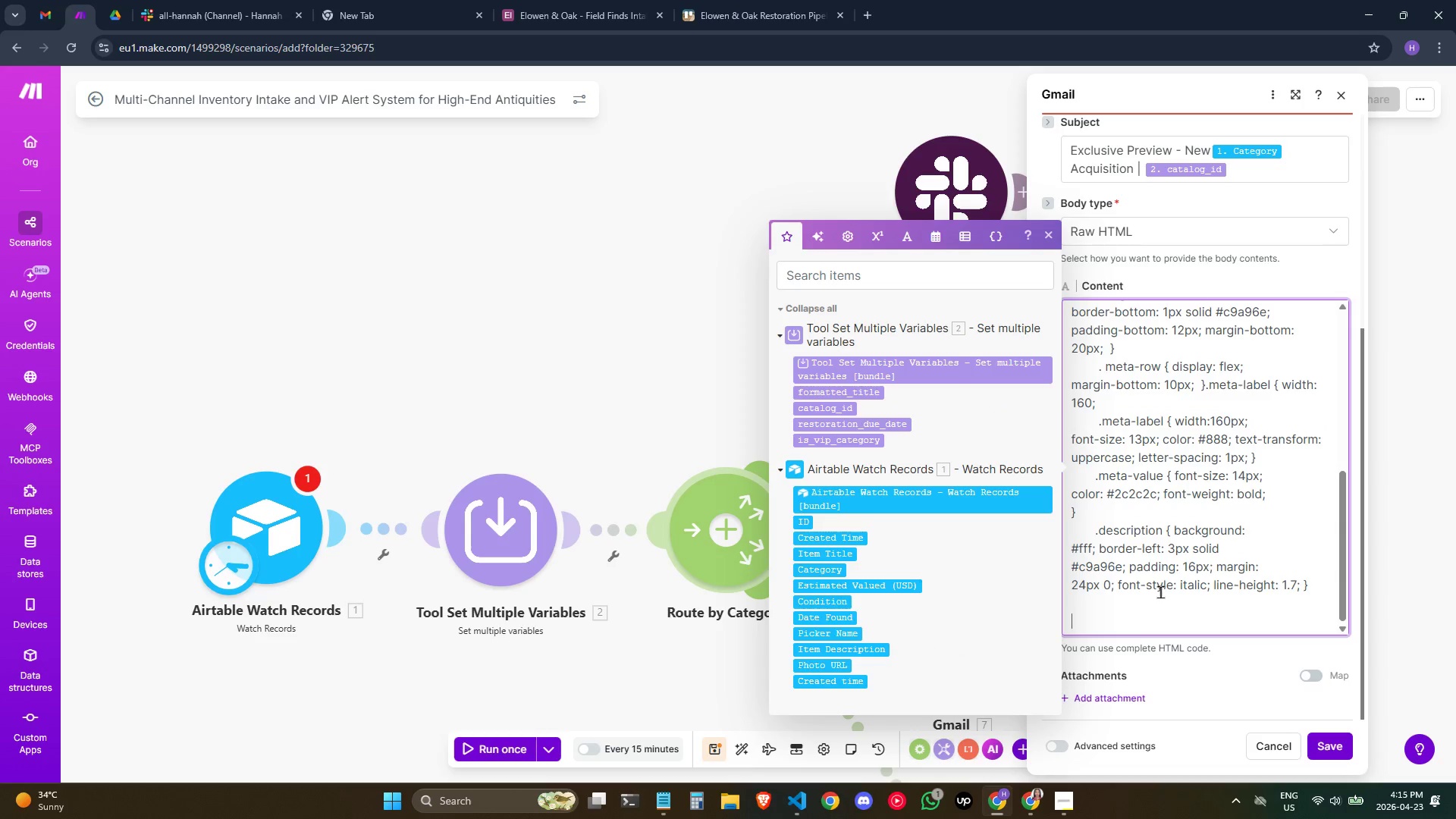 
left_click([1160, 592])
 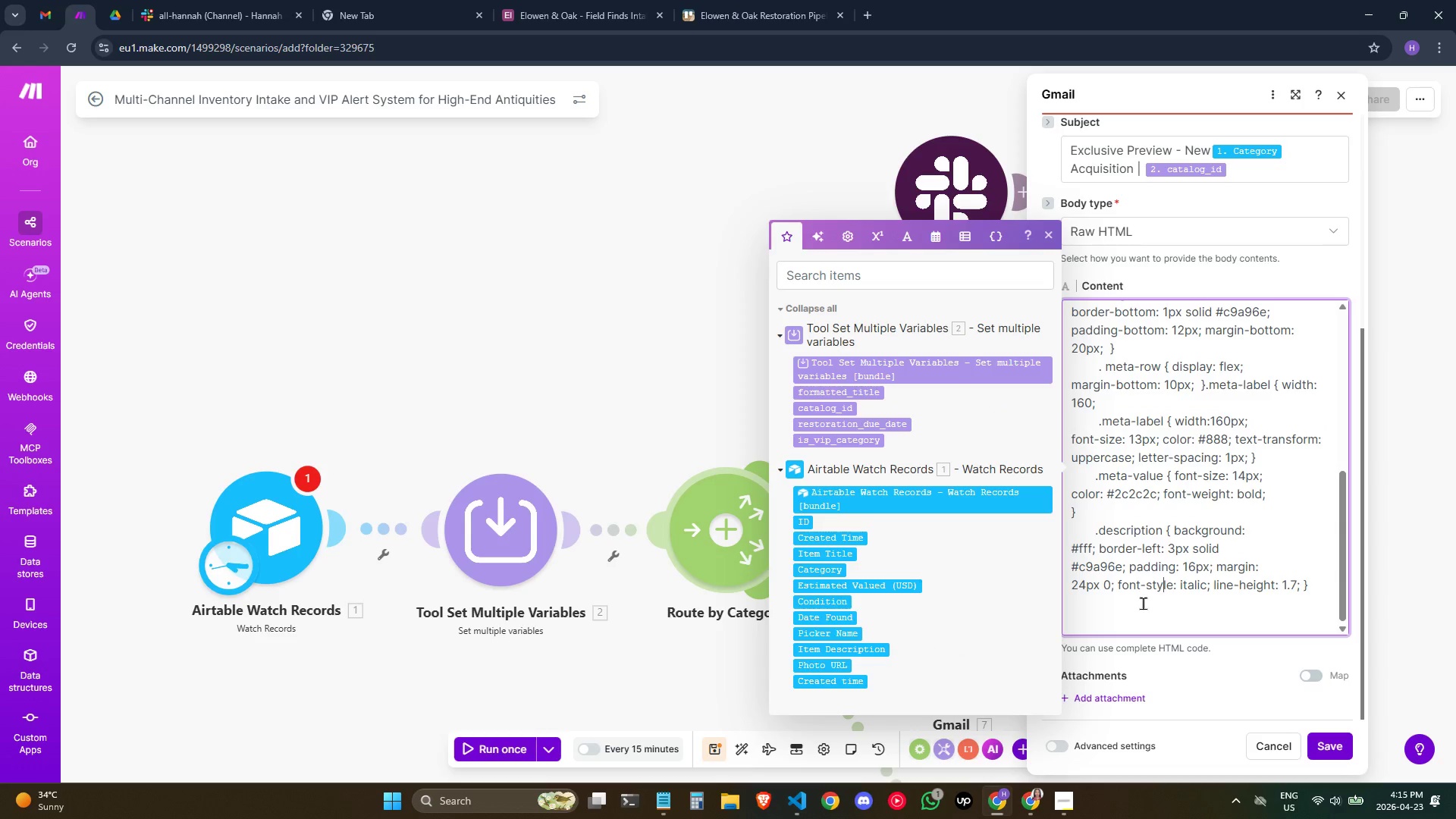 
left_click([1138, 608])
 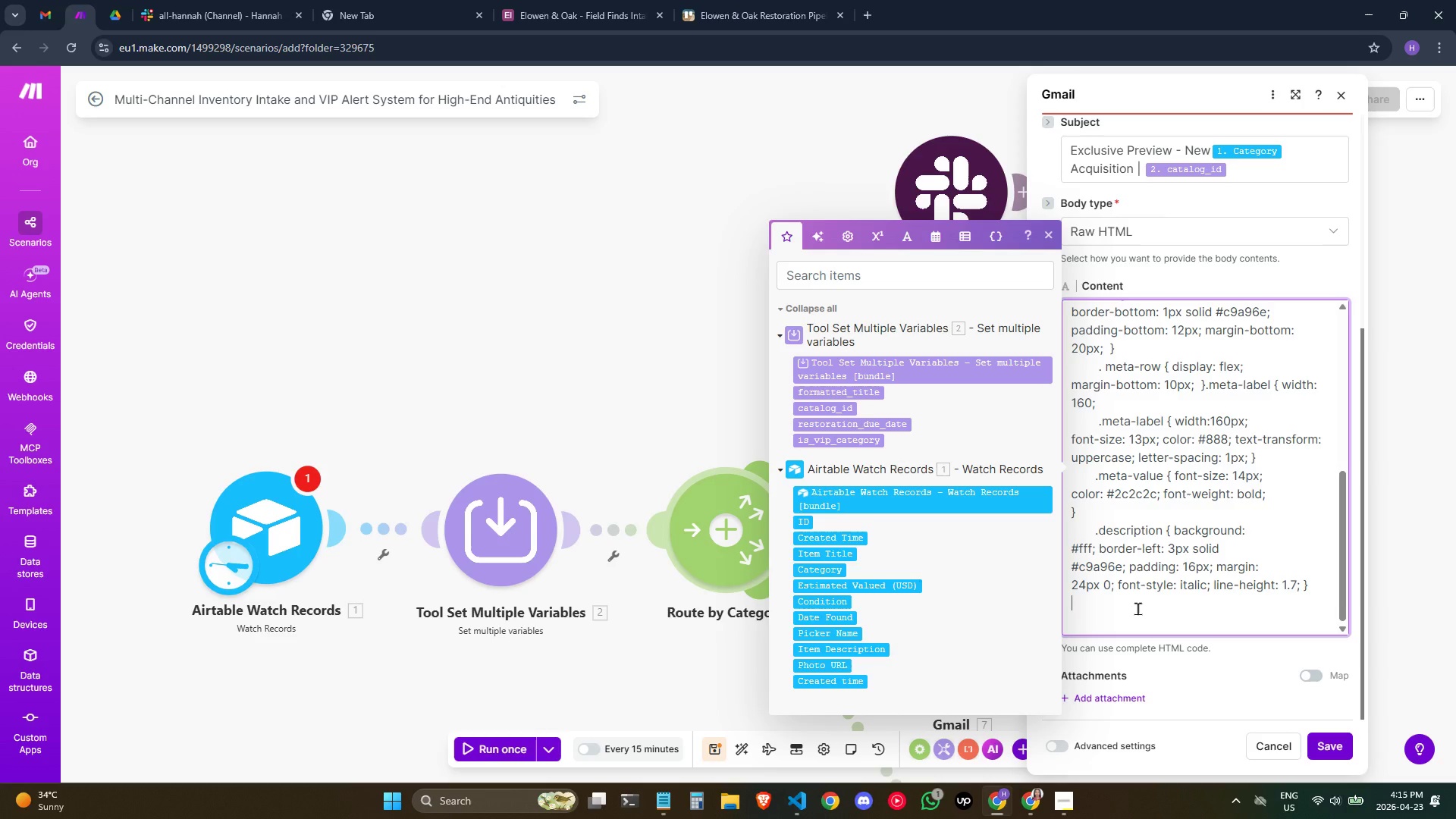 
hold_key(key=Space, duration=0.62)
 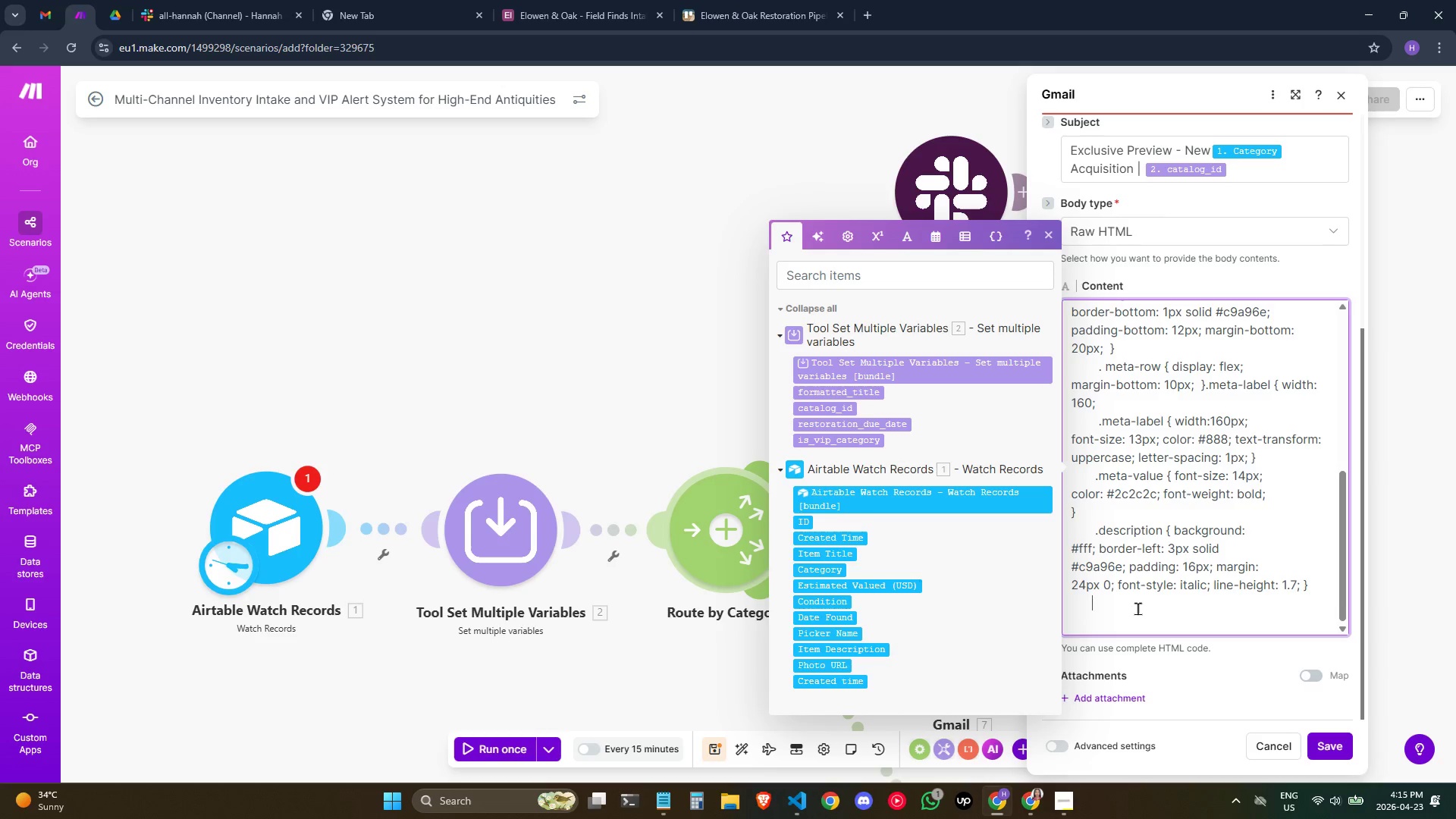 
type(  . )
key(Backspace)
type(cta { background: !)
key(Backspace)
type(#1a1a1a)
 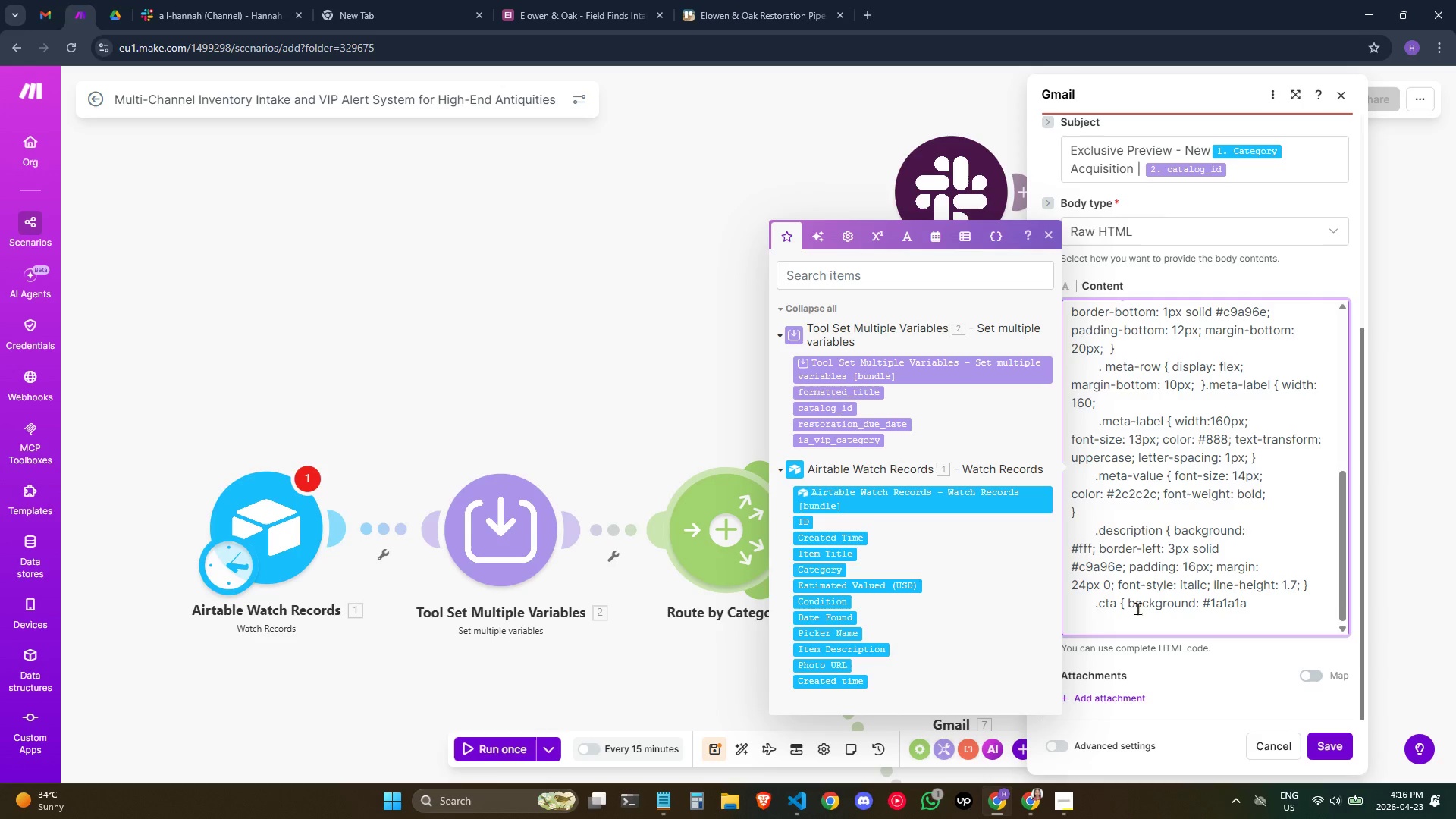 
key(Semicolon)
 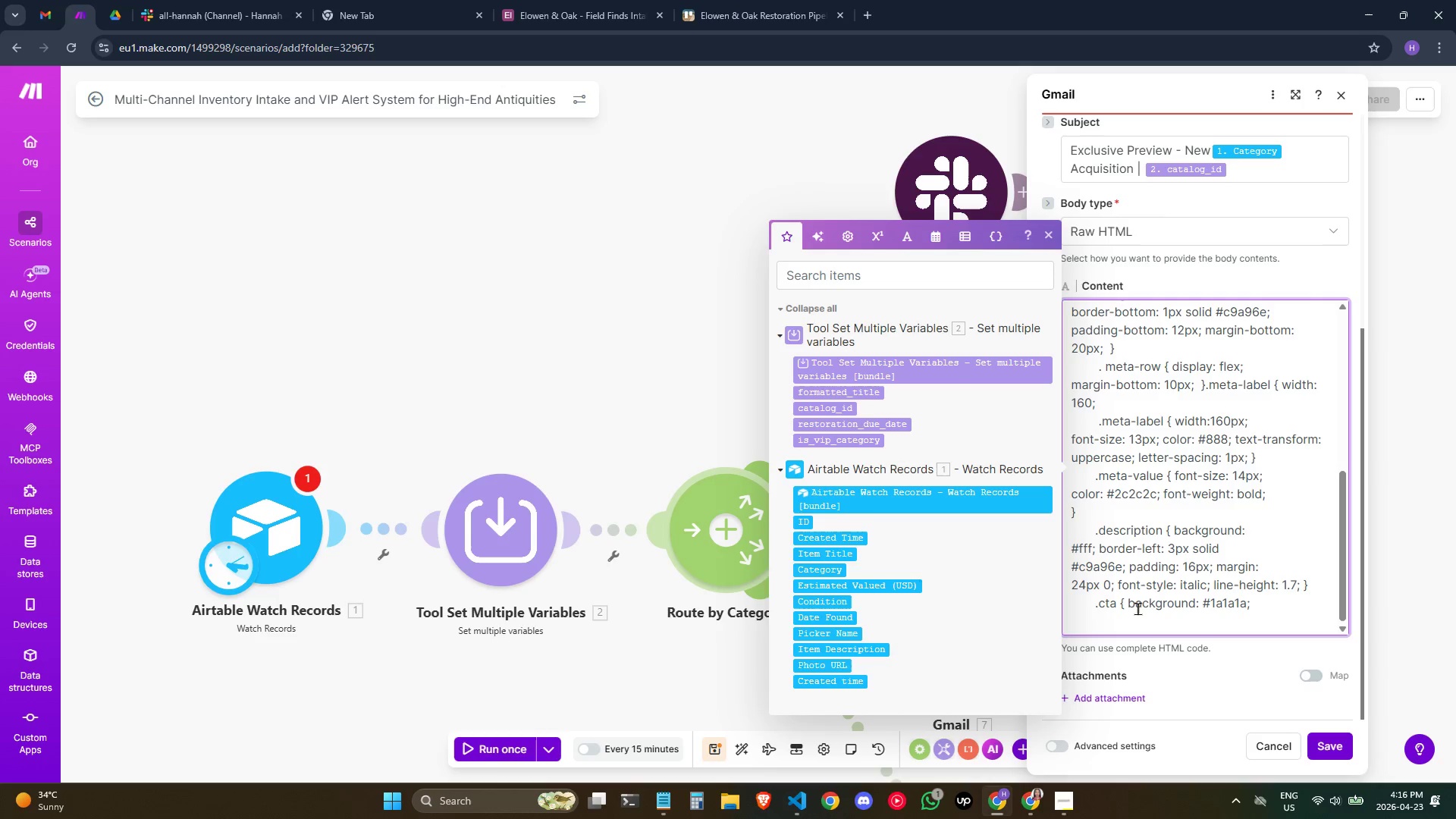 
key(Enter)
 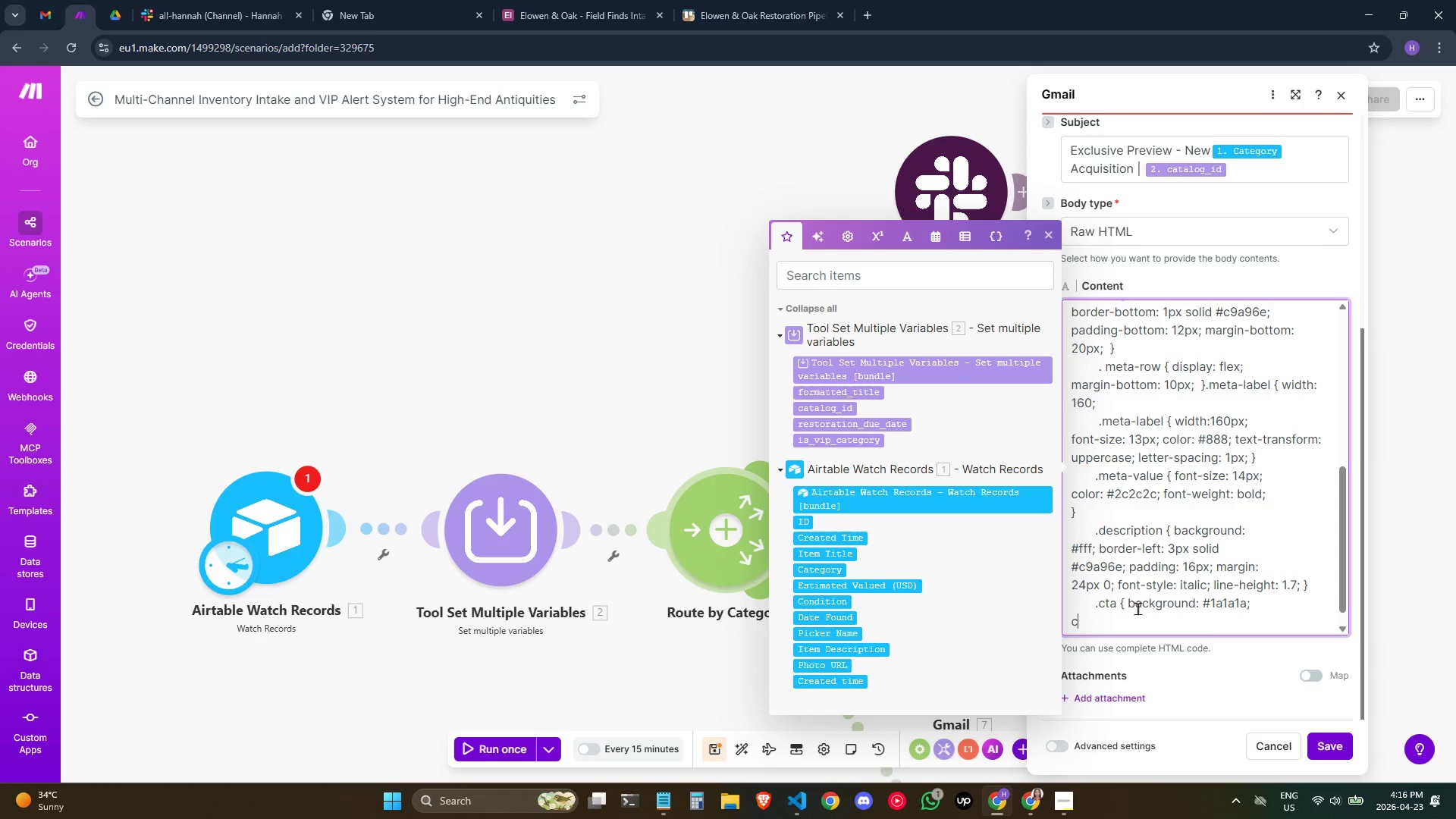 
type(color: #)
 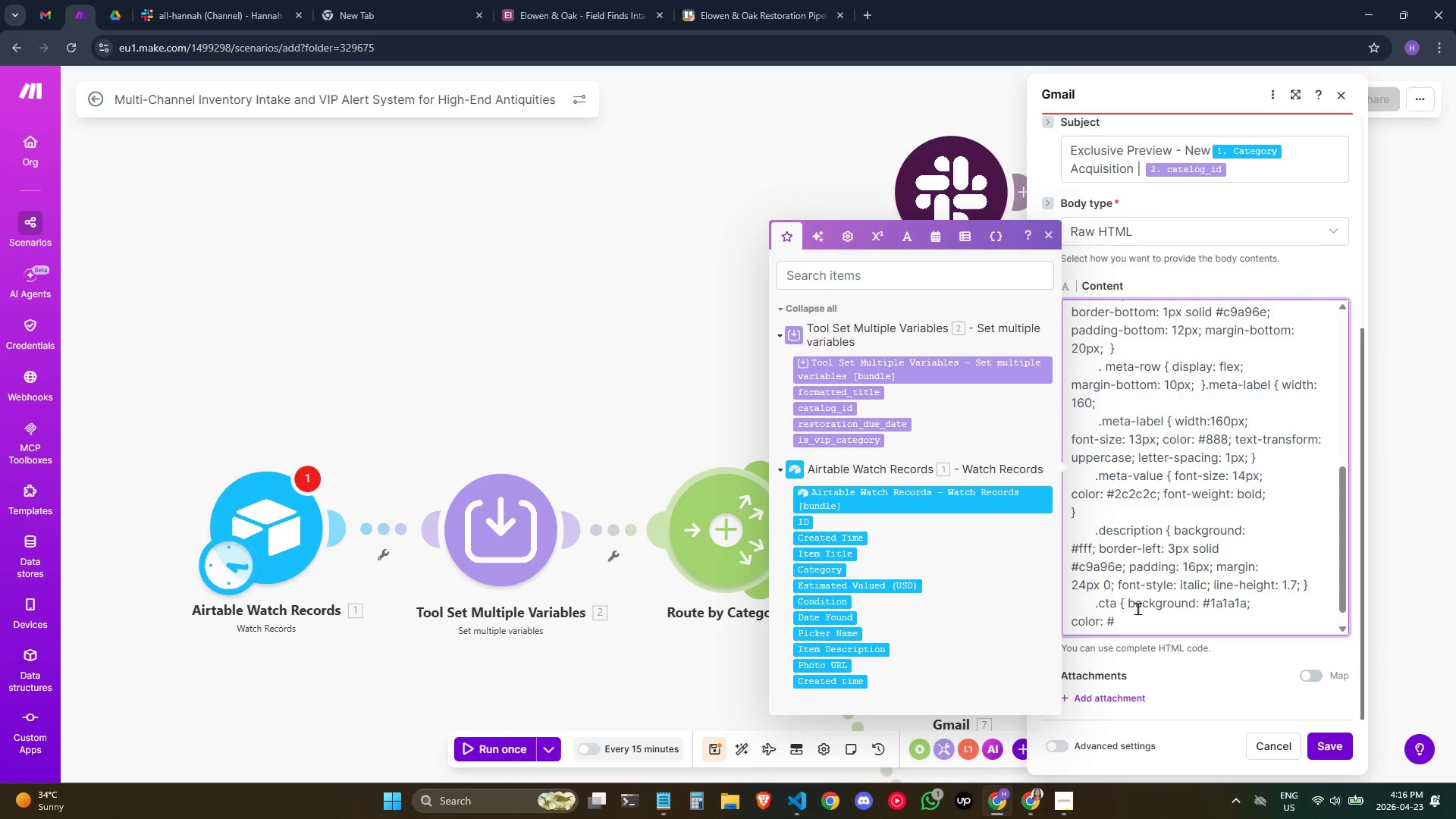 
type(c9)
 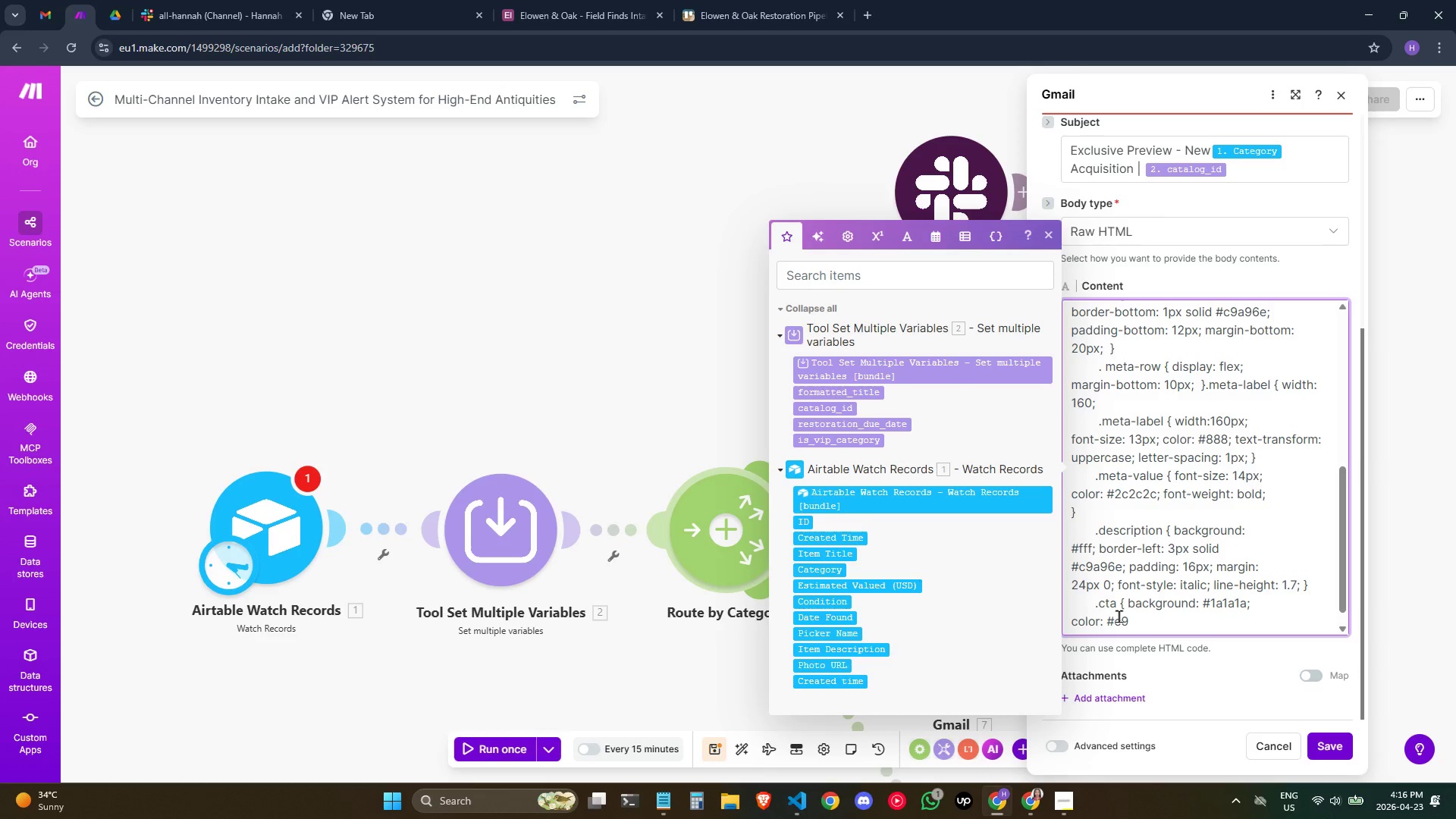 
wait(6.84)
 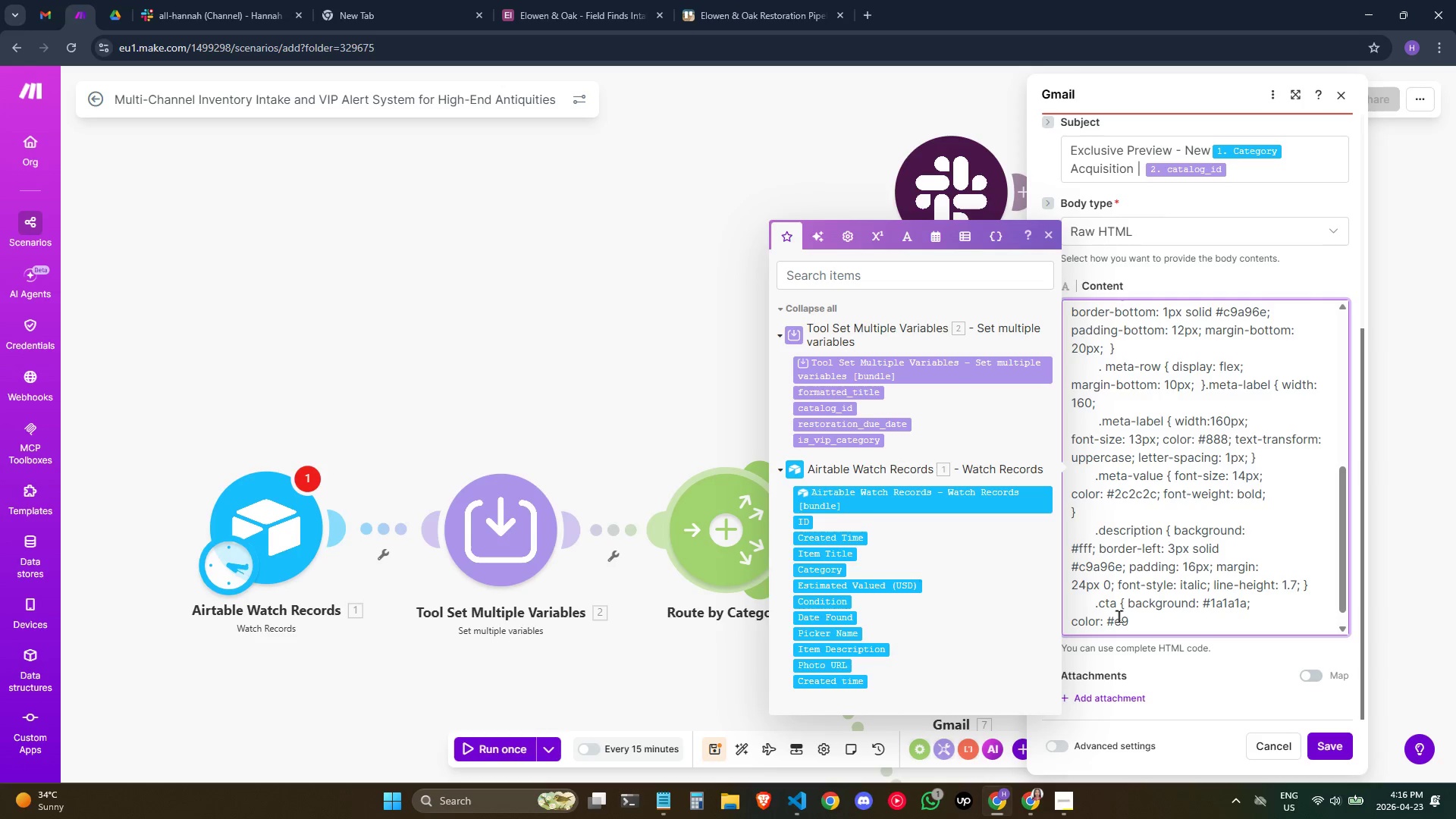 
type(a96e; text-alig;)
key(Backspace)
type(:)
key(Backspace)
type(m)
key(Backspace)
type(n:)
 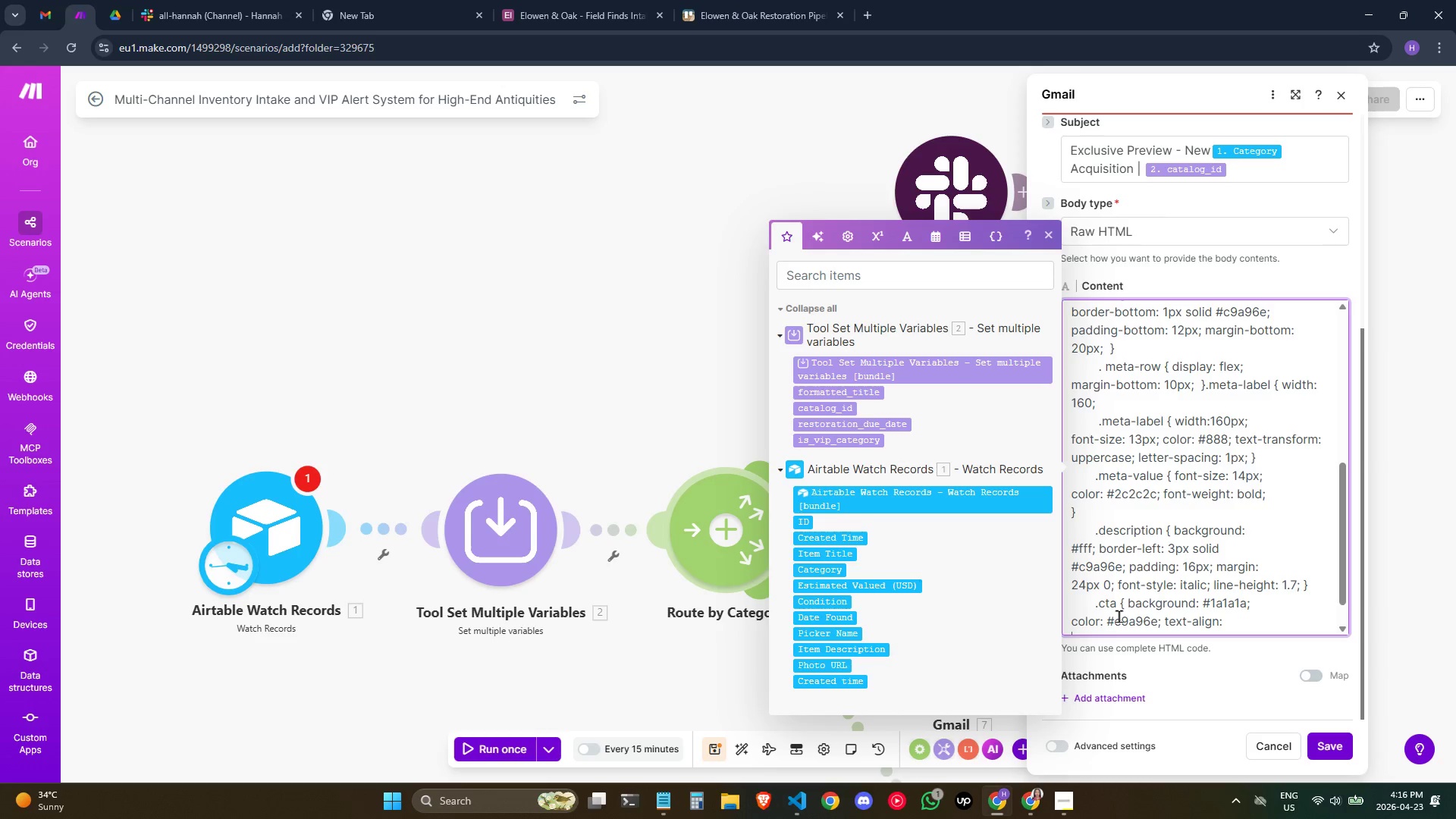 
 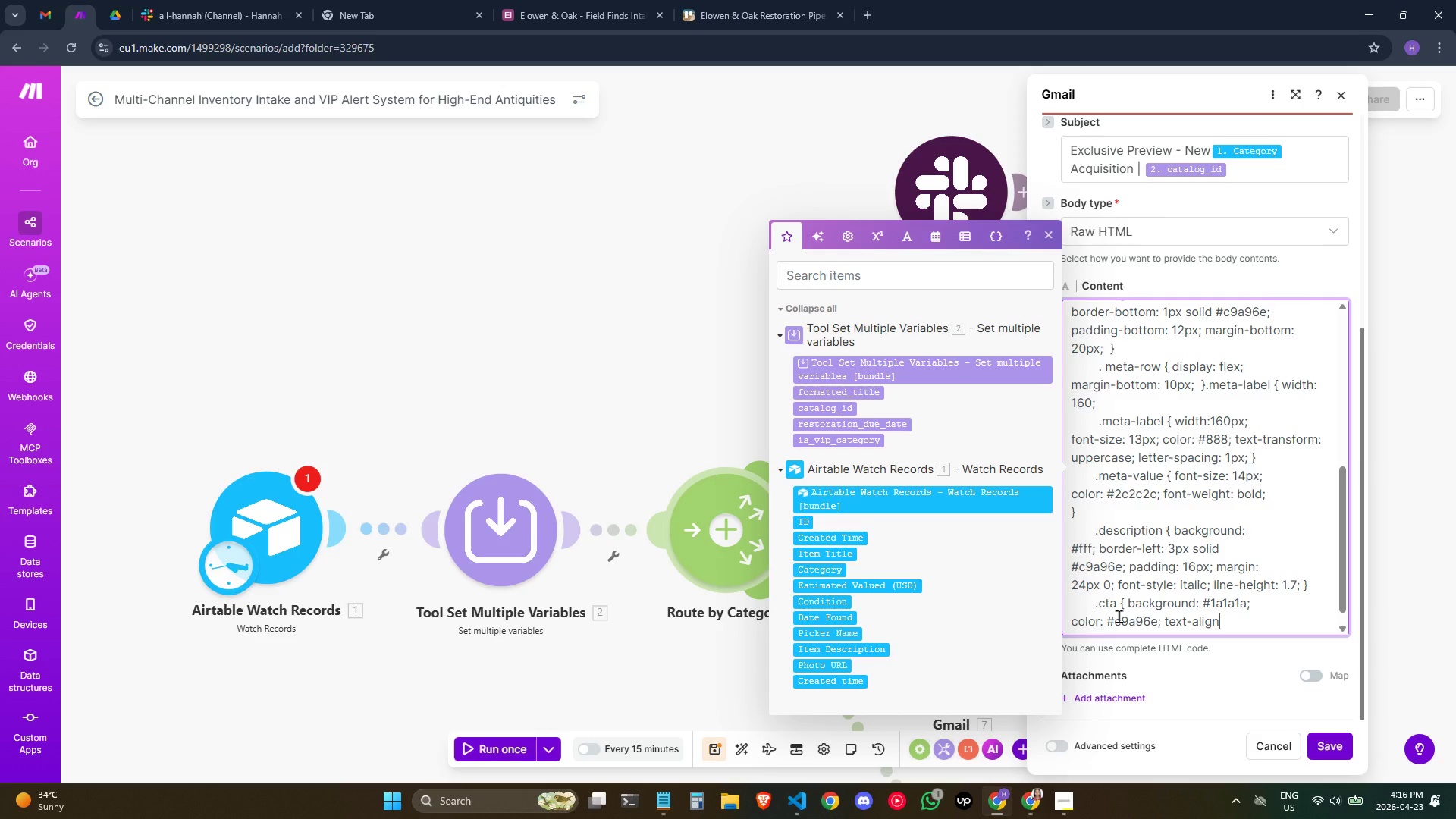 
key(Enter)
 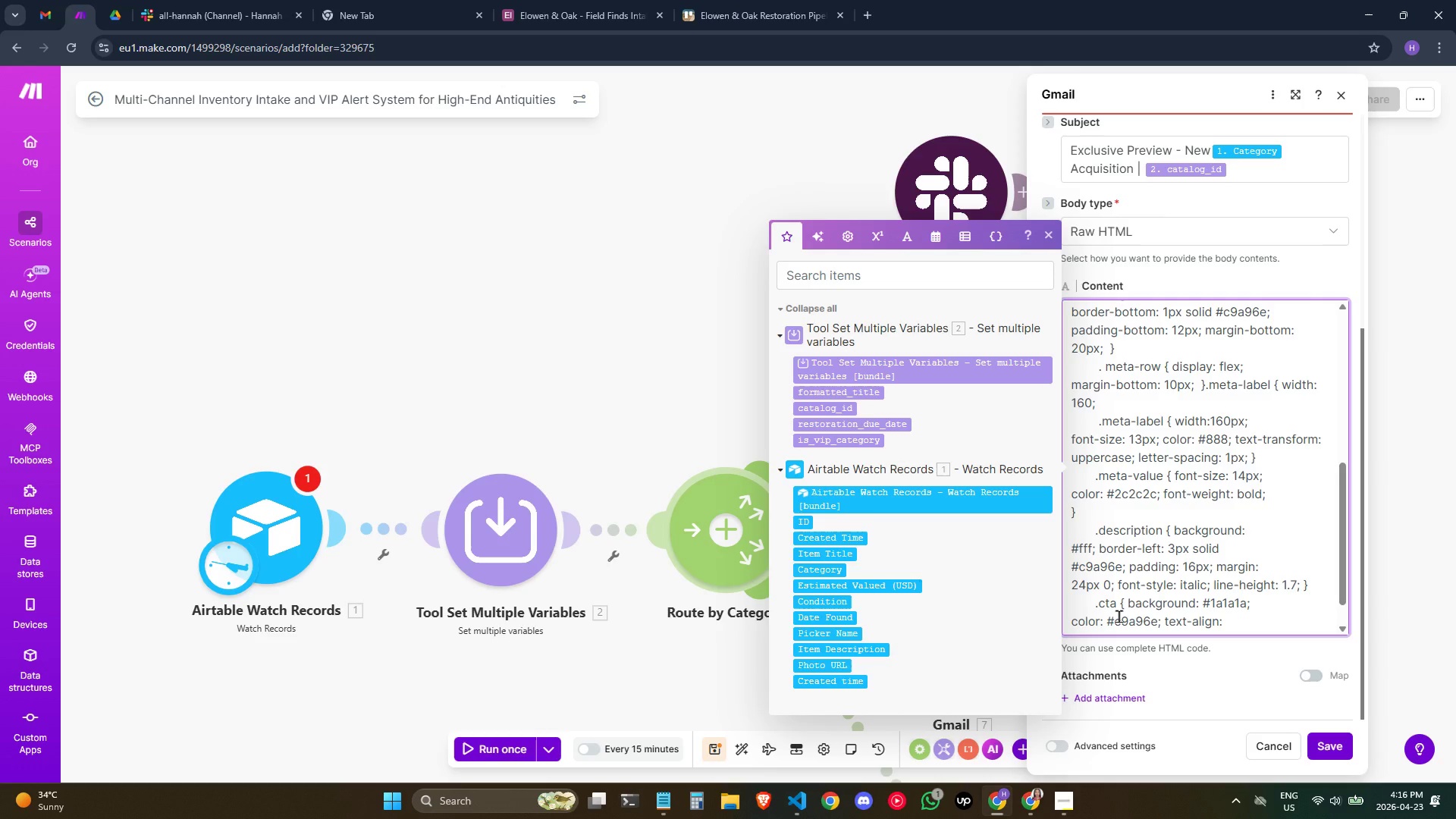 
type(center; [)
key(Backspace)
type(padding: 20px; marging)
key(Backspace)
type( tp)
key(Backspace)
type(opn)
key(Backspace)
type( )
key(Backspace)
 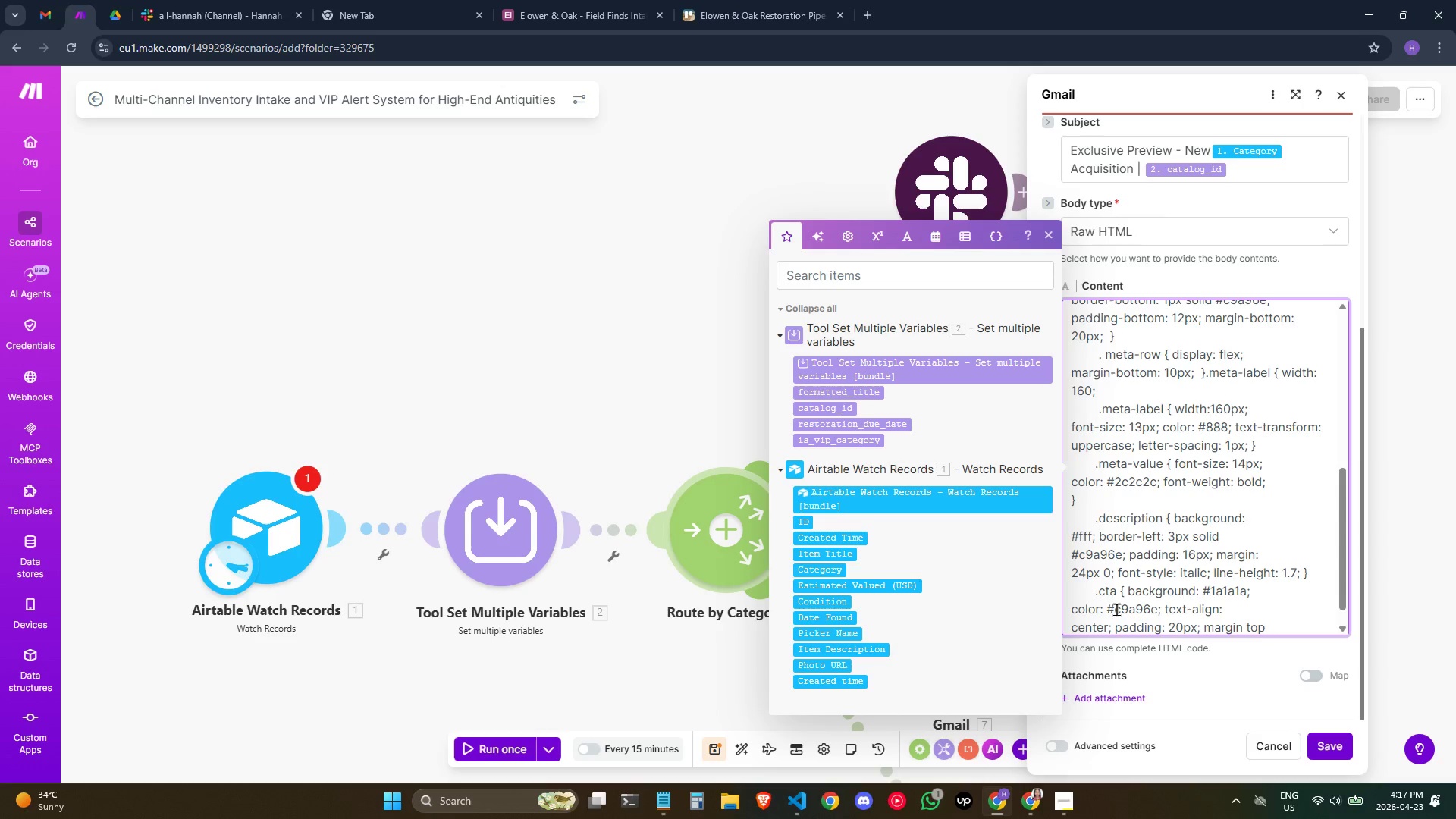 
key(Shift+Semicolon)
 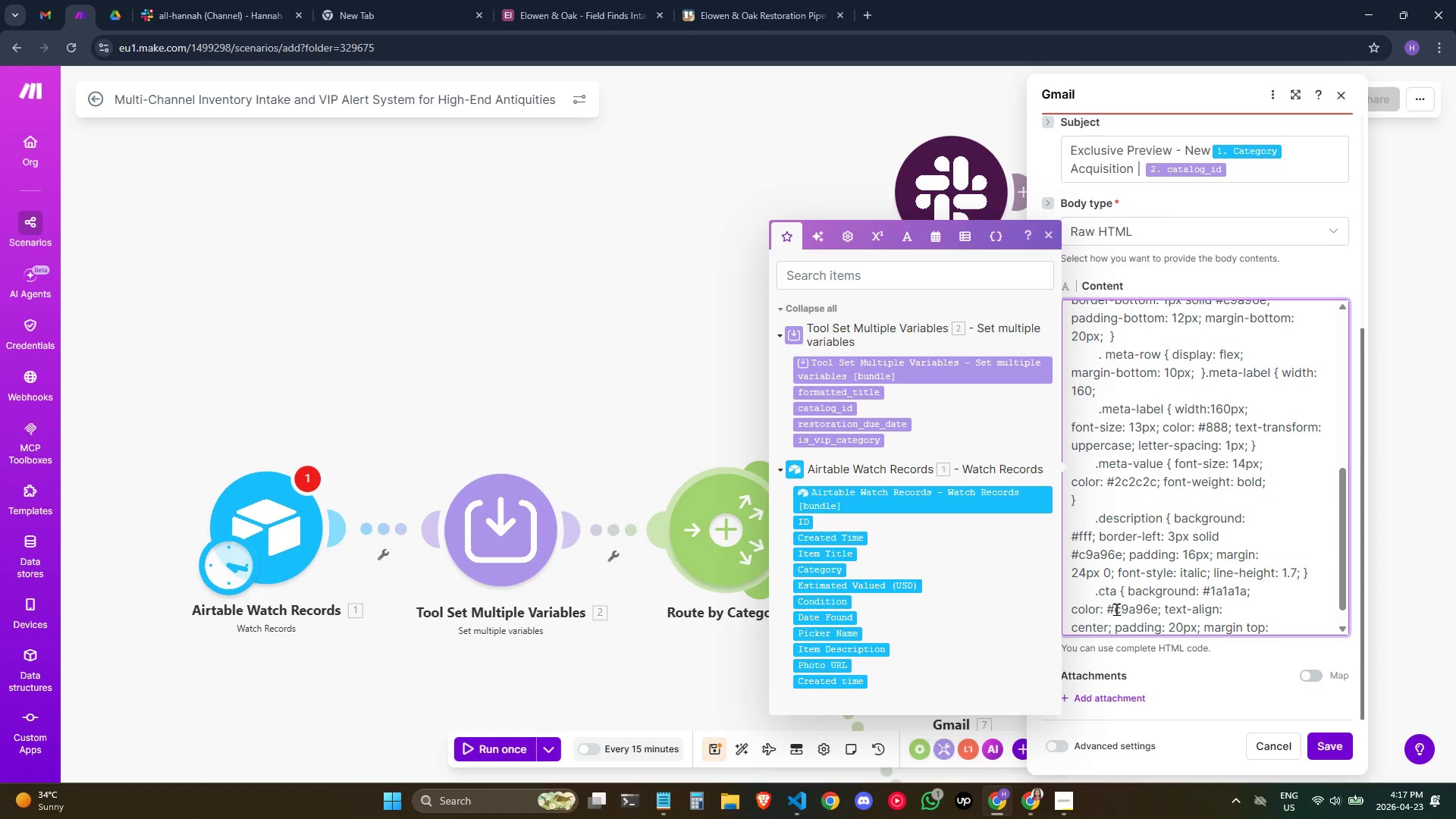 
key(Space)
 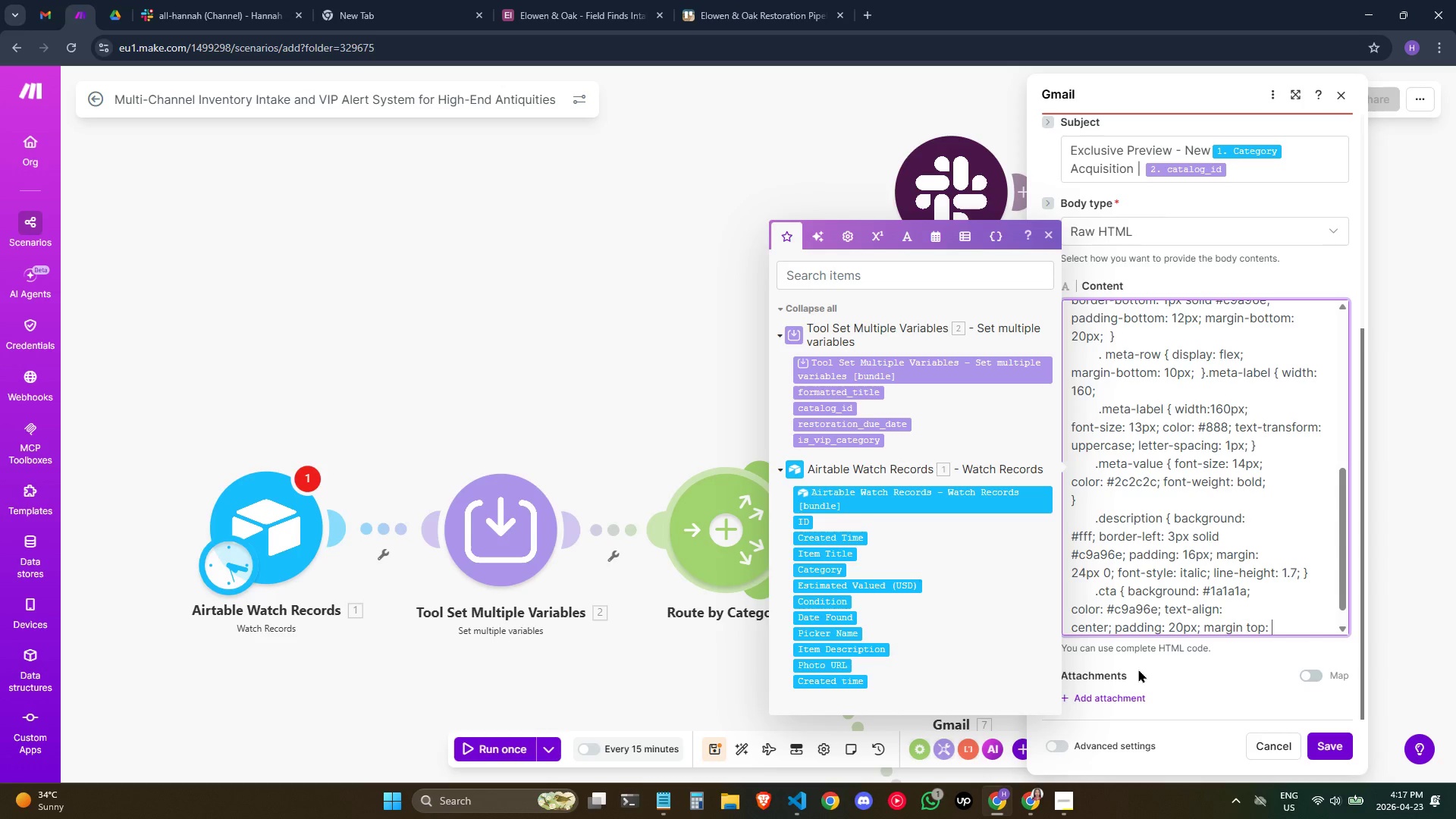 
wait(15.67)
 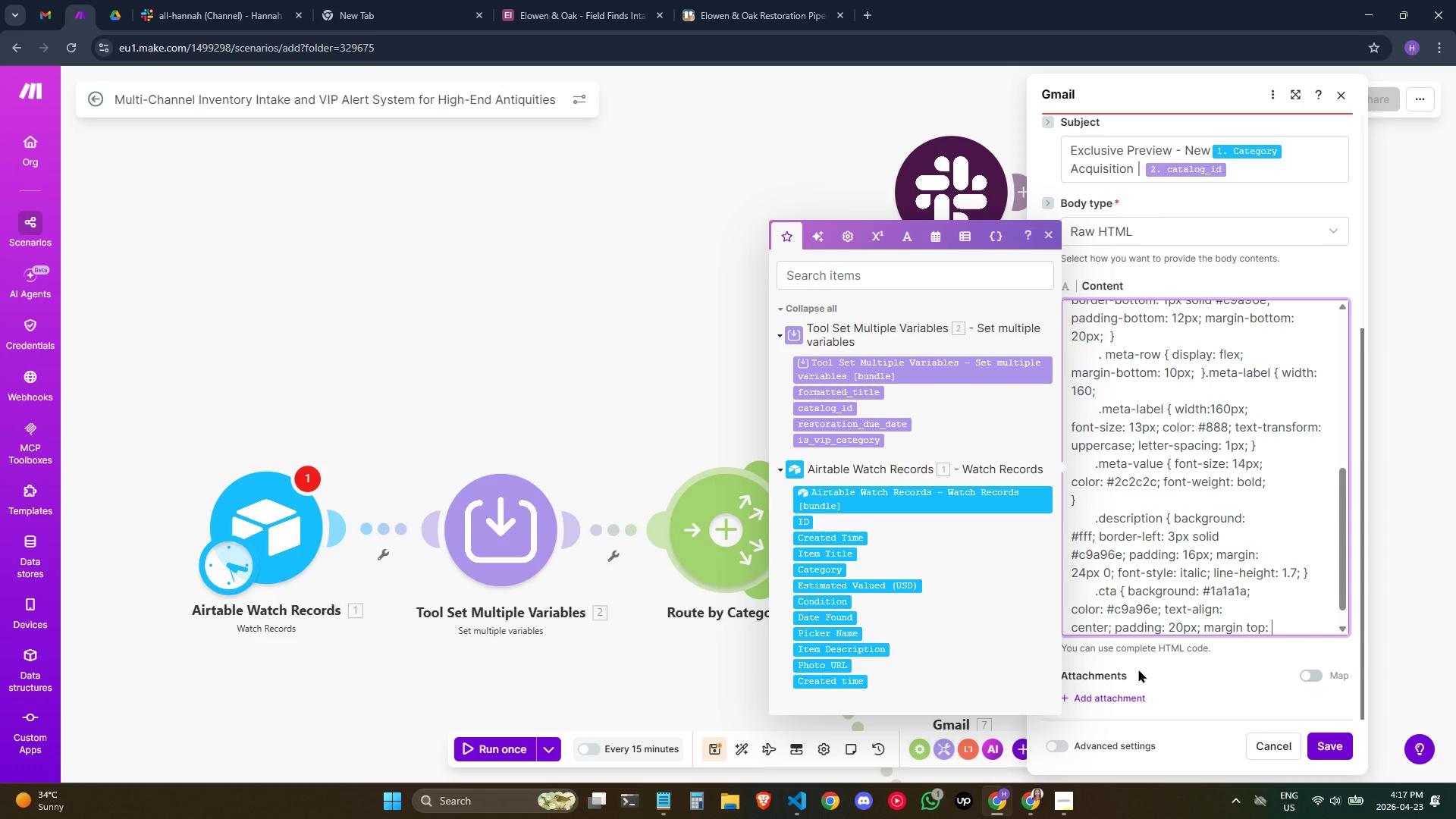 
key(Enter)
 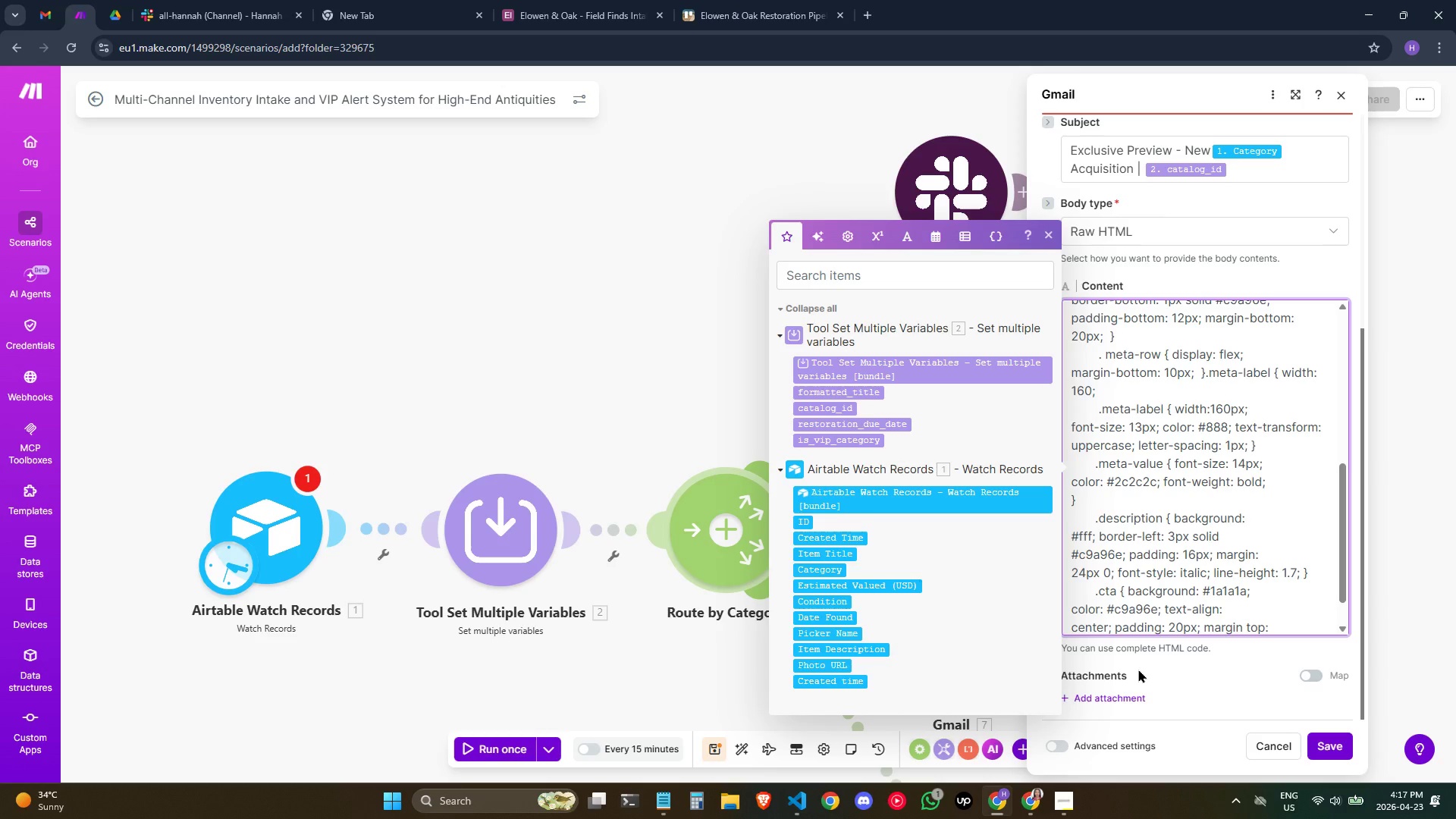 
type(24px; })
 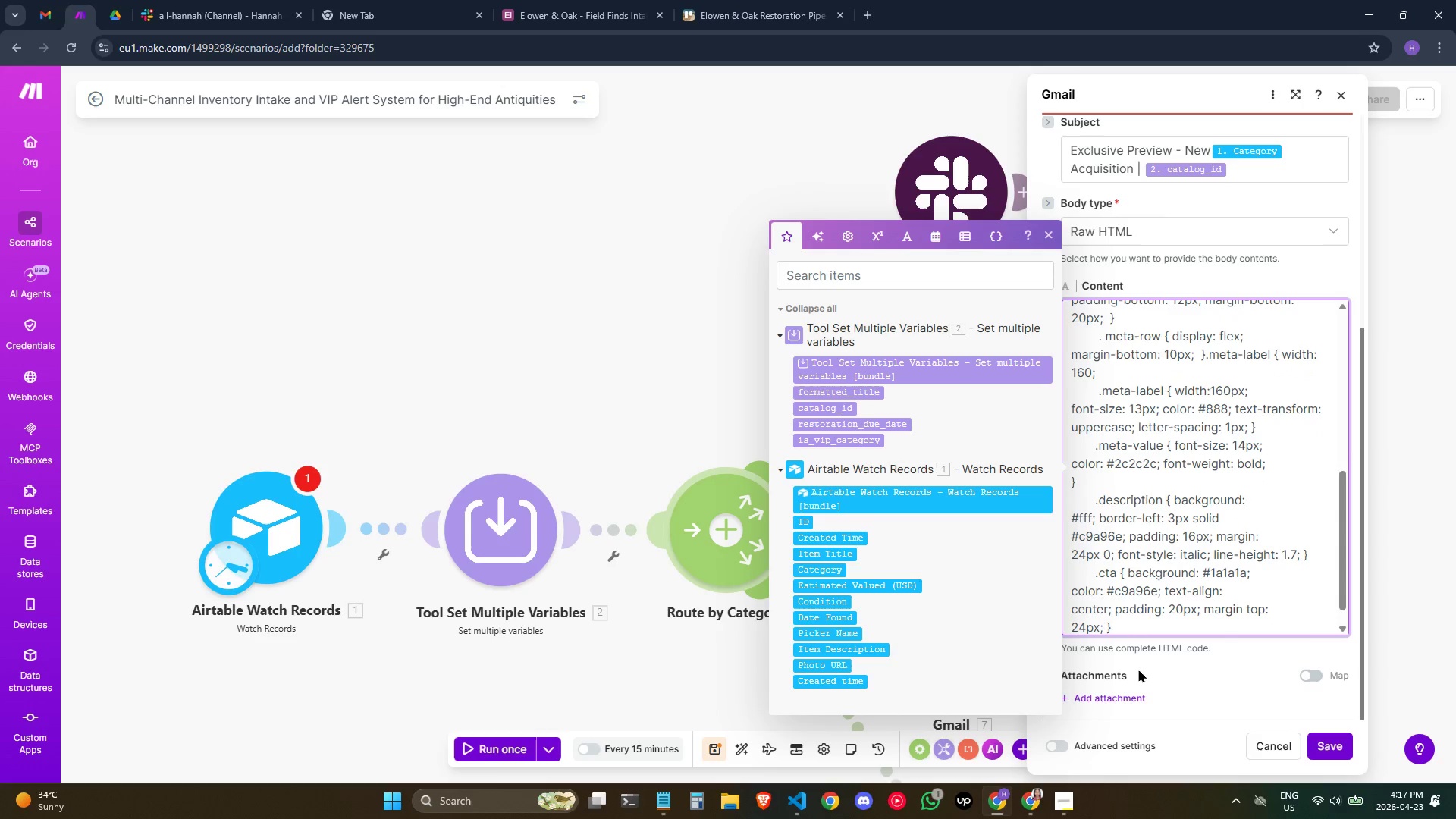 
key(Enter)
 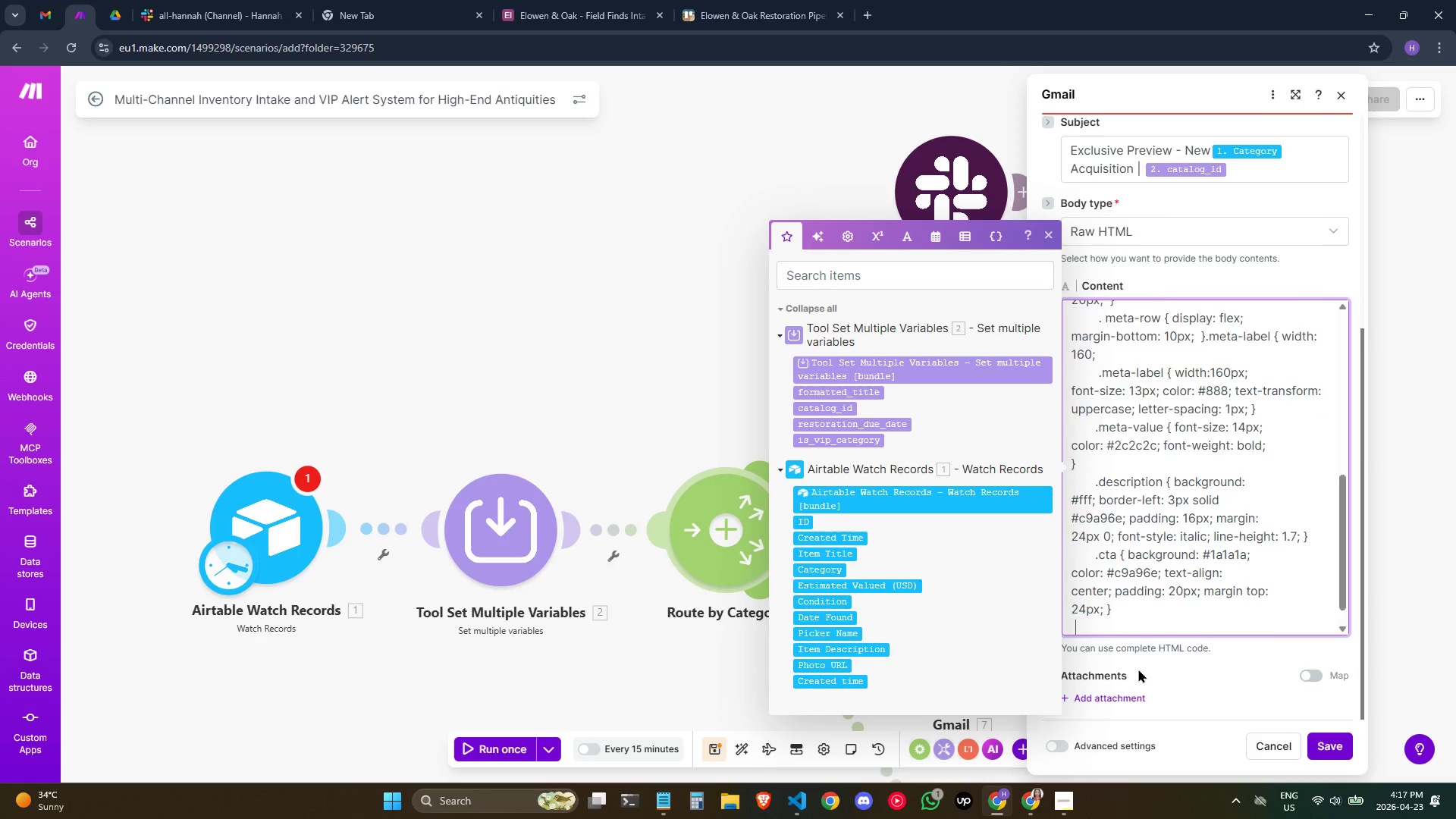 
type(       .cta)
 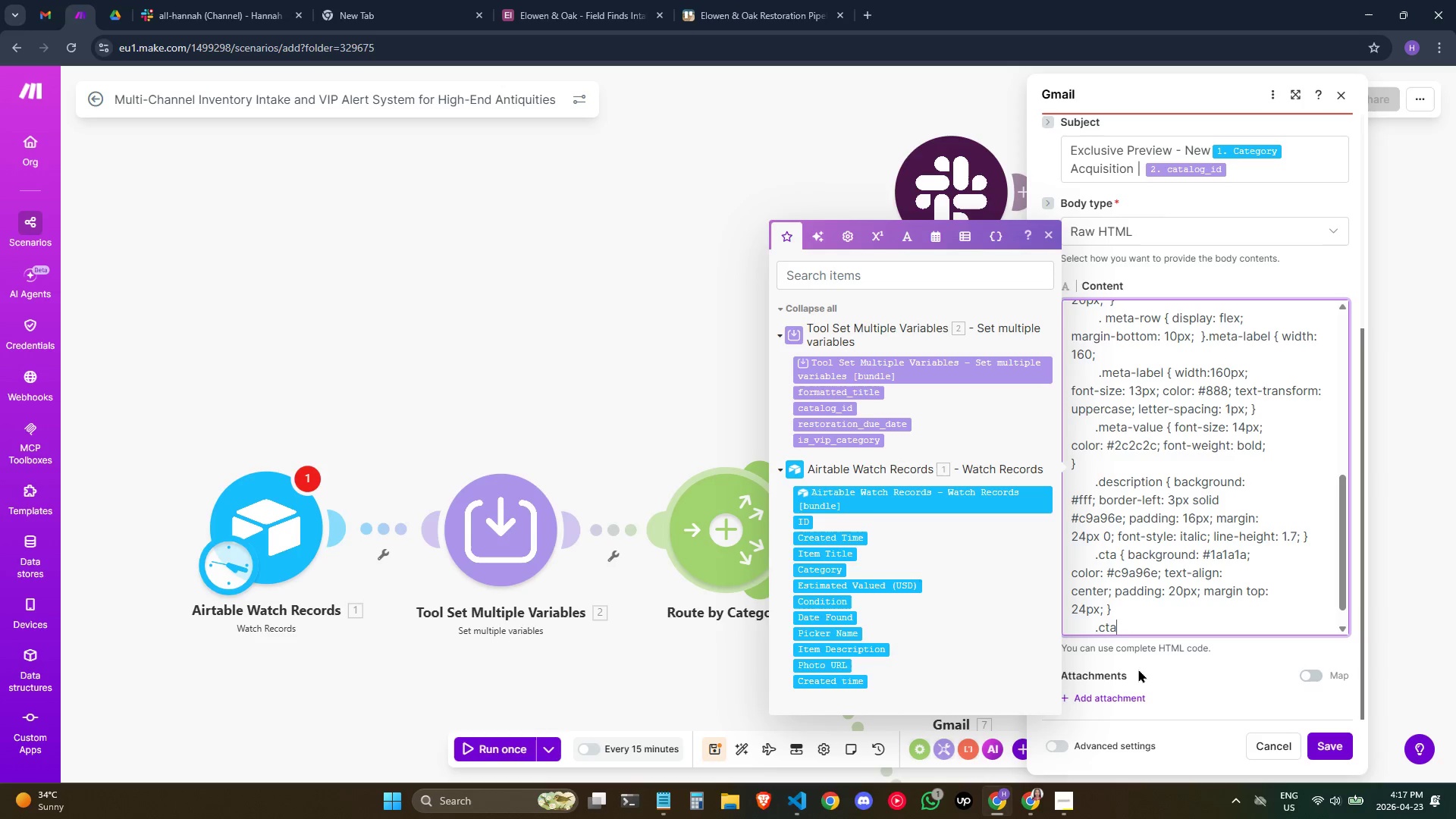 
type( p { margin: 0 )
key(Backspace)
type(; font-size)
 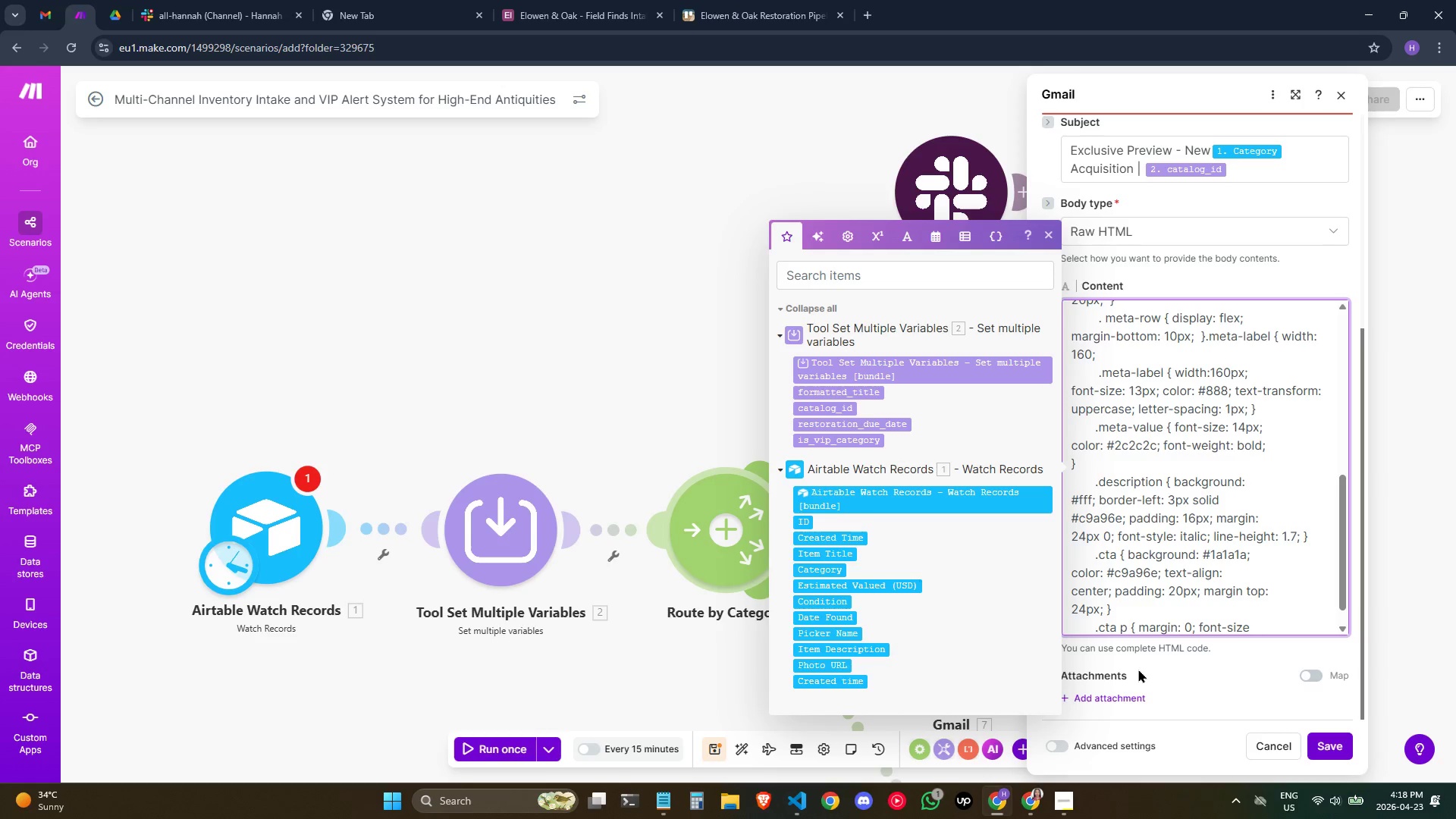 
left_click([1138, 669])
 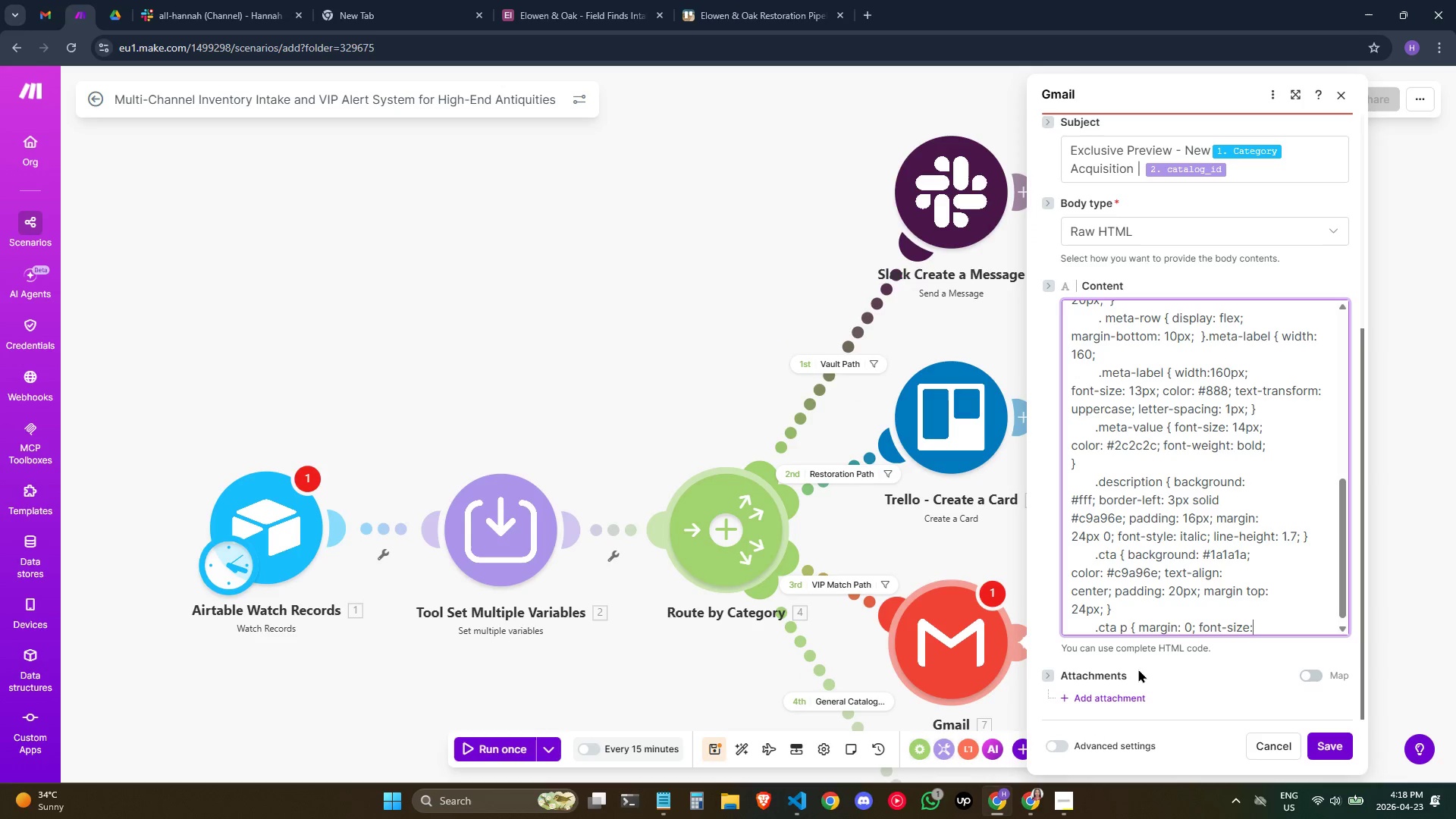 
key(Shift+Semicolon)
 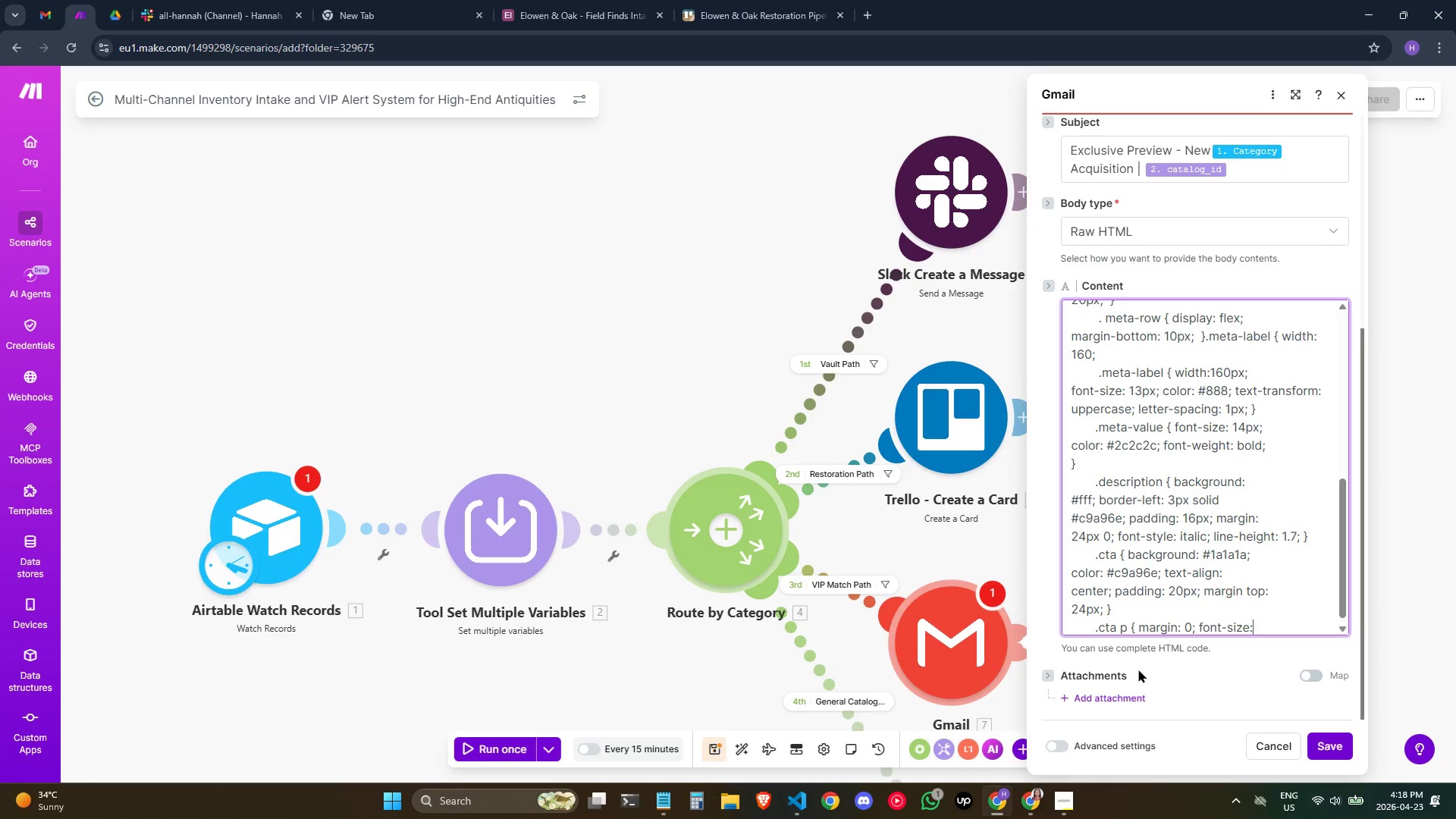 
key(Enter)
 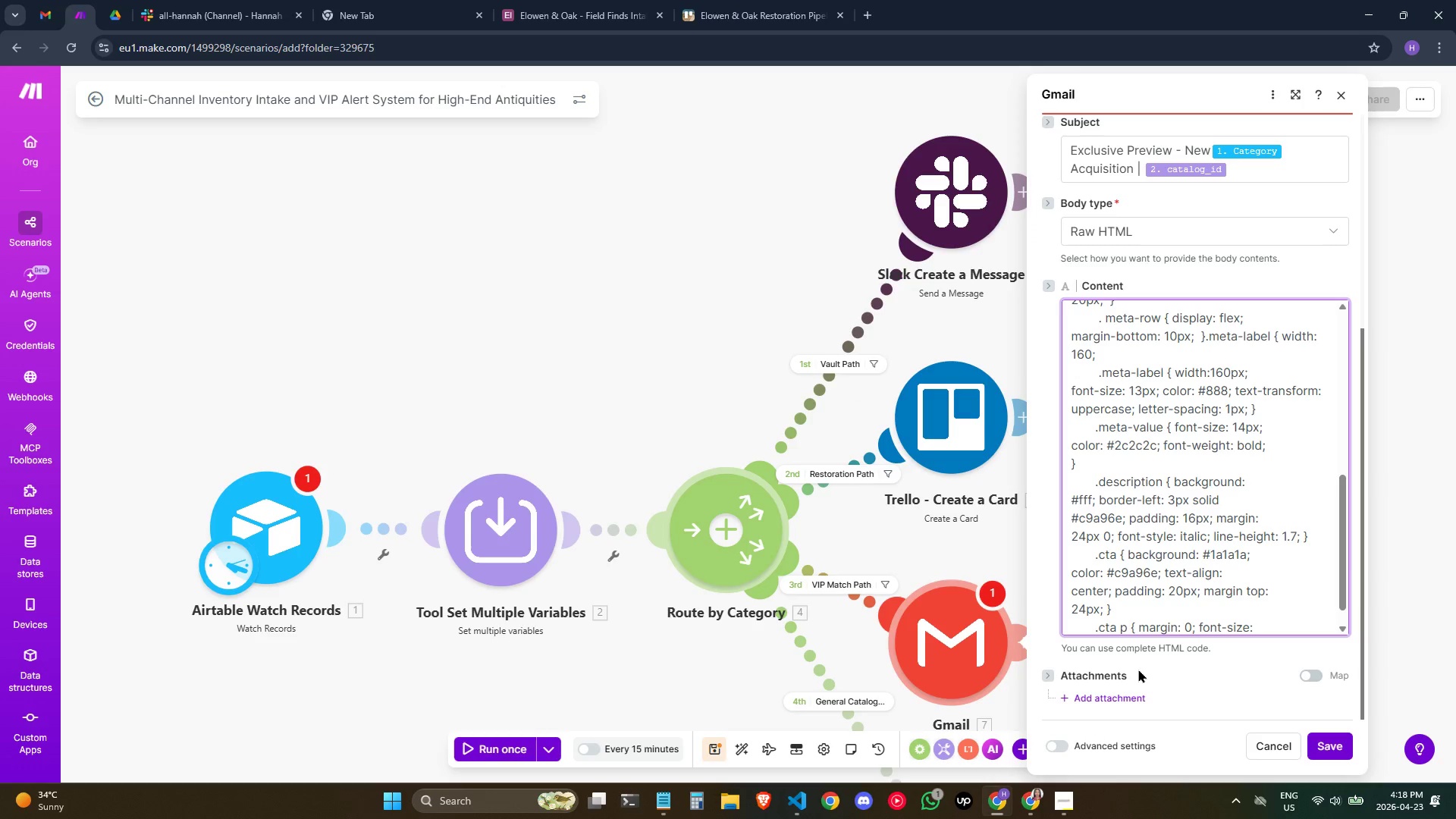 
scroll: coordinate [1084, 548], scroll_direction: down, amount: 3.0
 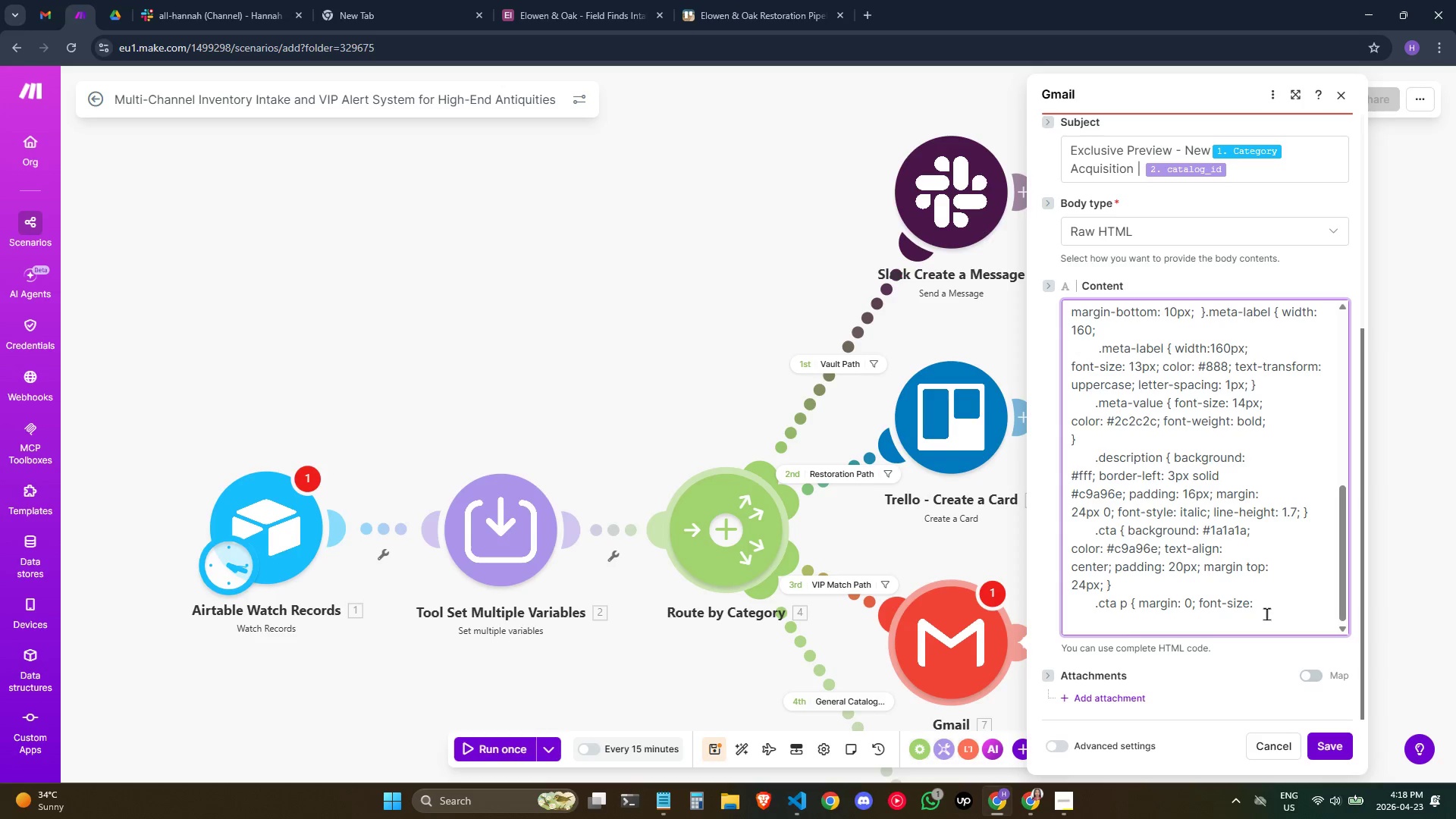 
type(13 )
key(Backspace)
type(px; letter-spacing)
 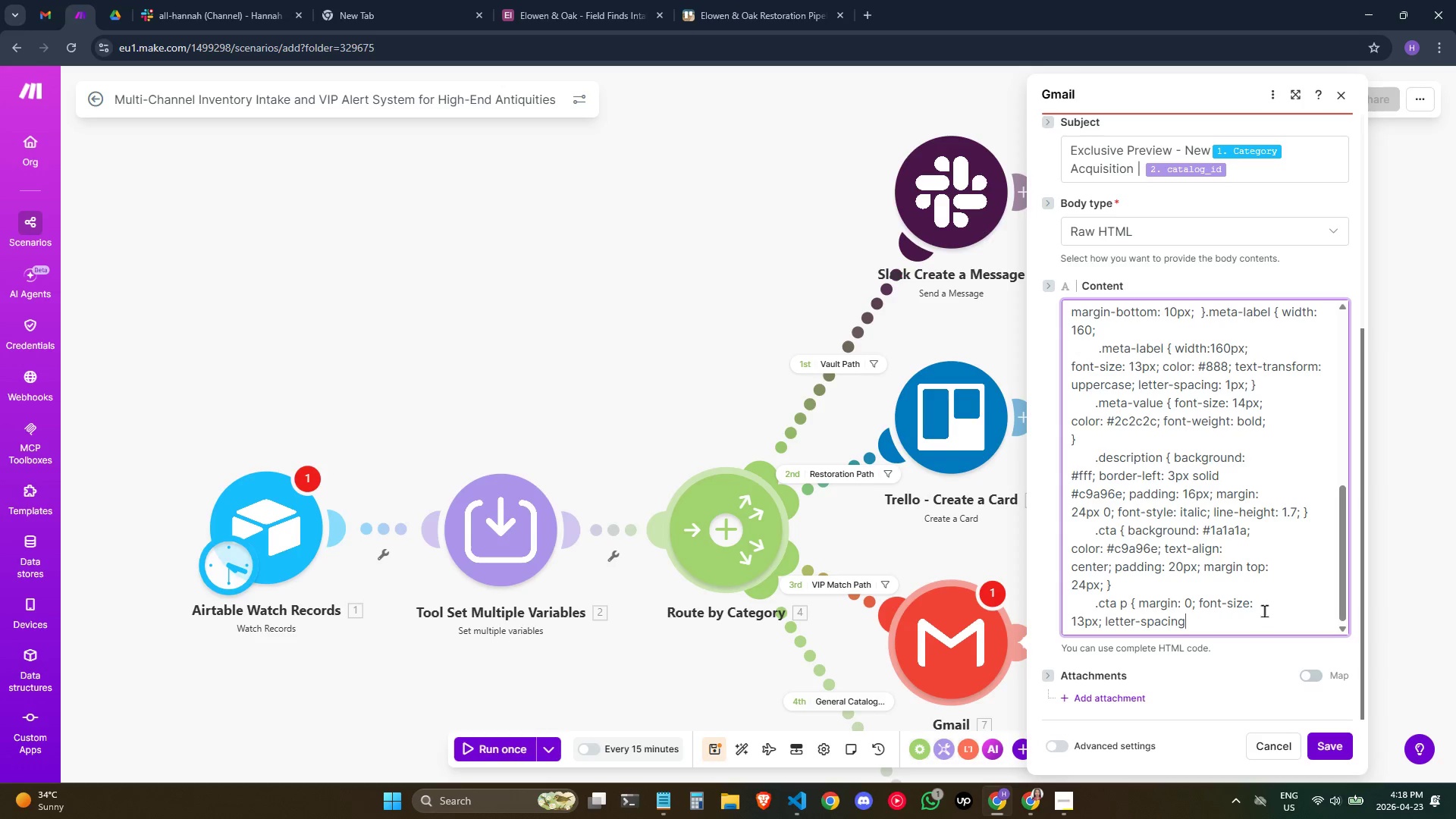 
type(: 1px)
 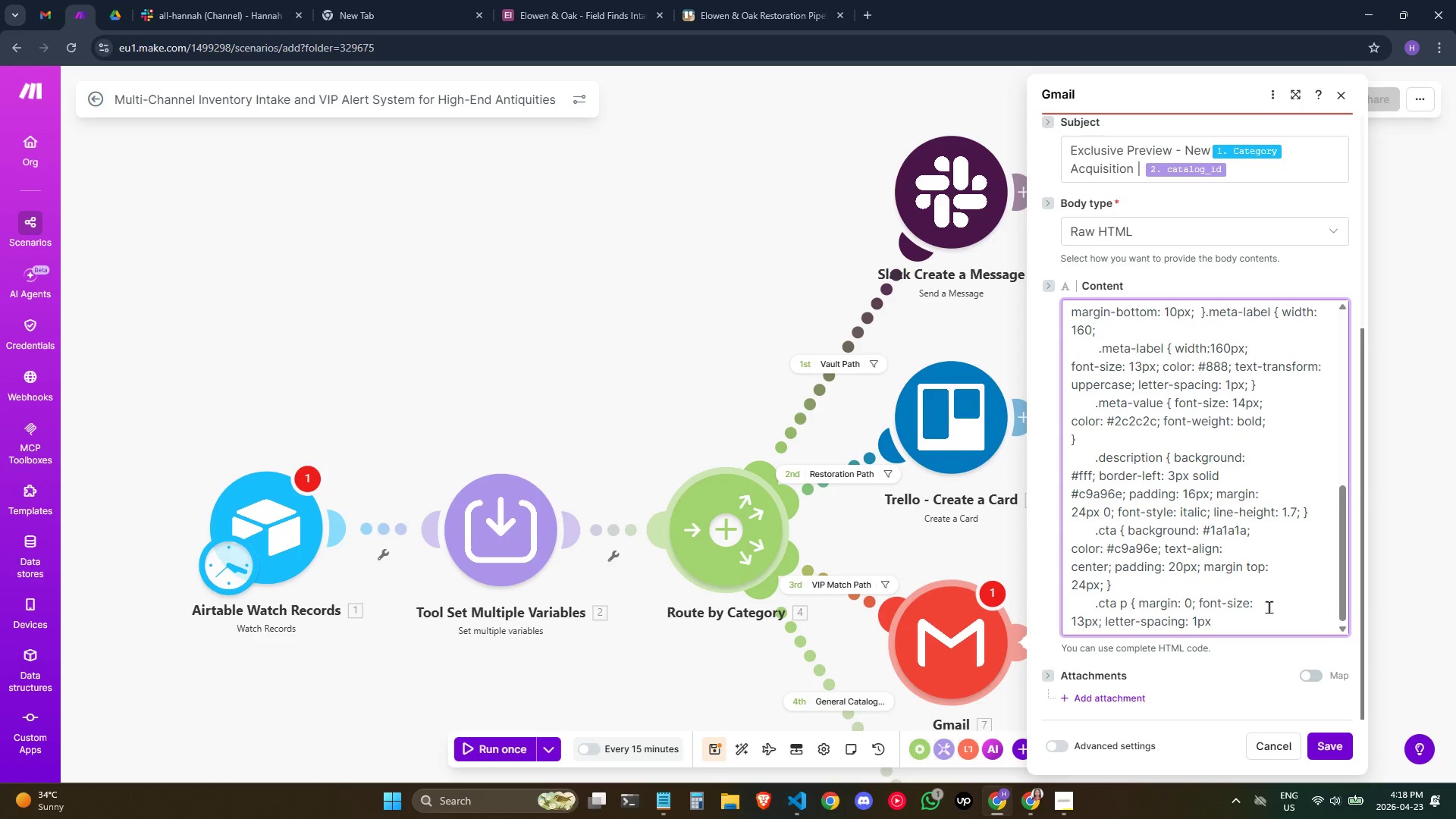 
key(Semicolon)
 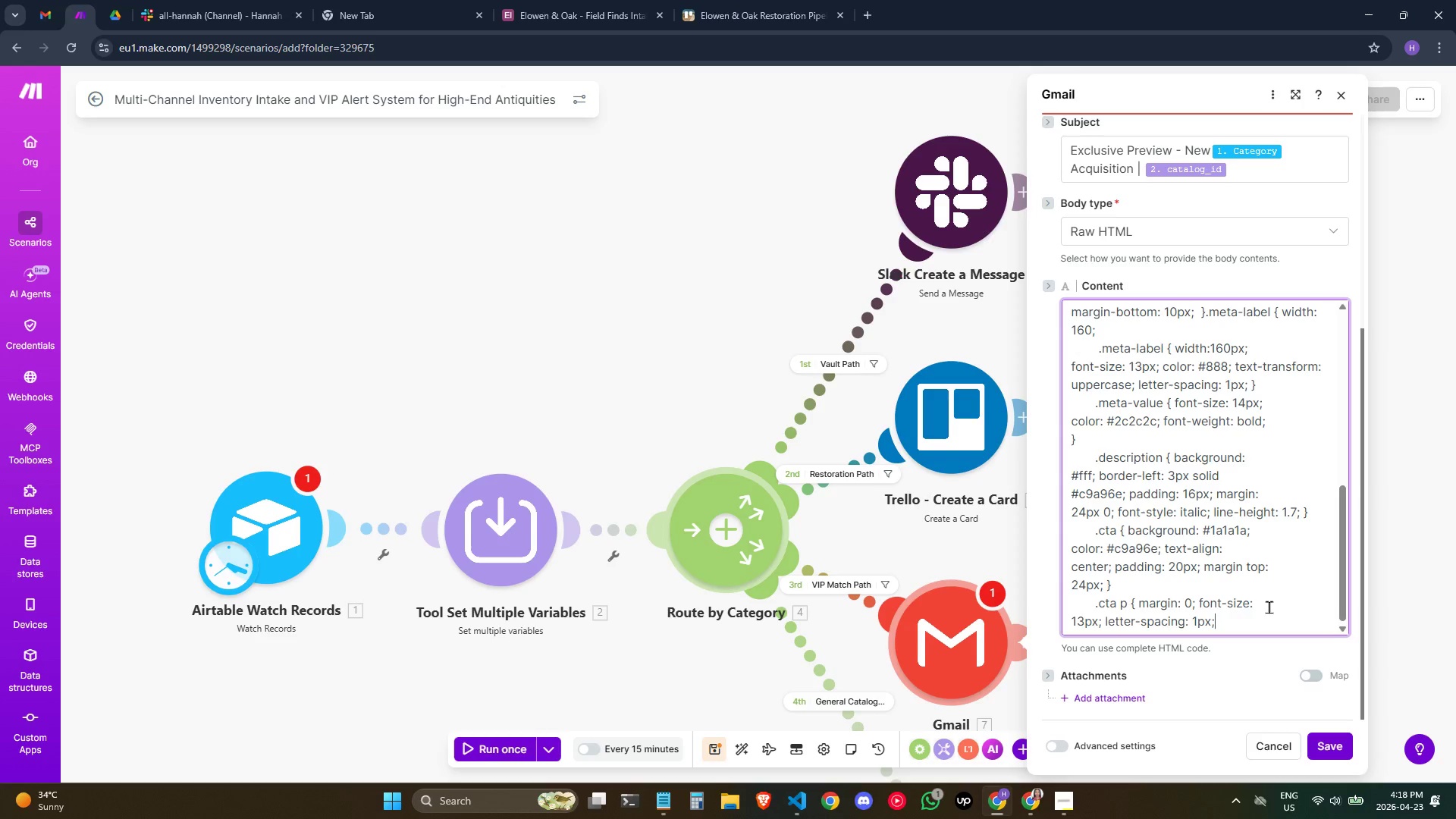 
key(Space)
 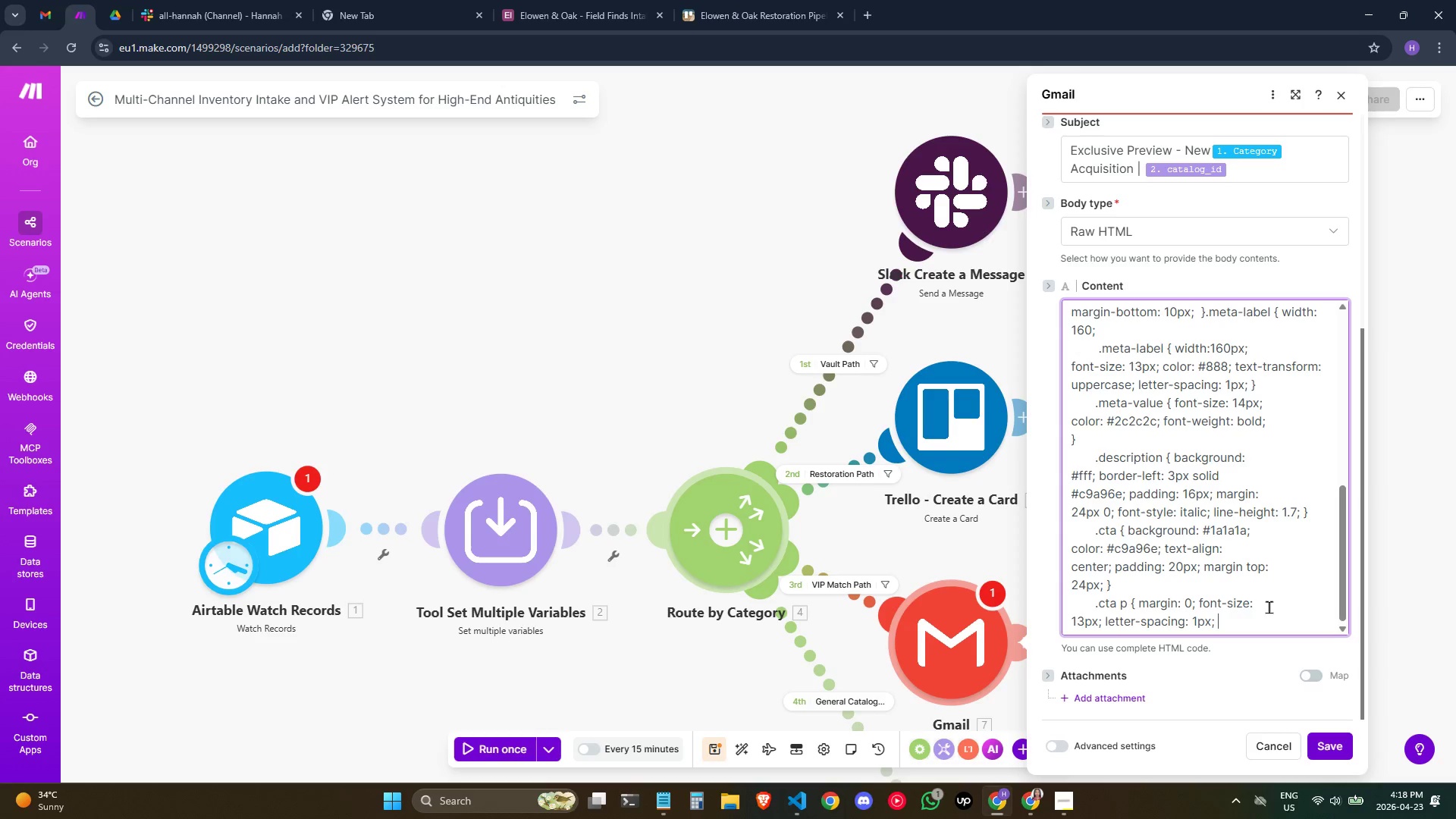 
key(Shift+BracketRight)
 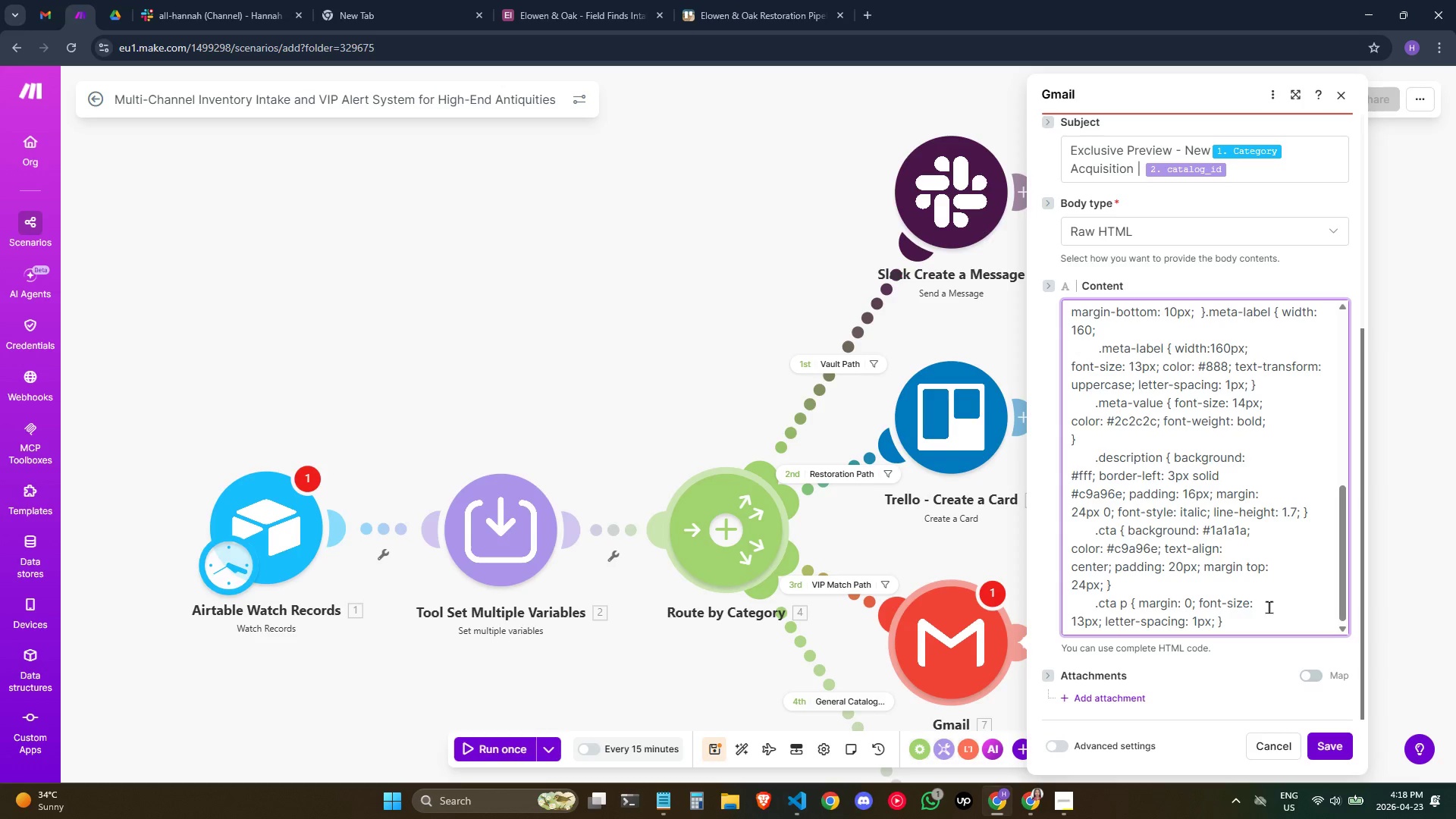 
key(Enter)
 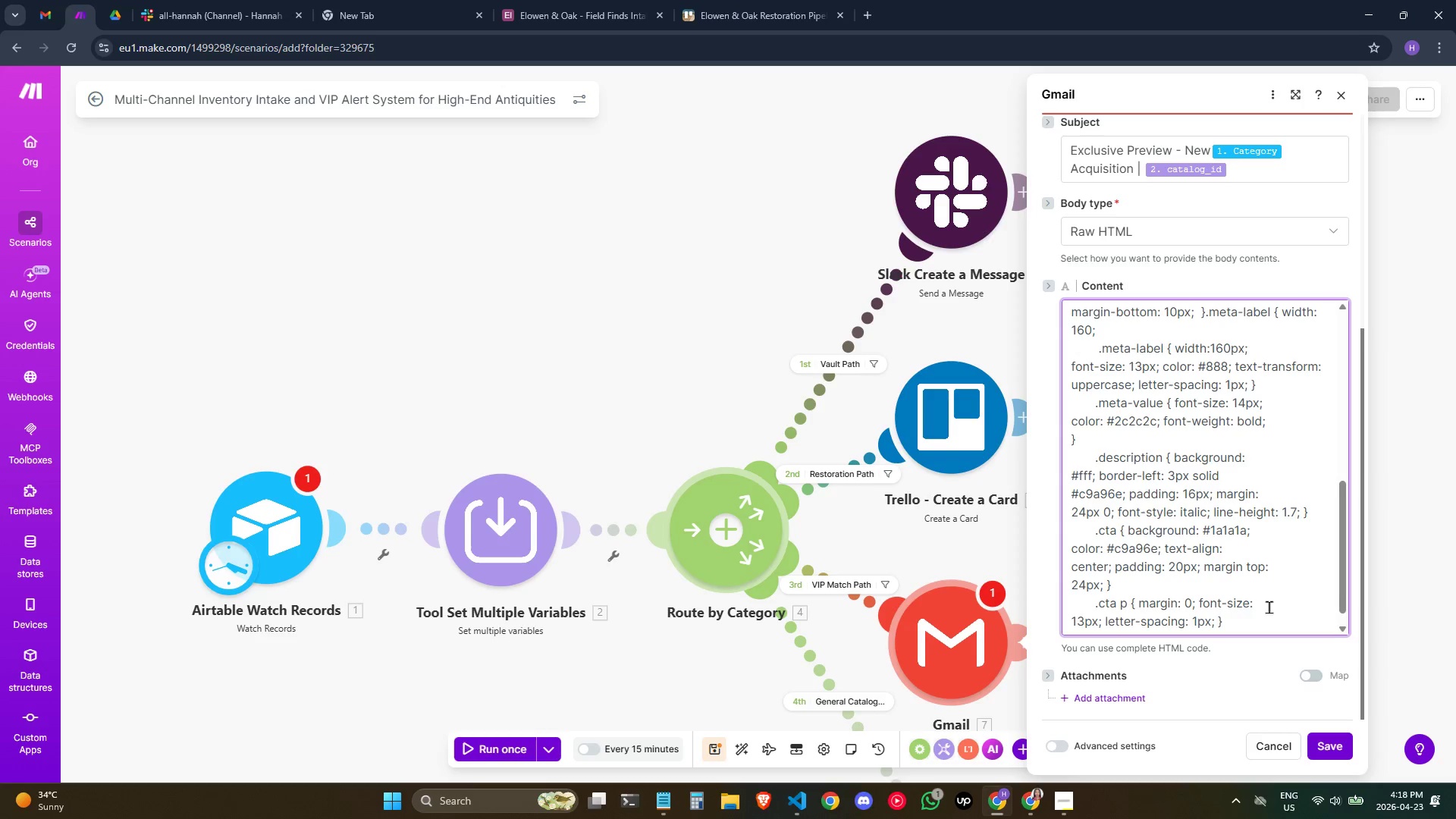 
hold_key(key=Space, duration=0.61)
 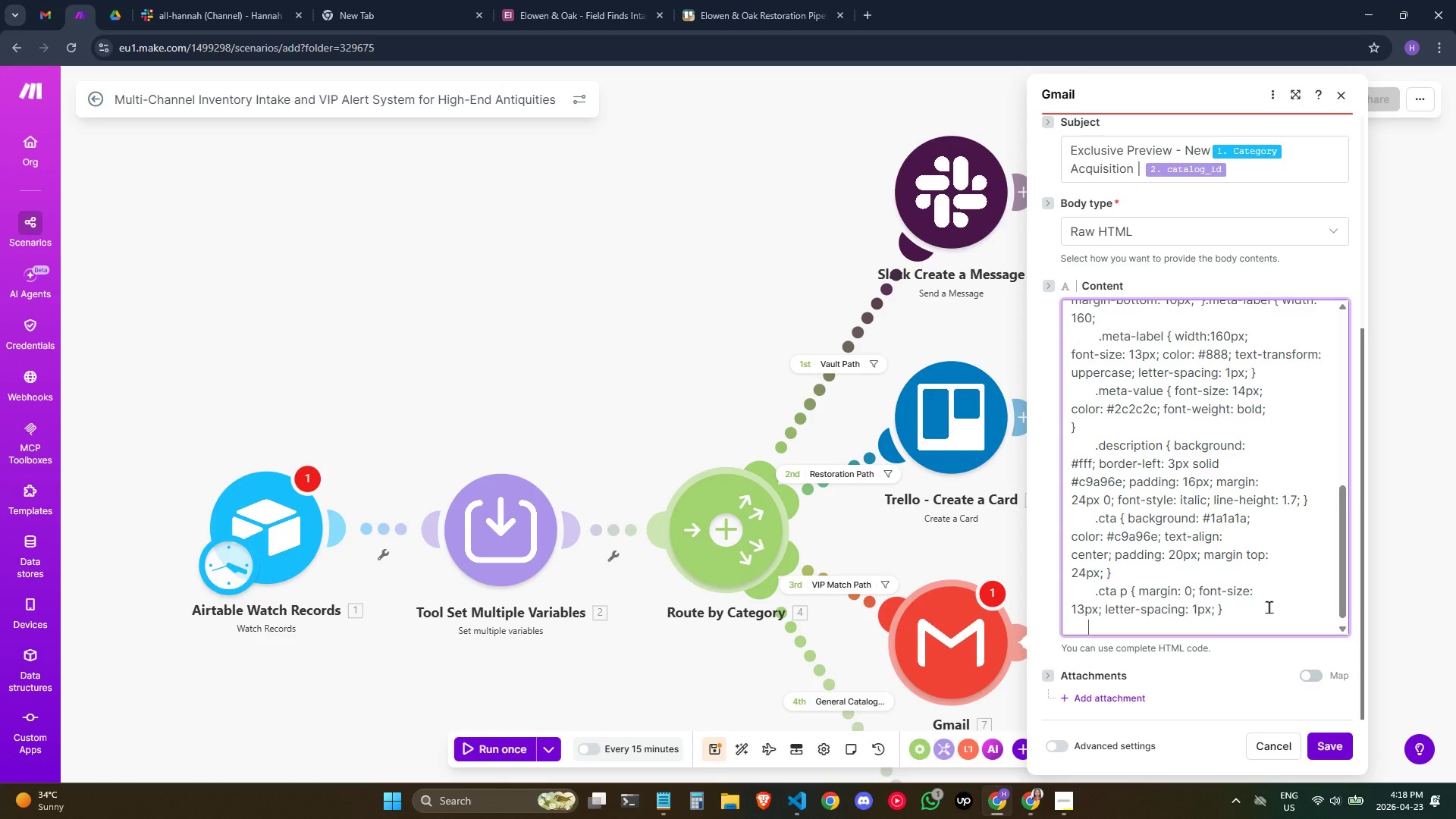 
key(Space)
 